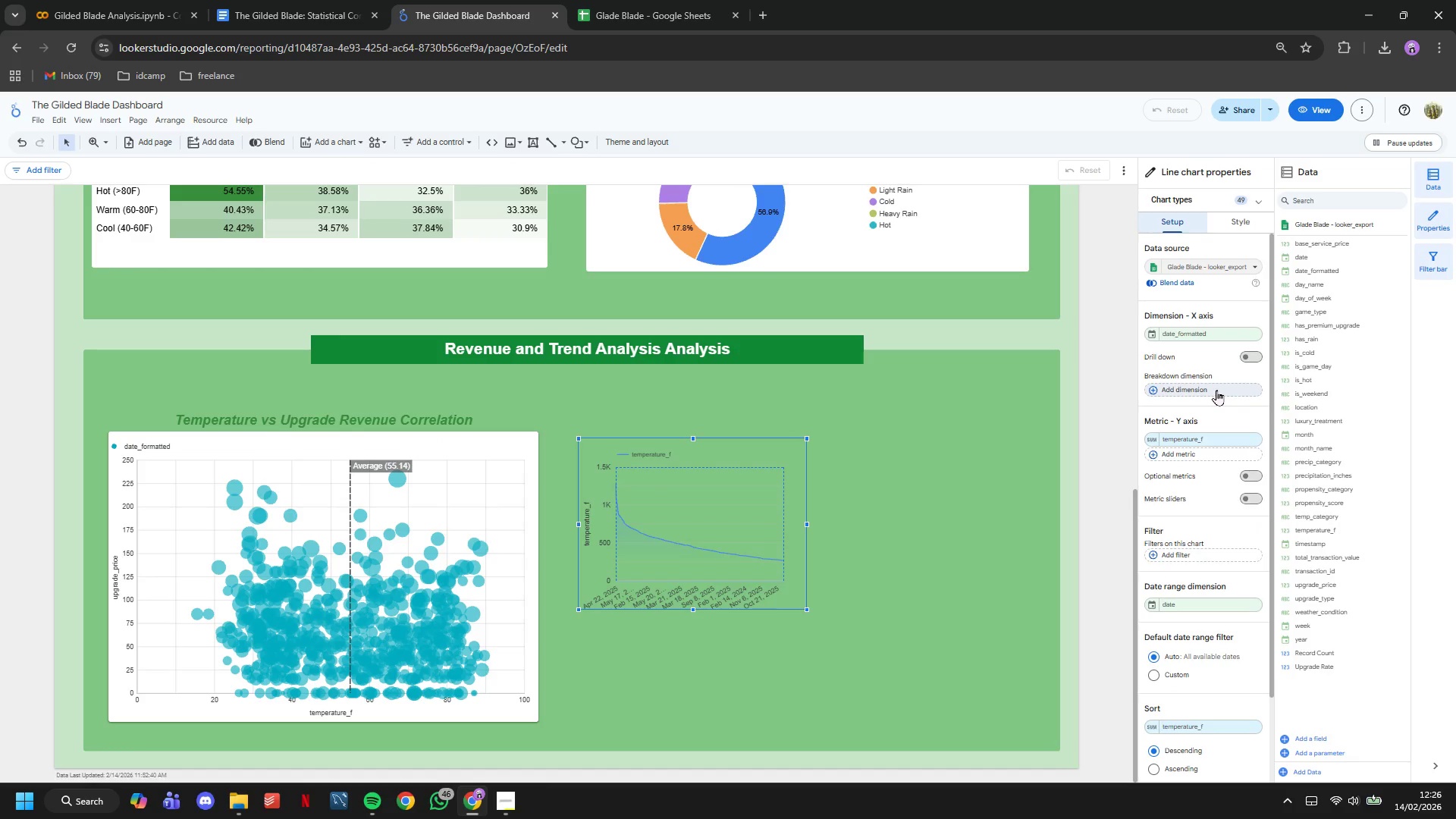 
left_click([1216, 390])
 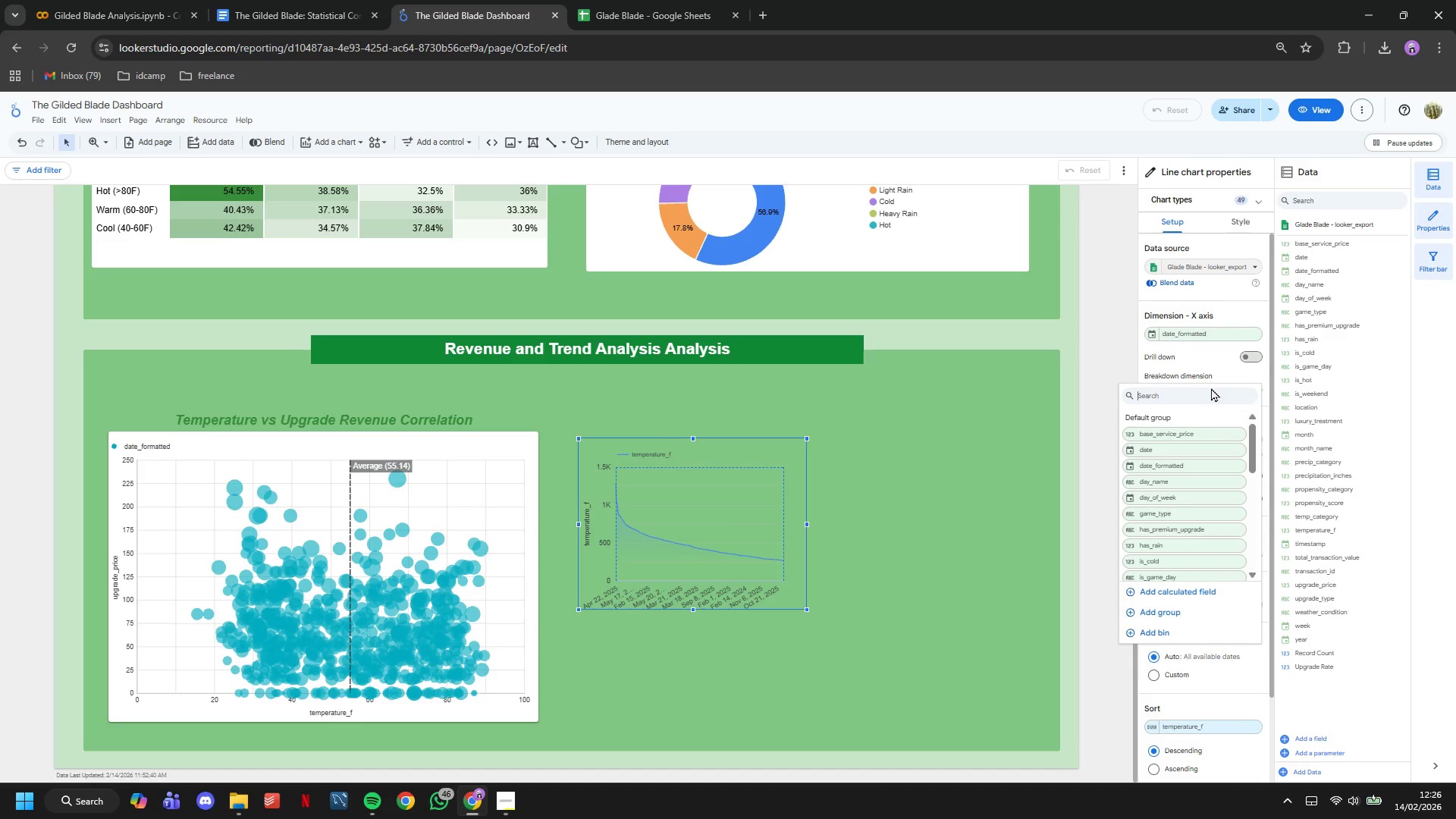 
type(loc)
 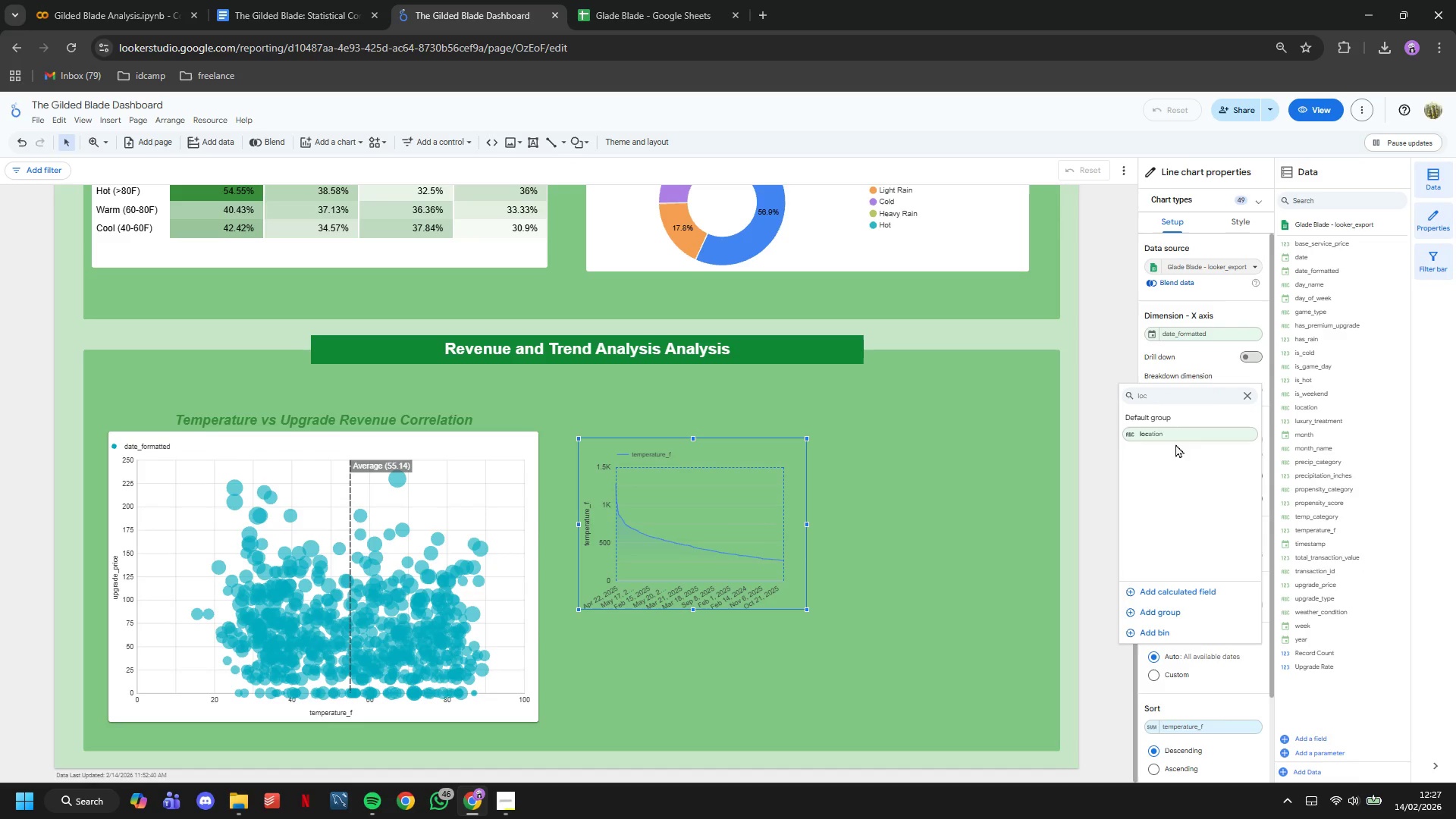 
left_click([1176, 435])
 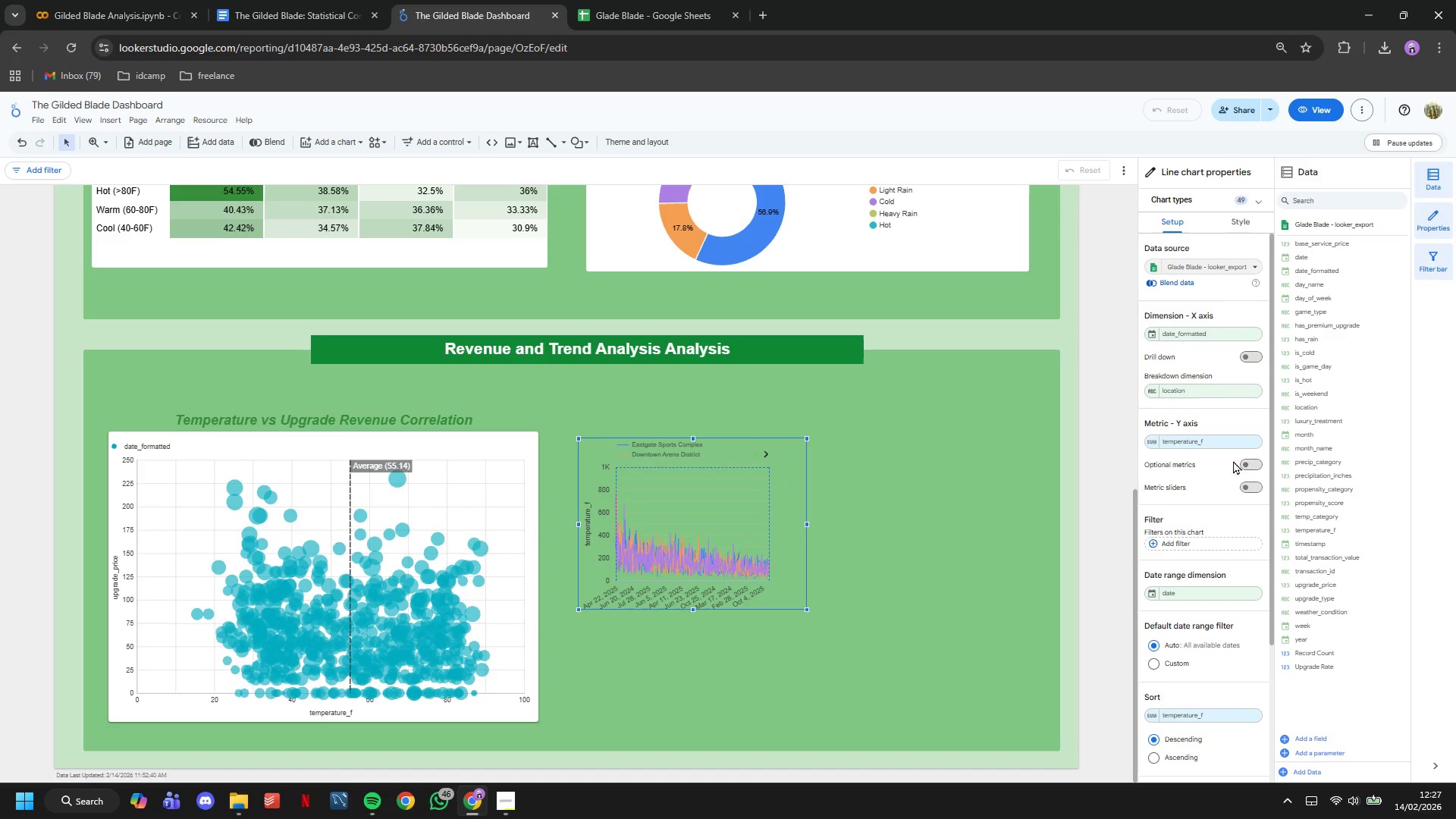 
wait(8.89)
 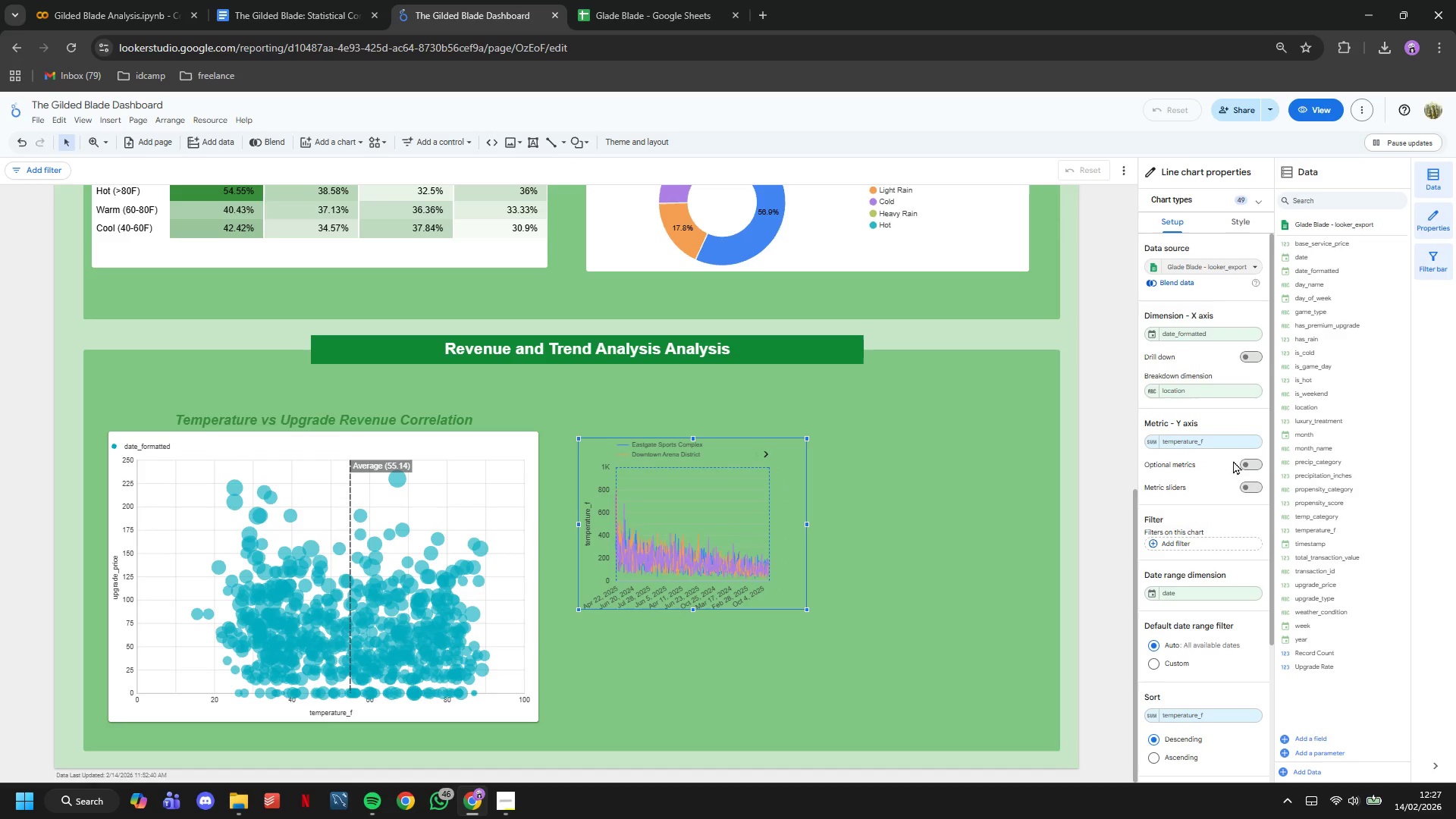 
left_click([1256, 201])
 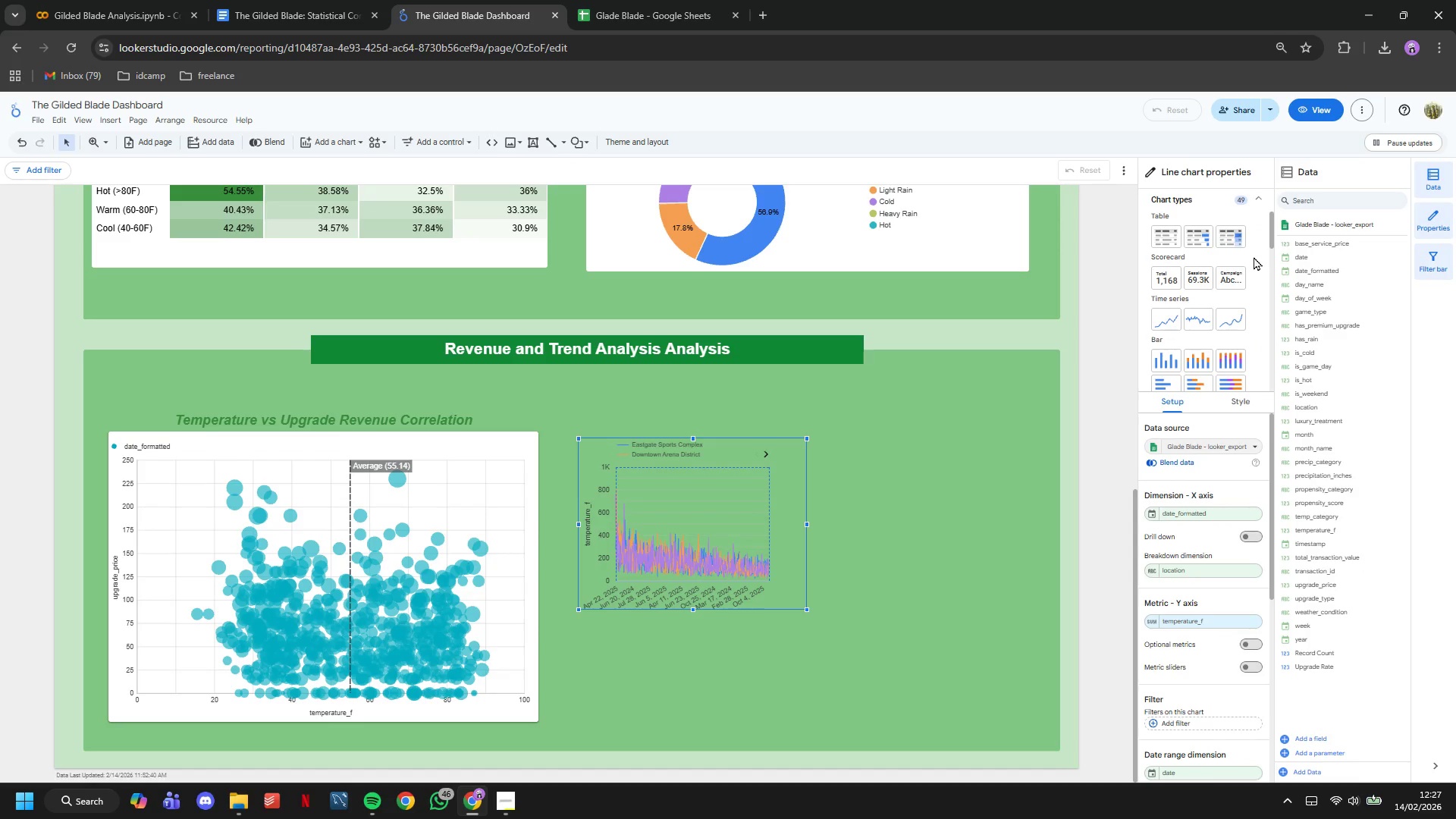 
scroll: coordinate [1248, 262], scroll_direction: down, amount: 4.0
 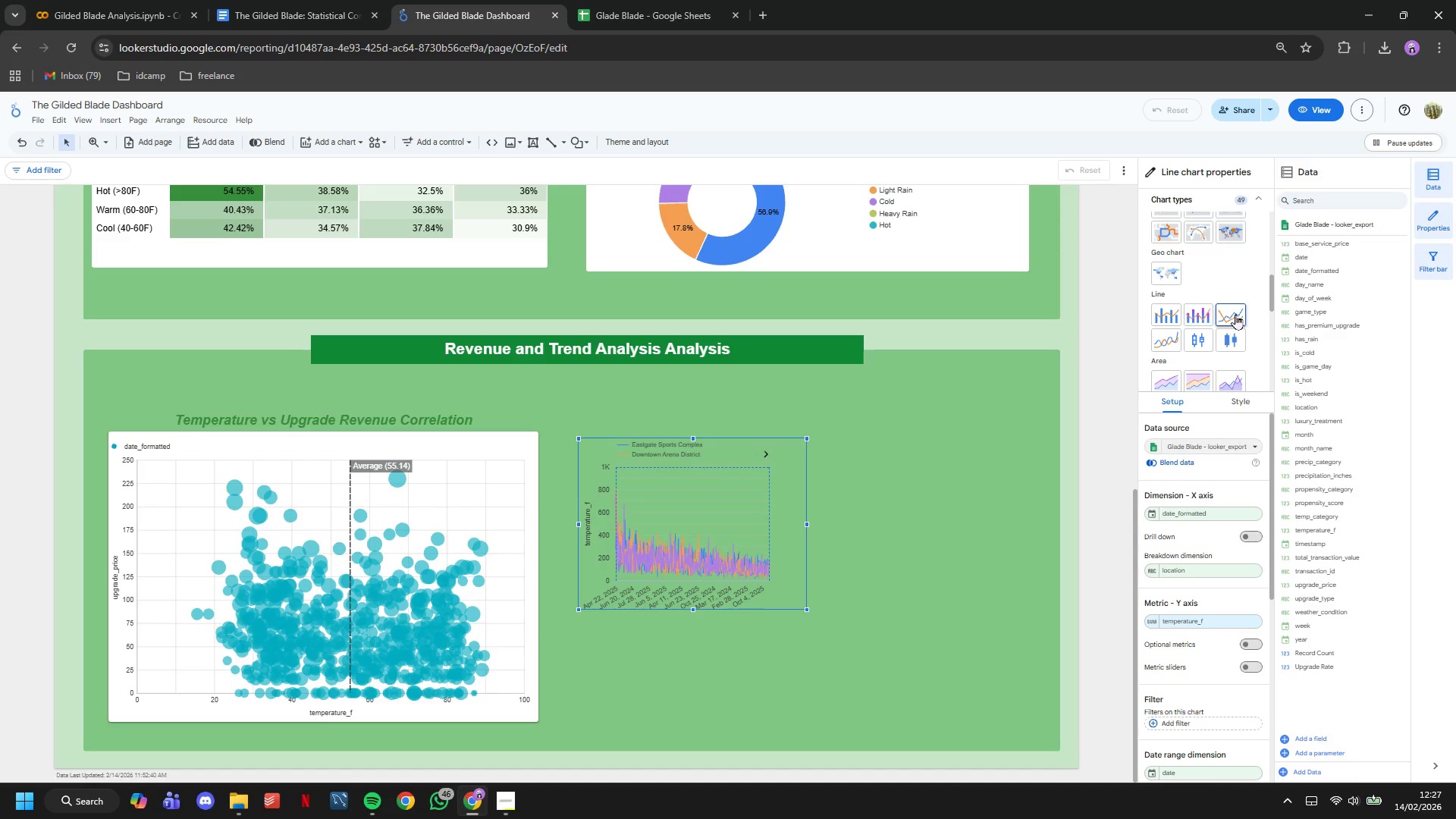 
left_click([1170, 342])
 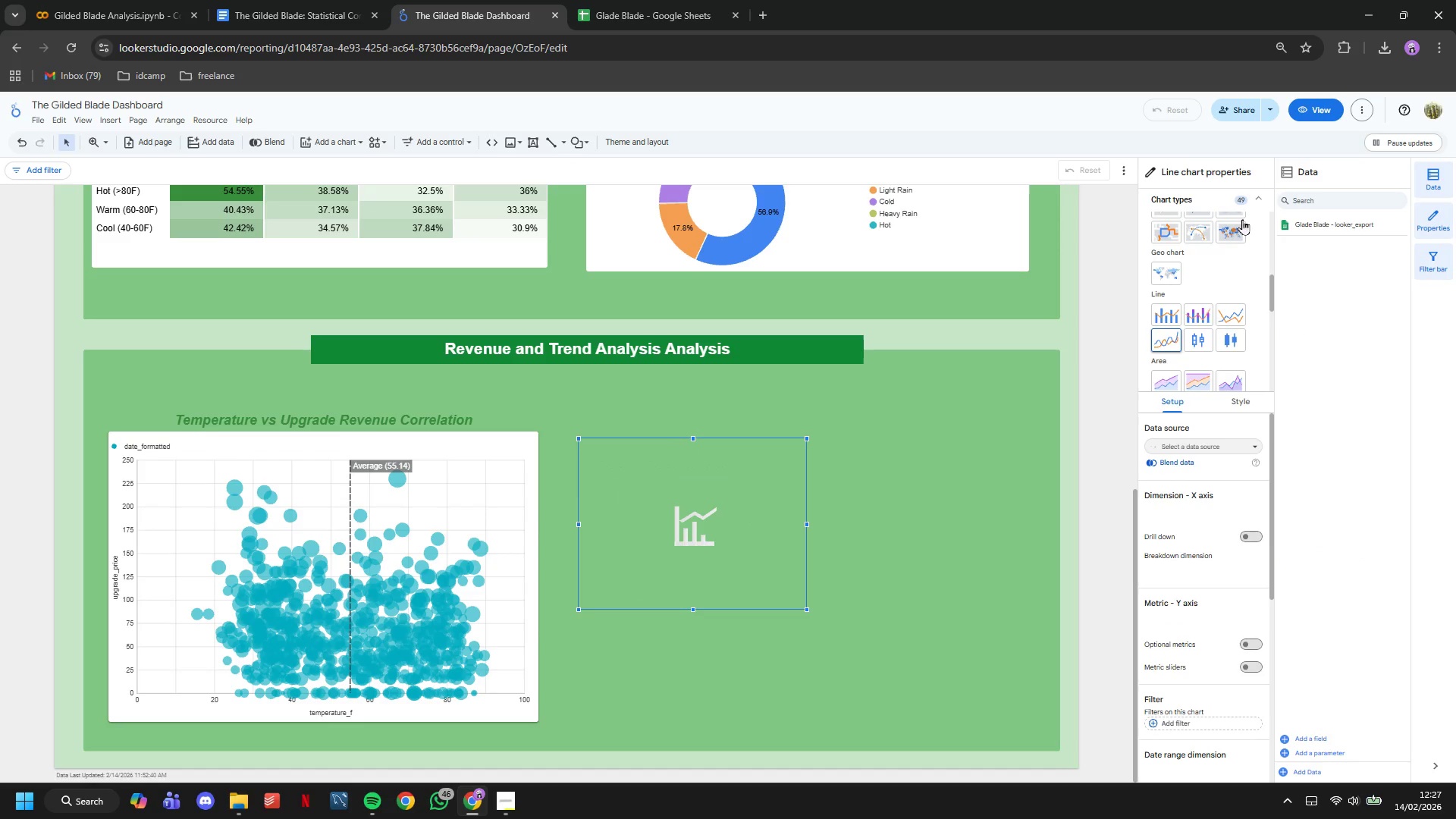 
left_click([1254, 199])
 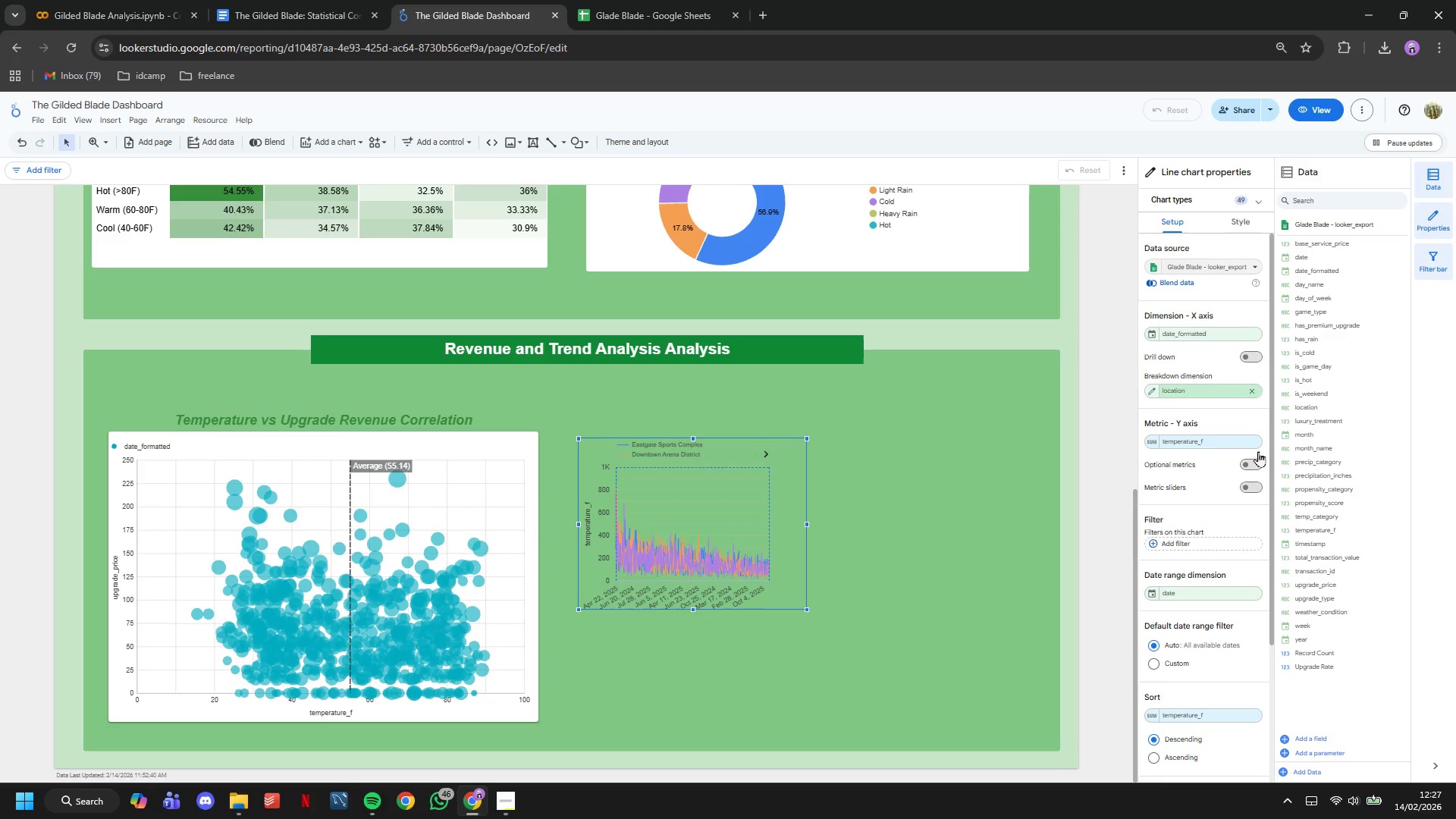 
left_click([1252, 467])
 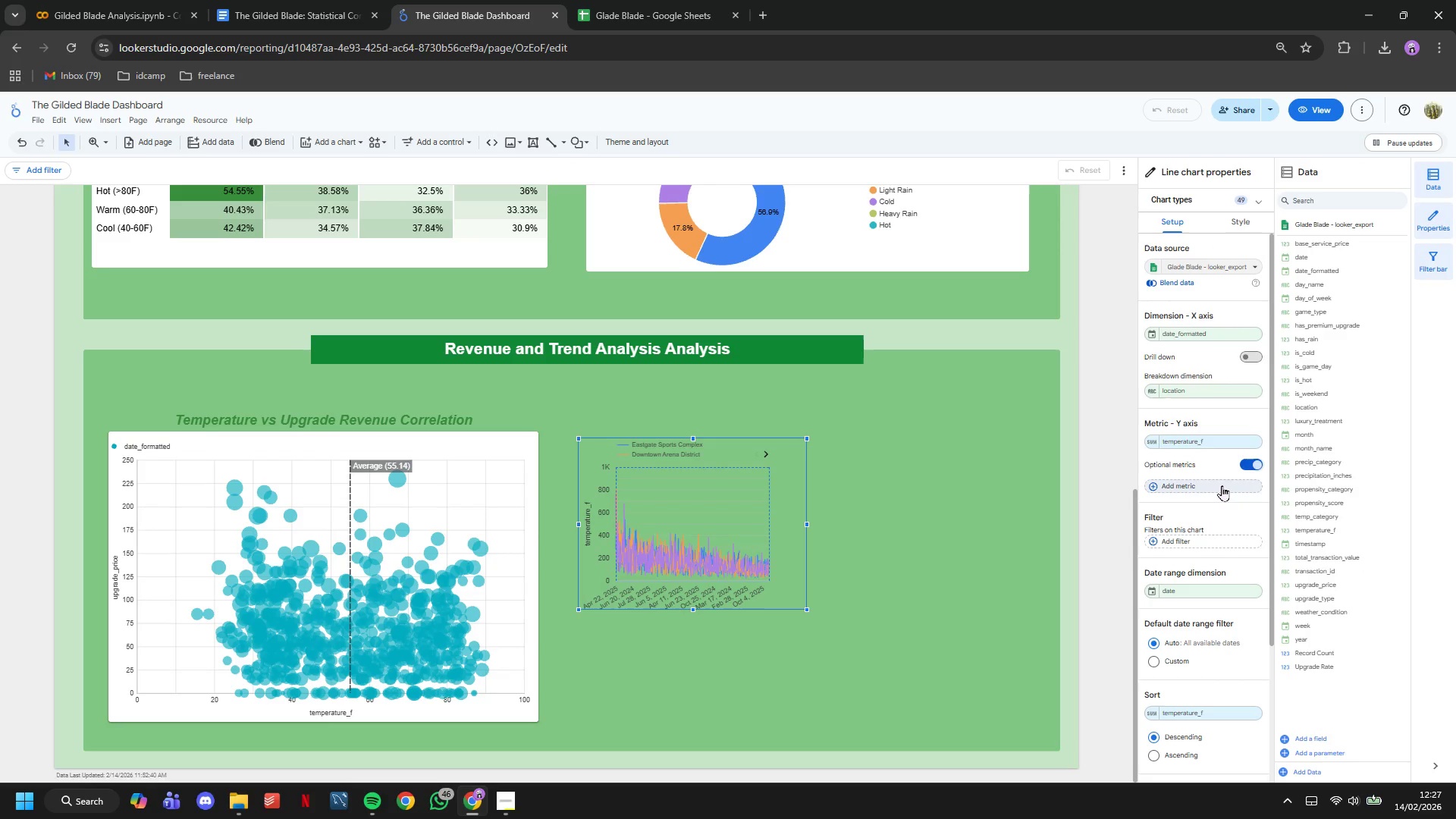 
left_click([1222, 485])
 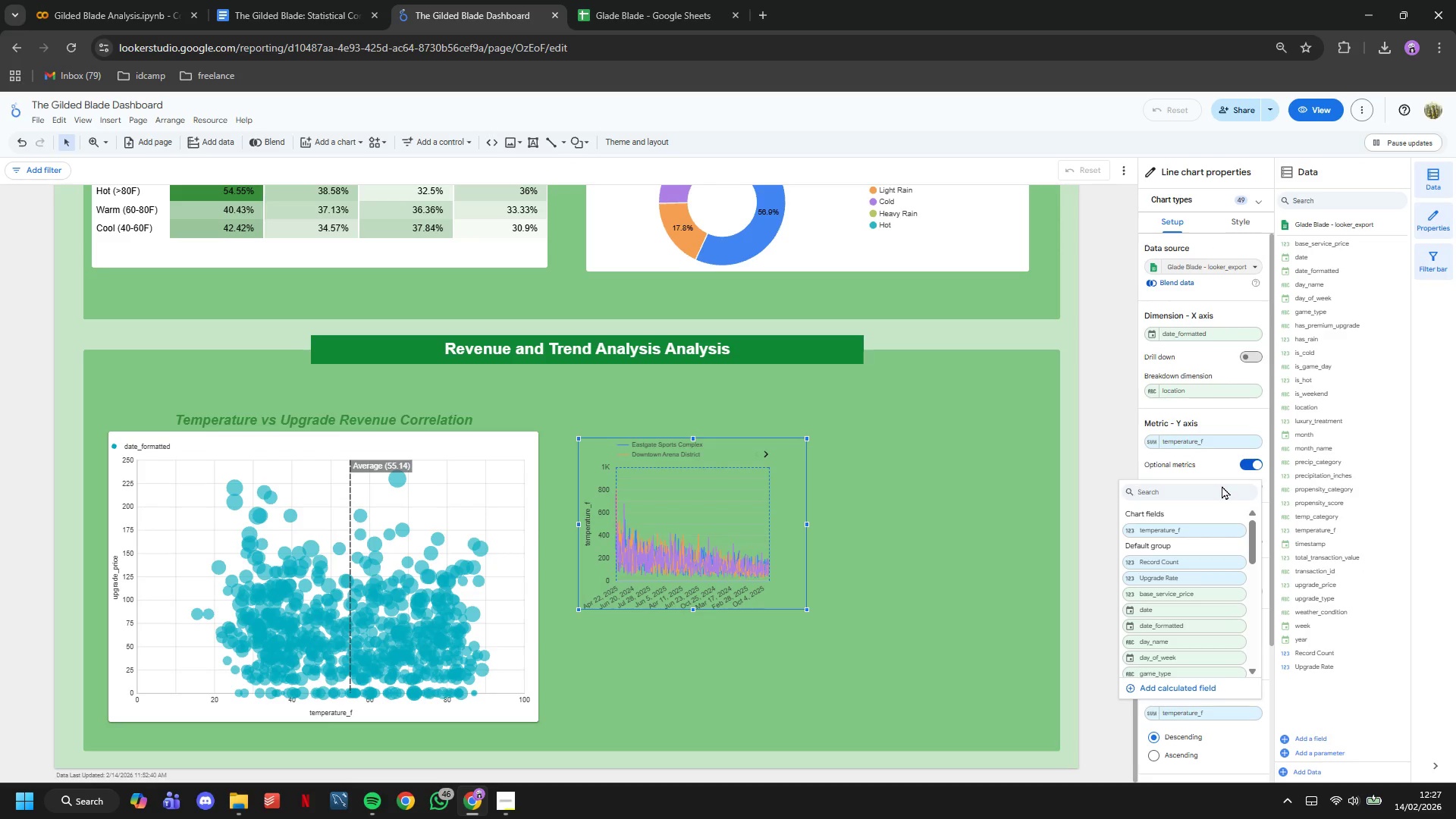 
type(upg)
 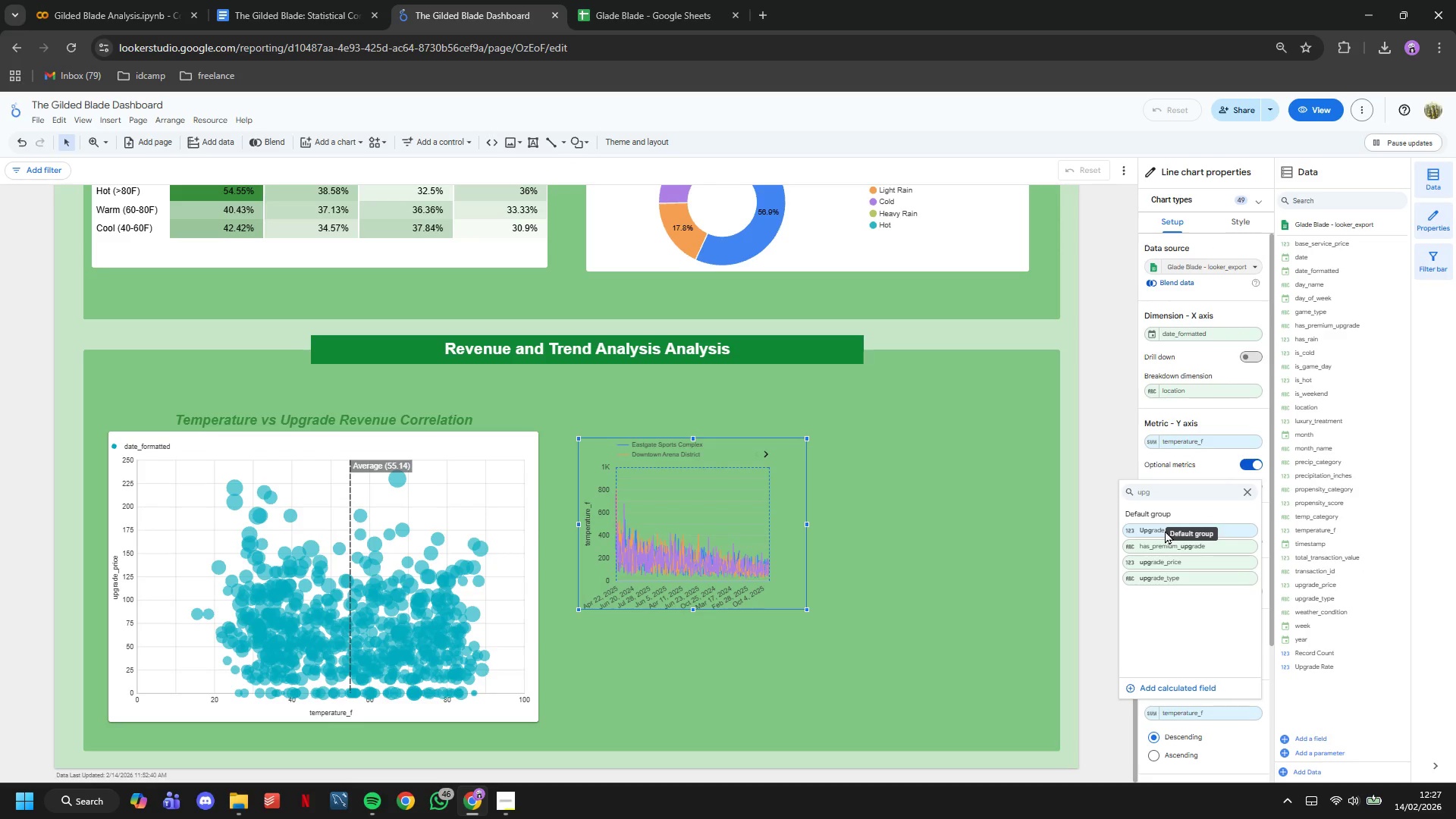 
left_click([1153, 531])
 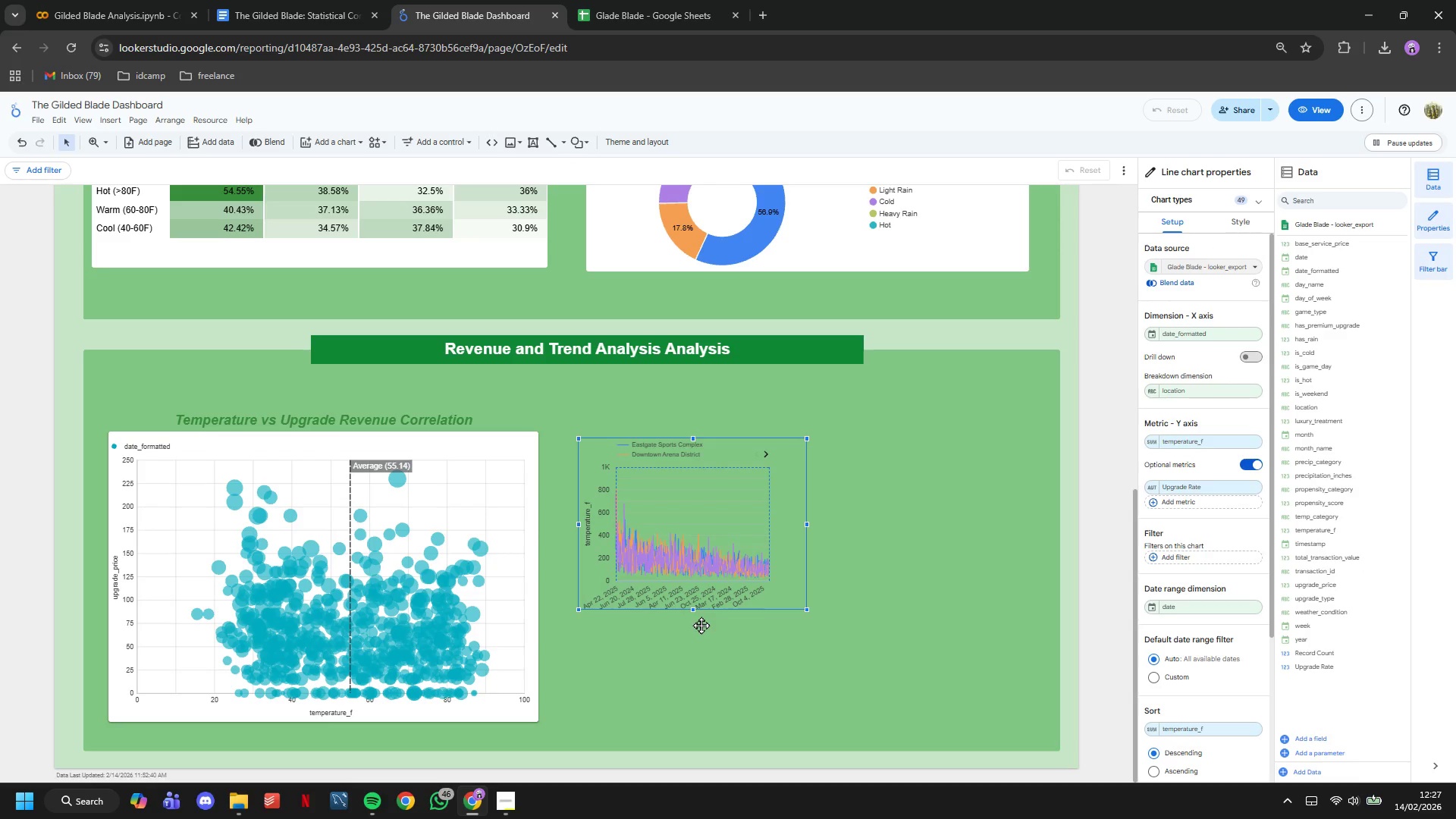 
left_click_drag(start_coordinate=[694, 609], to_coordinate=[698, 709])
 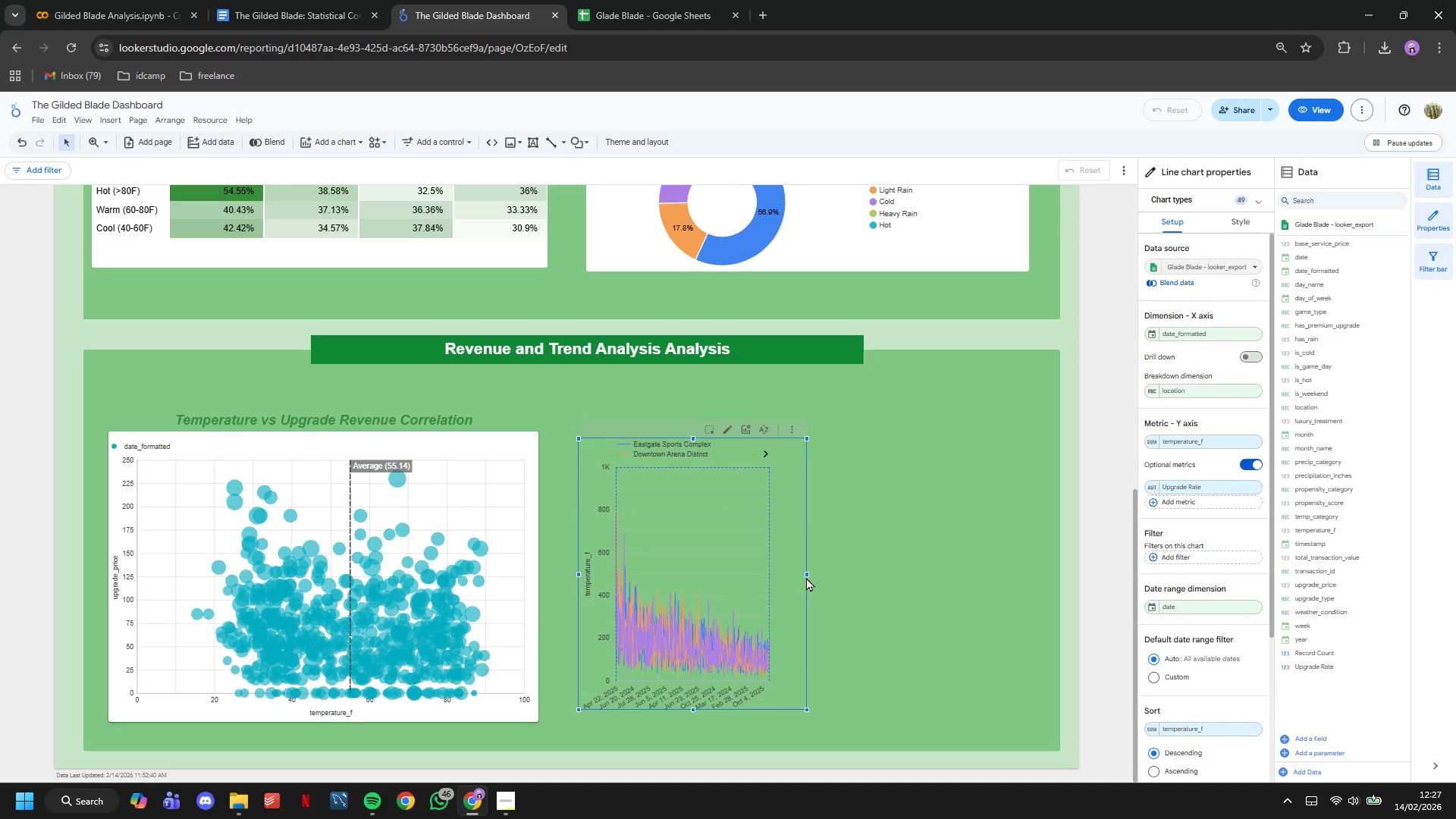 
left_click_drag(start_coordinate=[807, 575], to_coordinate=[1036, 589])
 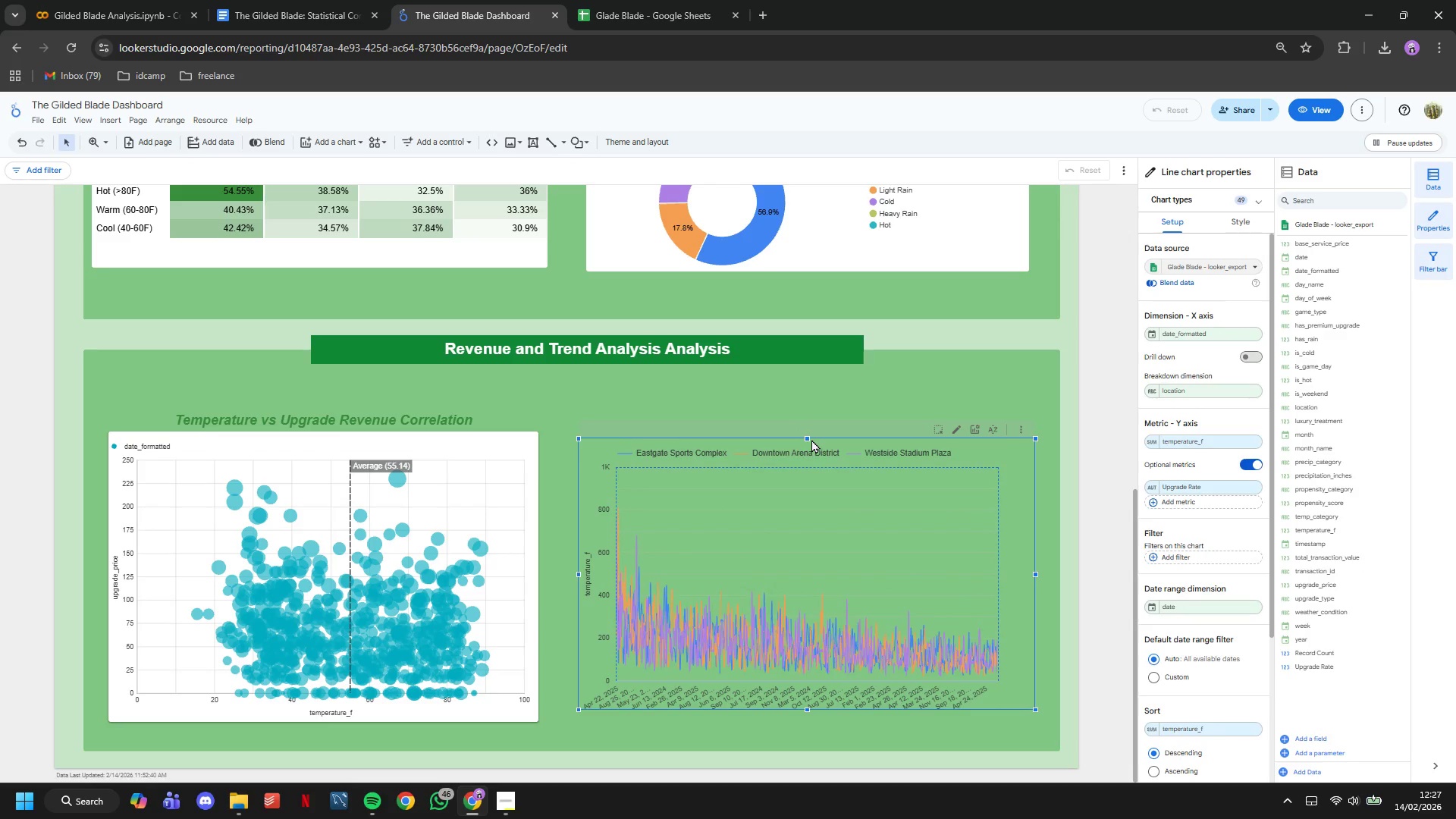 
left_click_drag(start_coordinate=[807, 439], to_coordinate=[802, 429])
 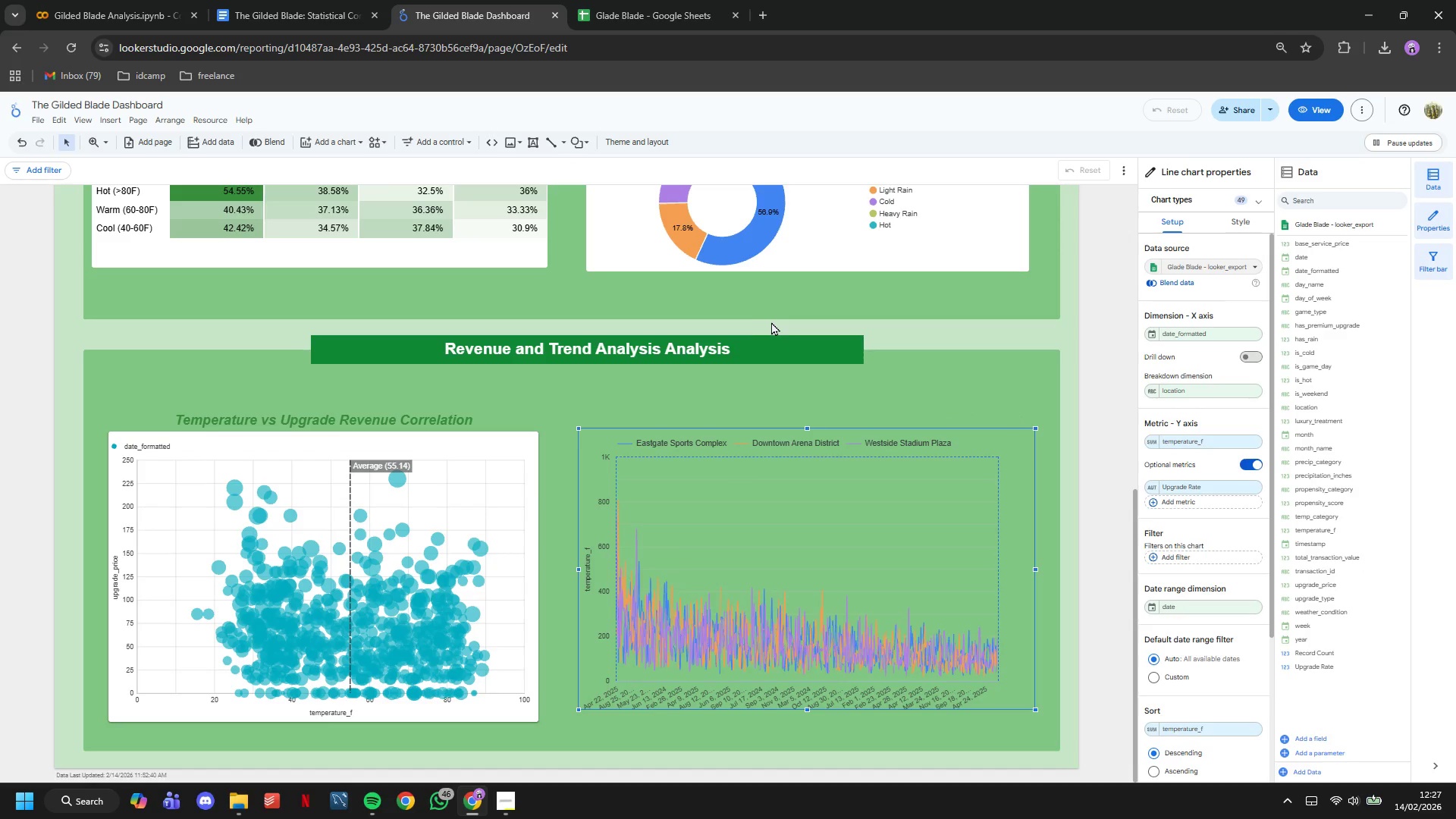 
wait(5.92)
 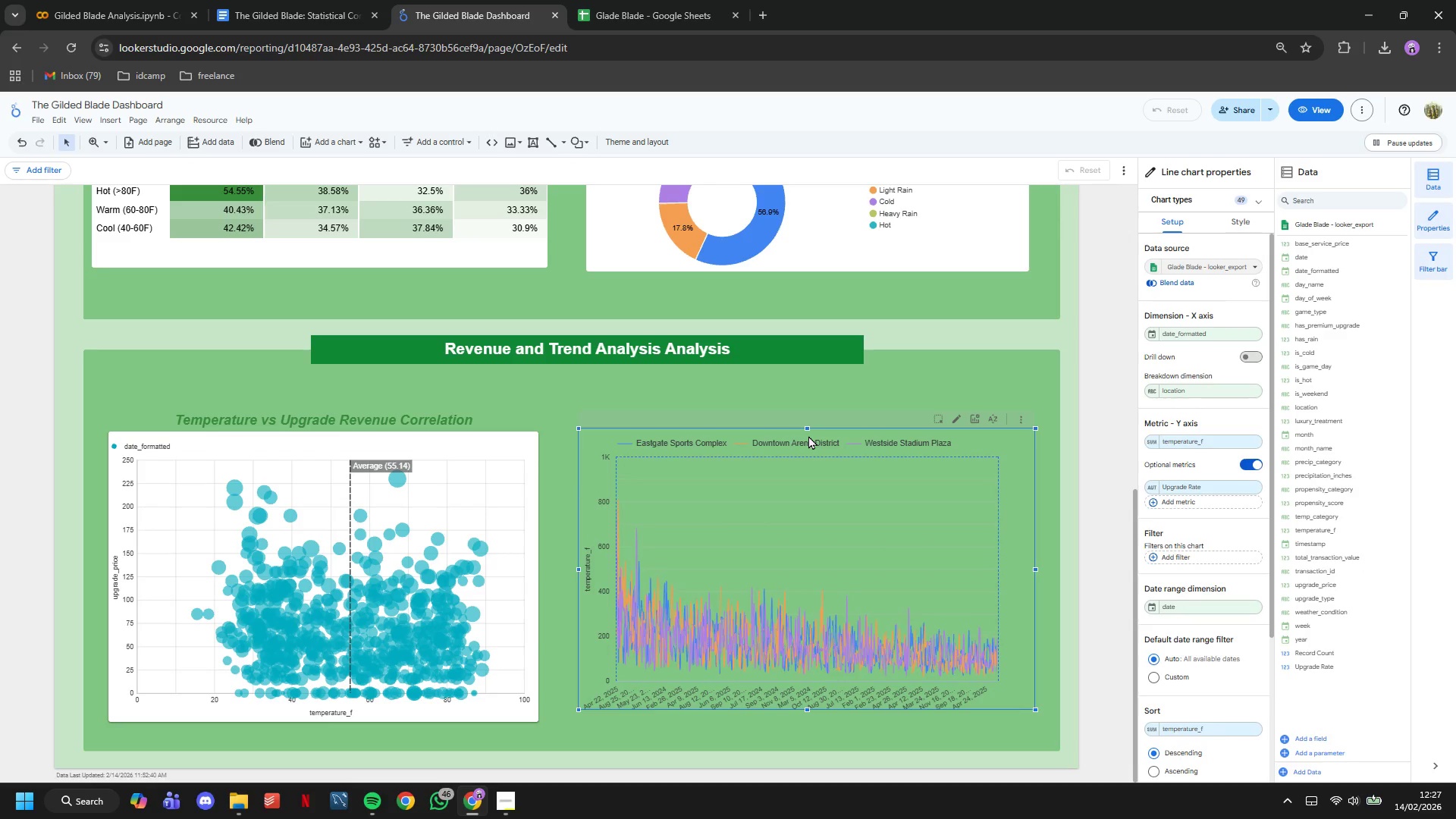 
left_click([1247, 226])
 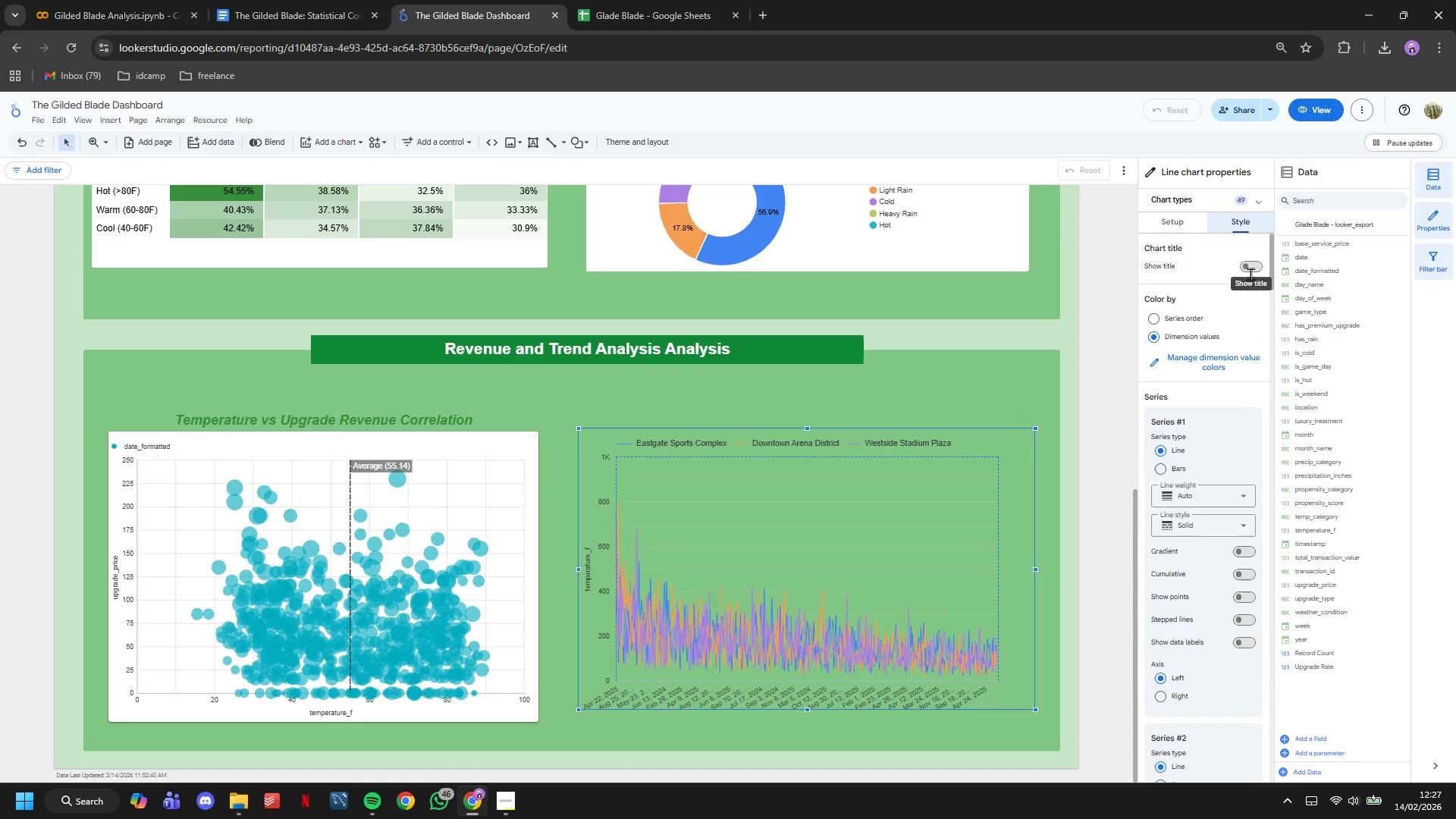 
left_click([1250, 272])
 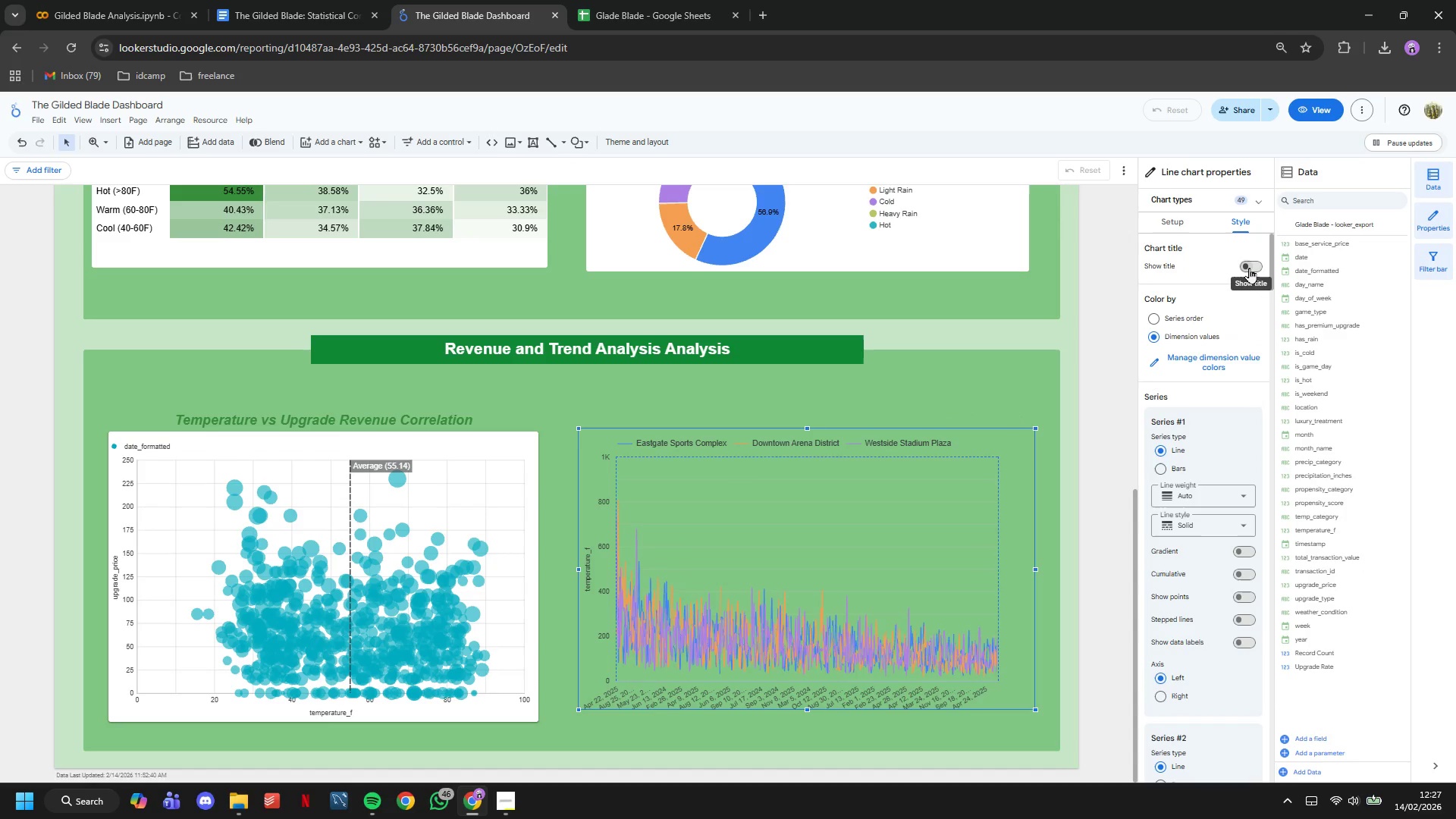 
left_click([1249, 268])
 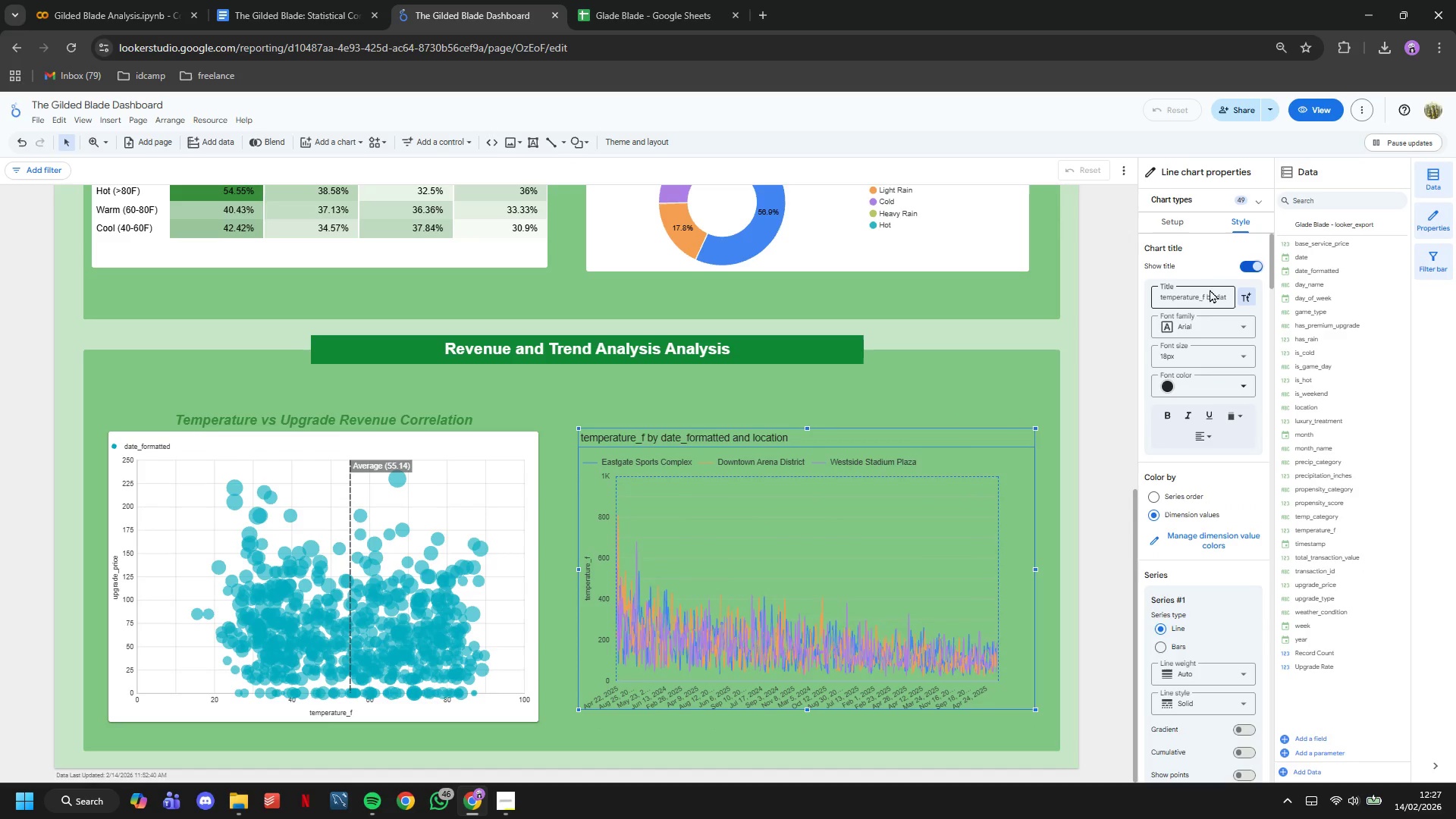 
double_click([1208, 297])
 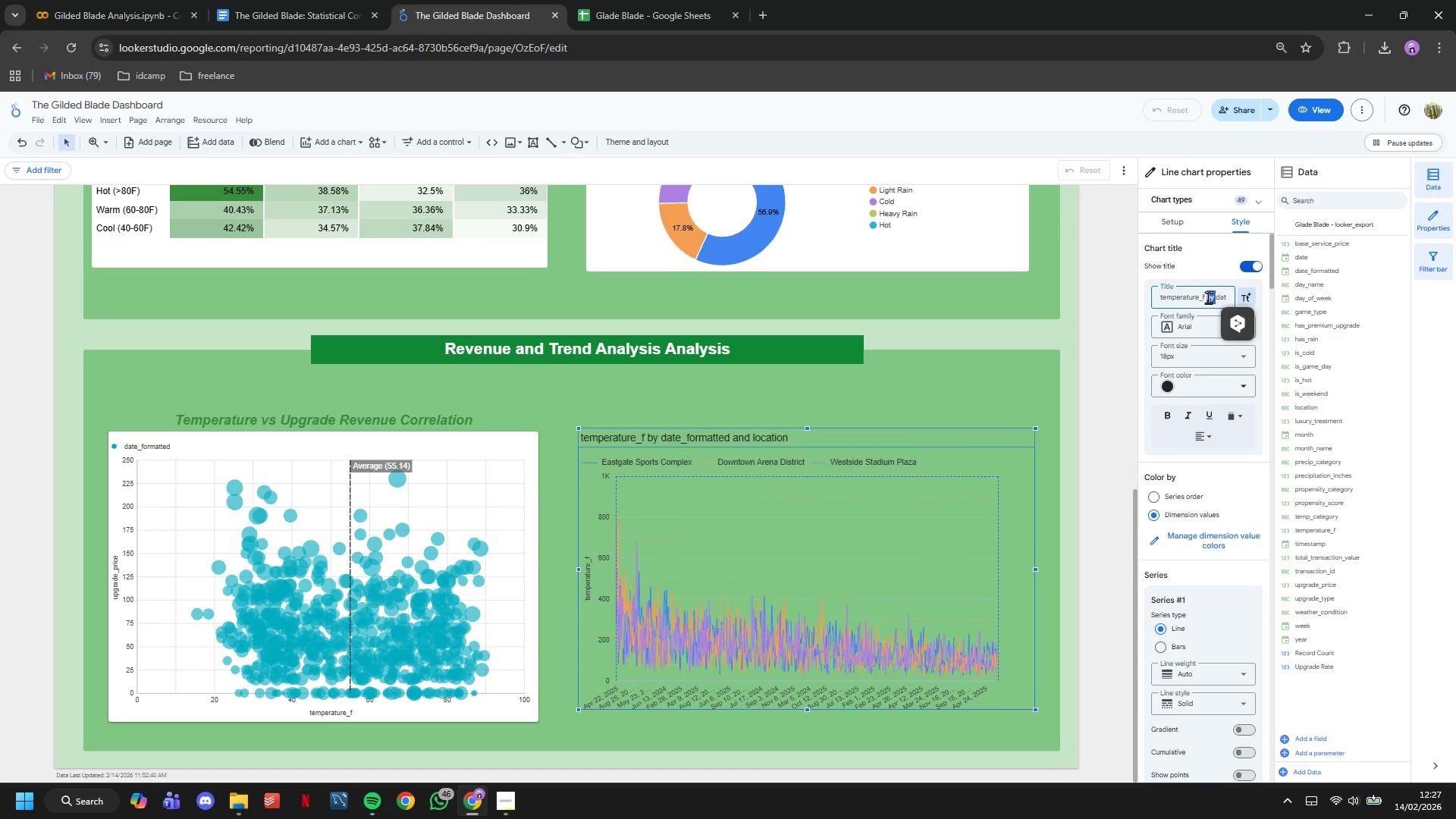 
triple_click([1208, 297])
 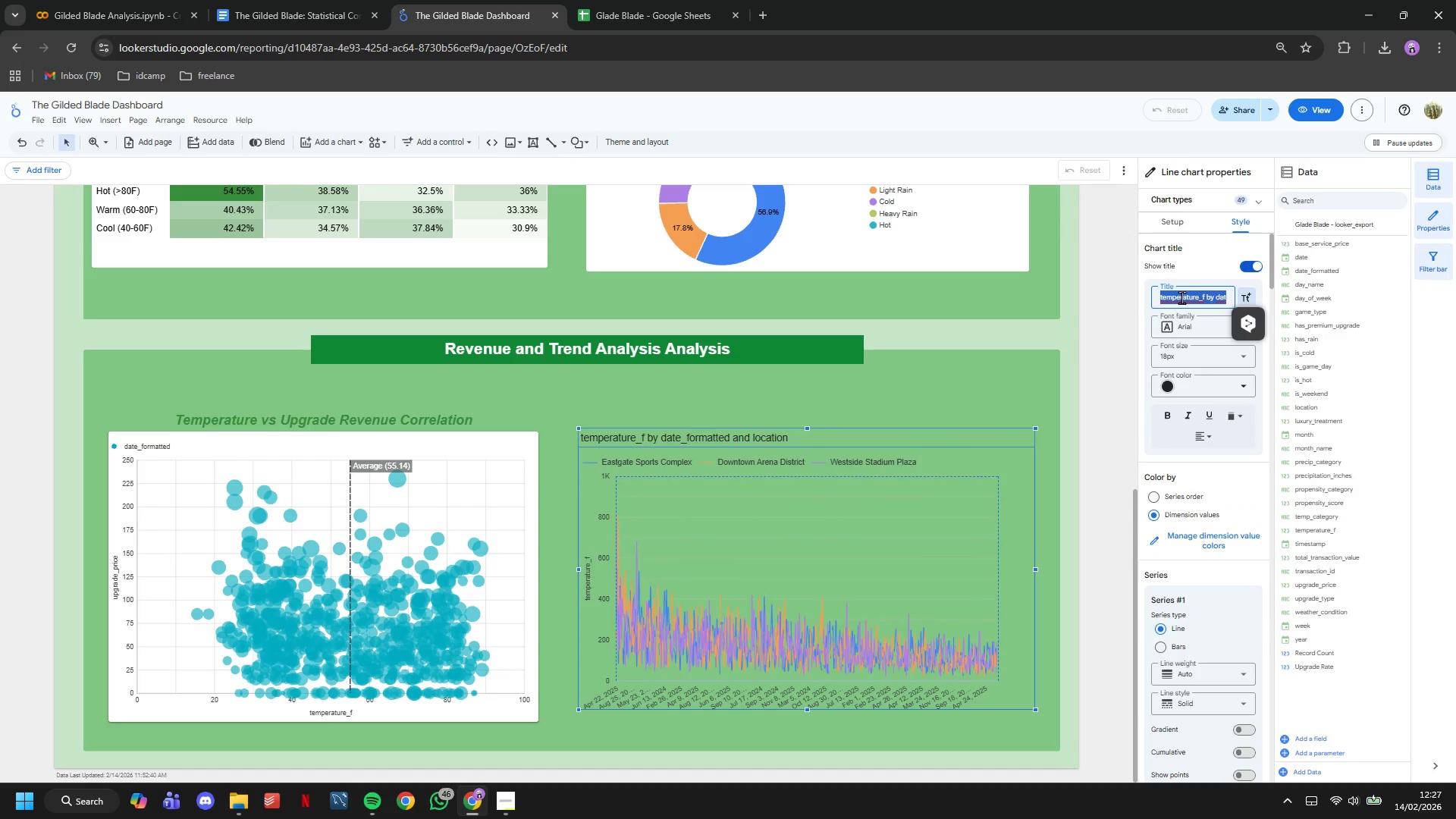 
type(Monthly Upgrade Rate Trends wu)
key(Backspace)
type(ith Temperature)
 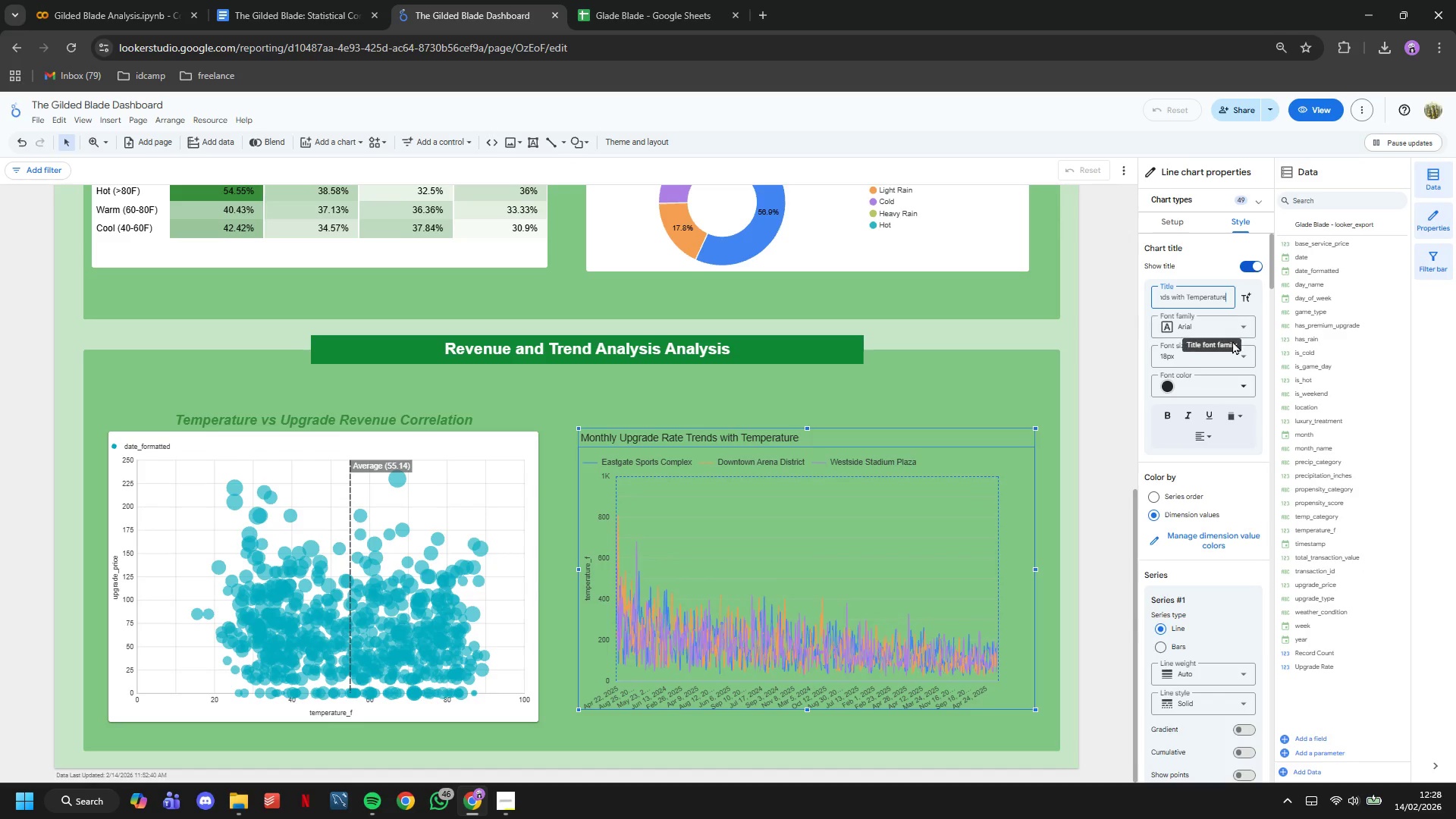 
double_click([1241, 356])
 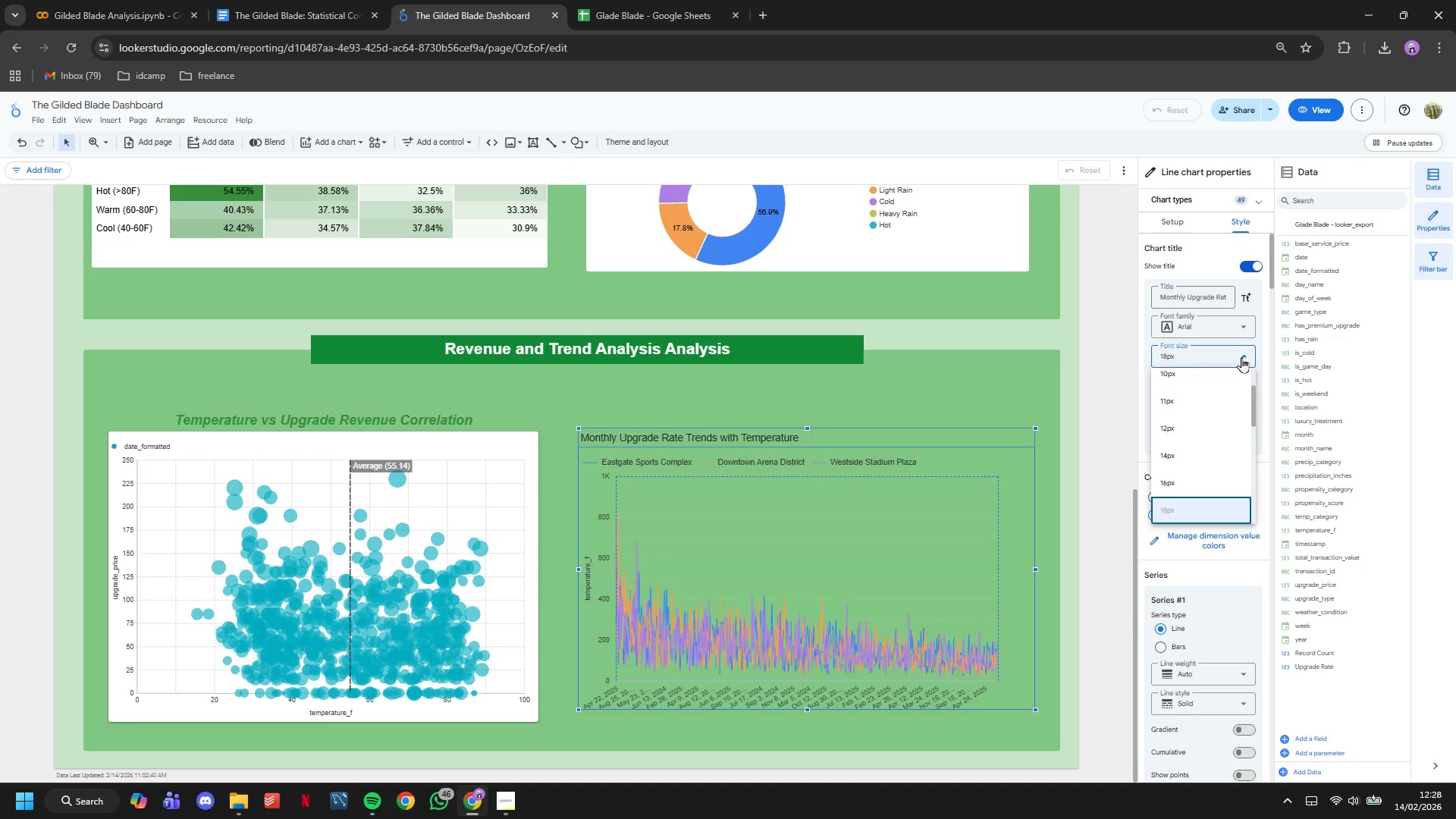 
scroll: coordinate [1210, 413], scroll_direction: down, amount: 5.0
 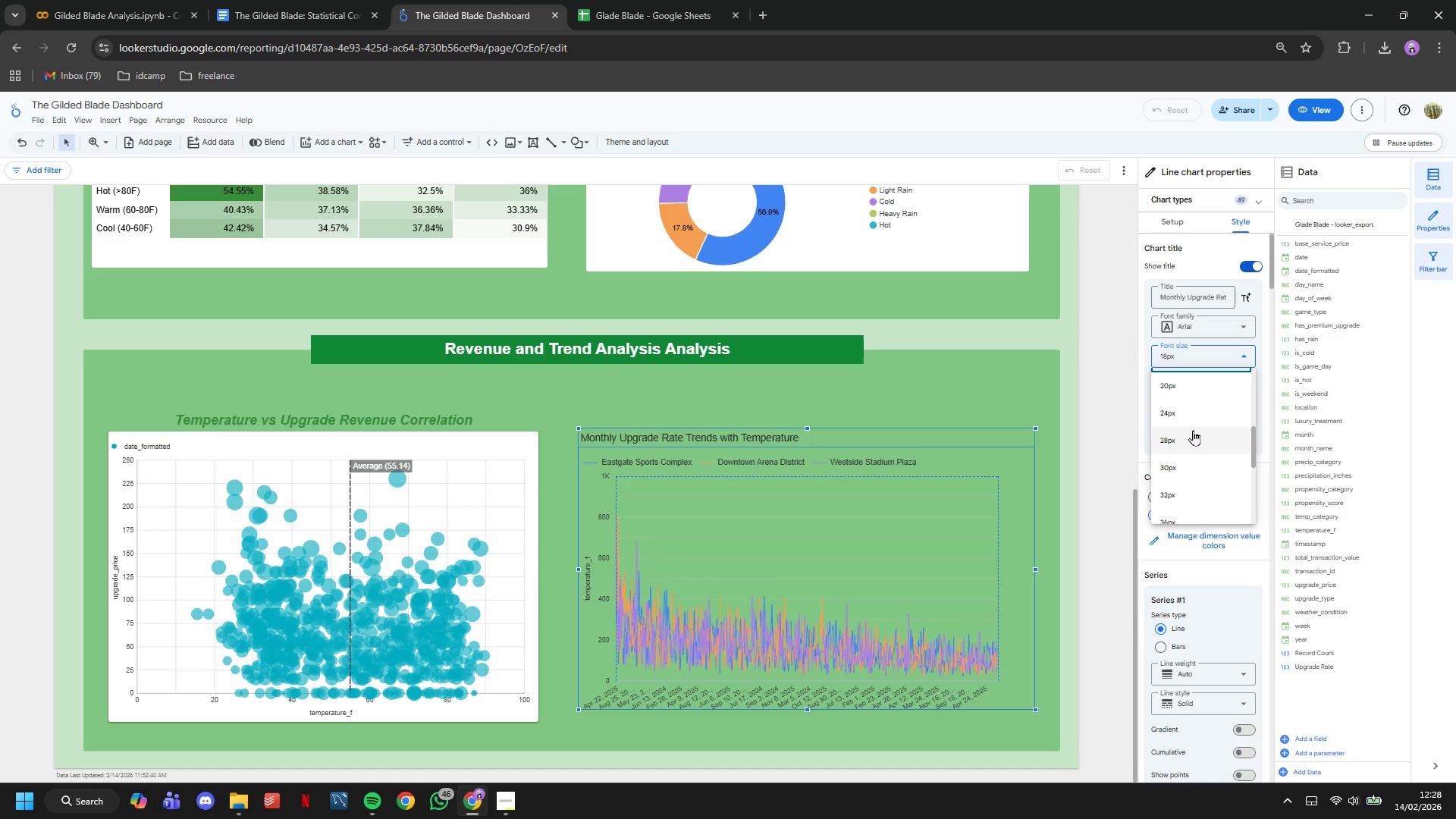 
left_click([1185, 416])
 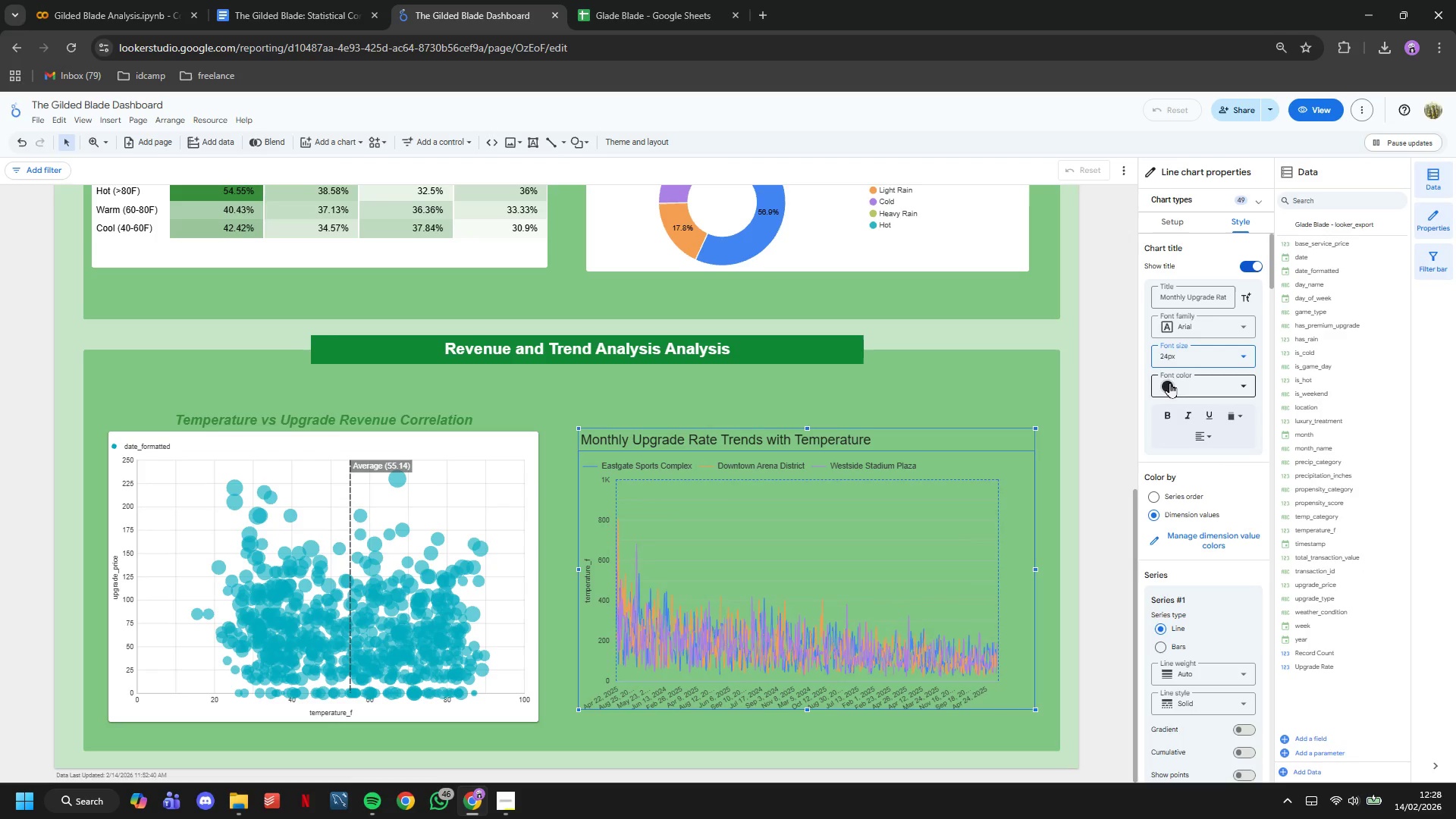 
left_click([1169, 385])
 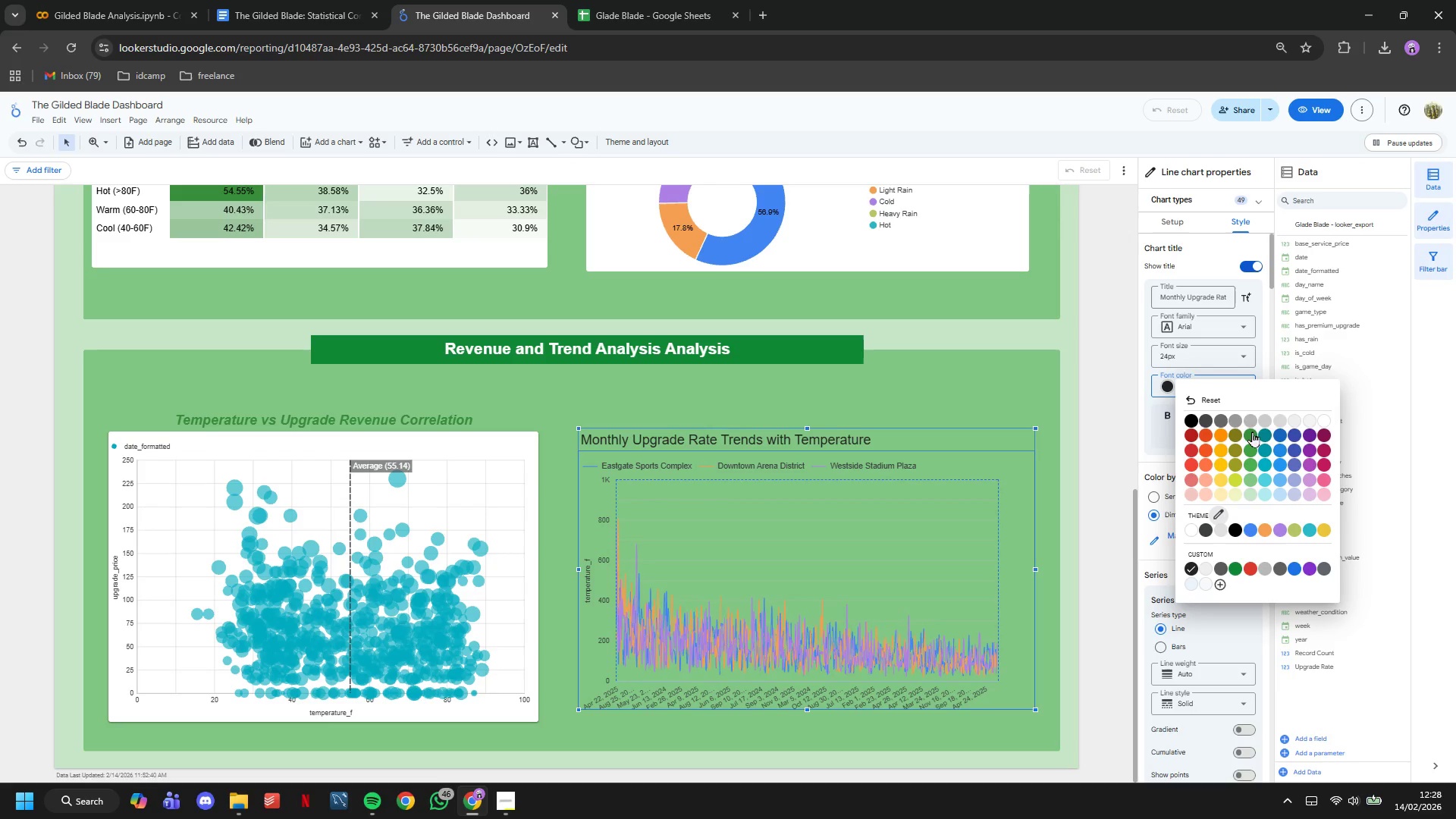 
left_click([1252, 436])
 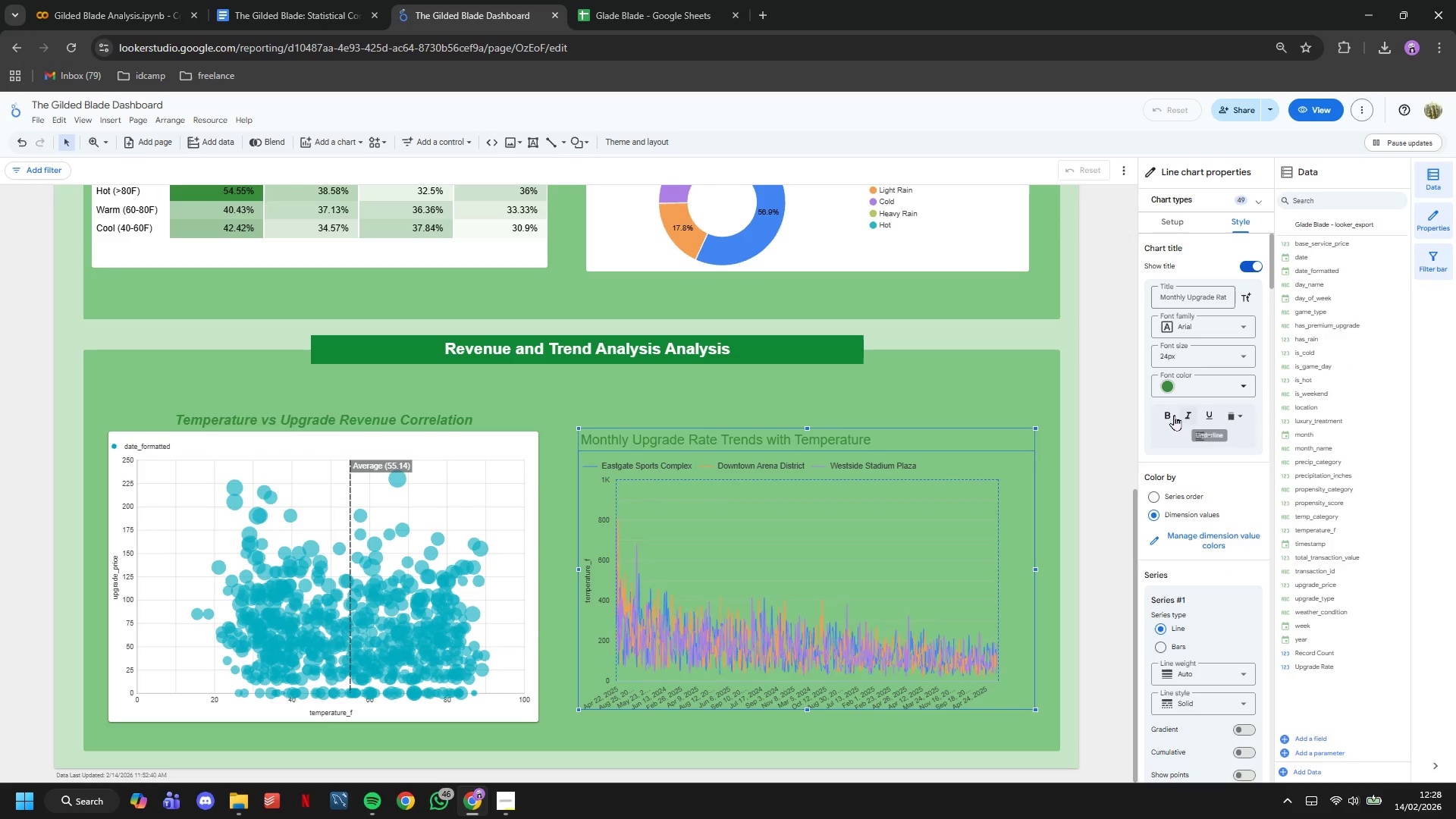 
left_click([1174, 415])
 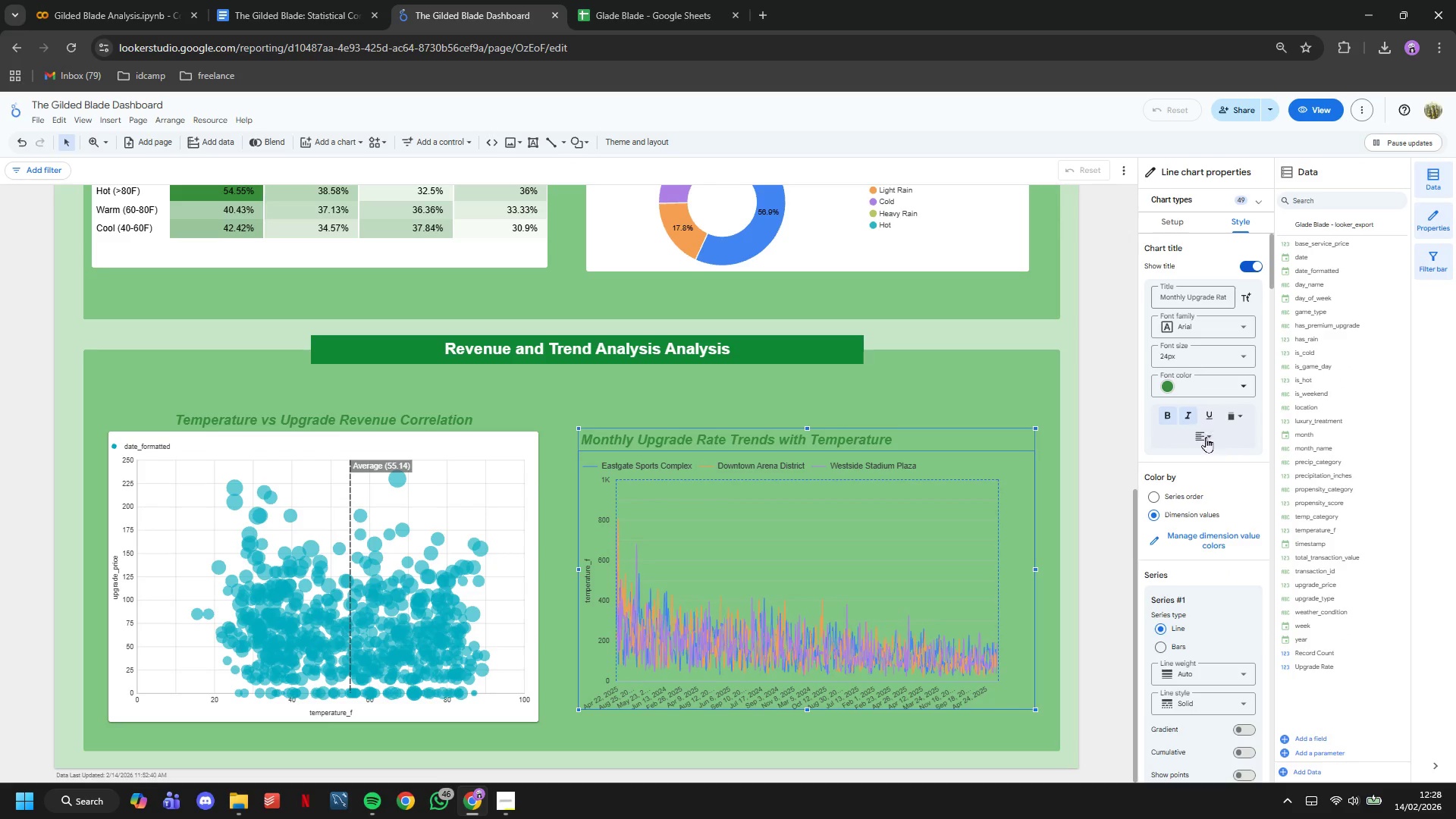 
left_click([1204, 440])
 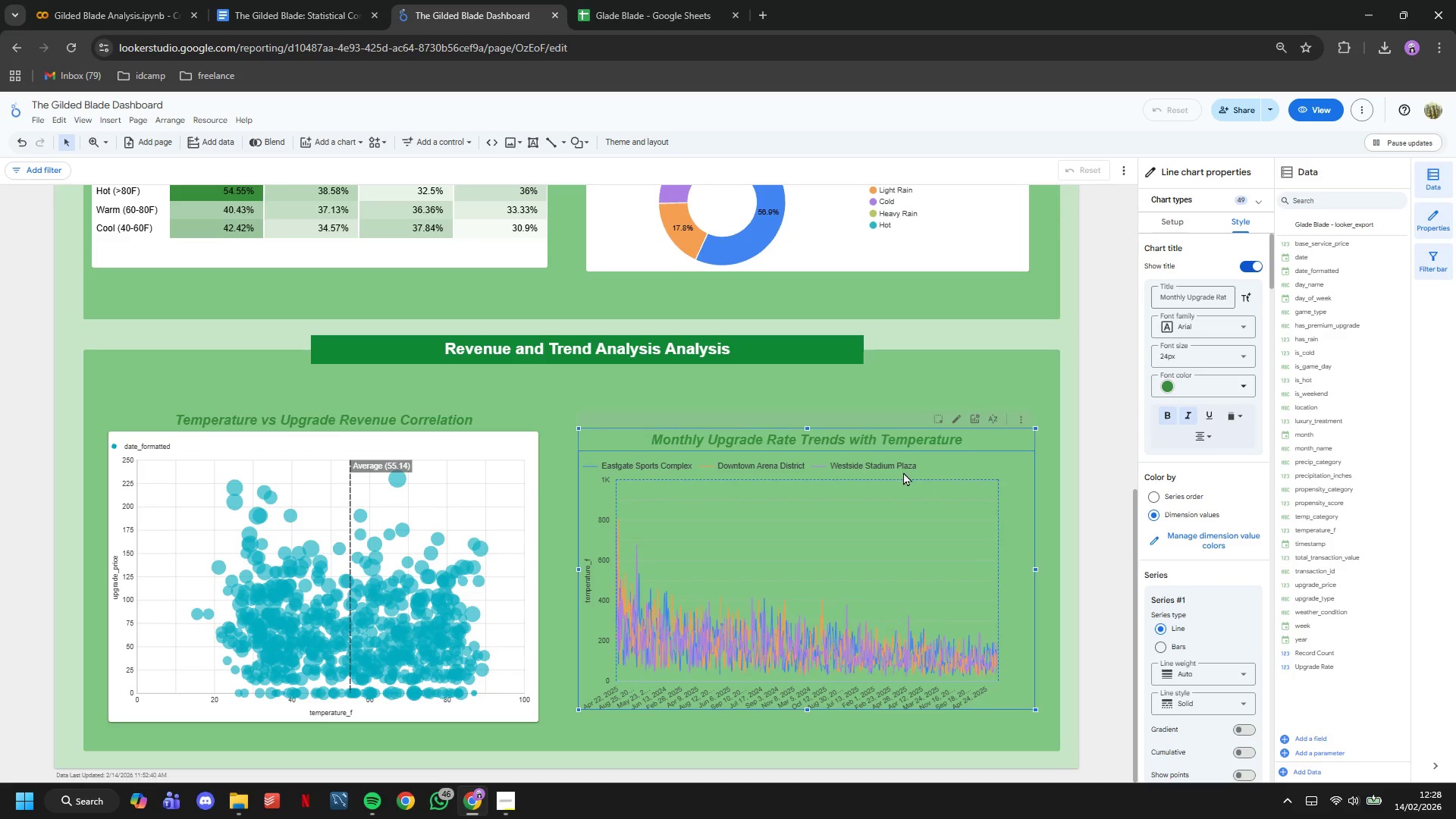 
left_click_drag(start_coordinate=[867, 454], to_coordinate=[864, 433])
 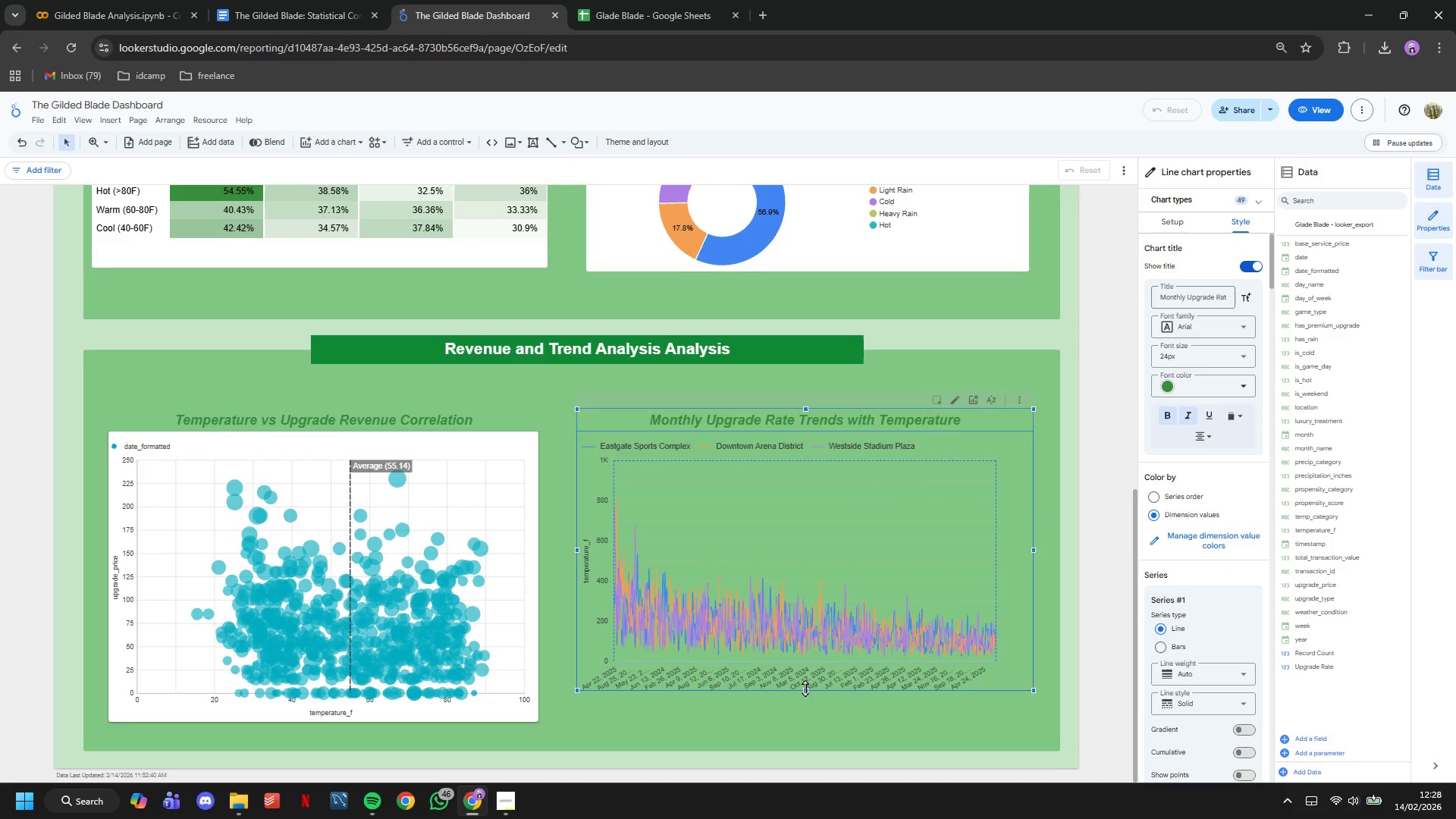 
left_click_drag(start_coordinate=[805, 688], to_coordinate=[806, 719])
 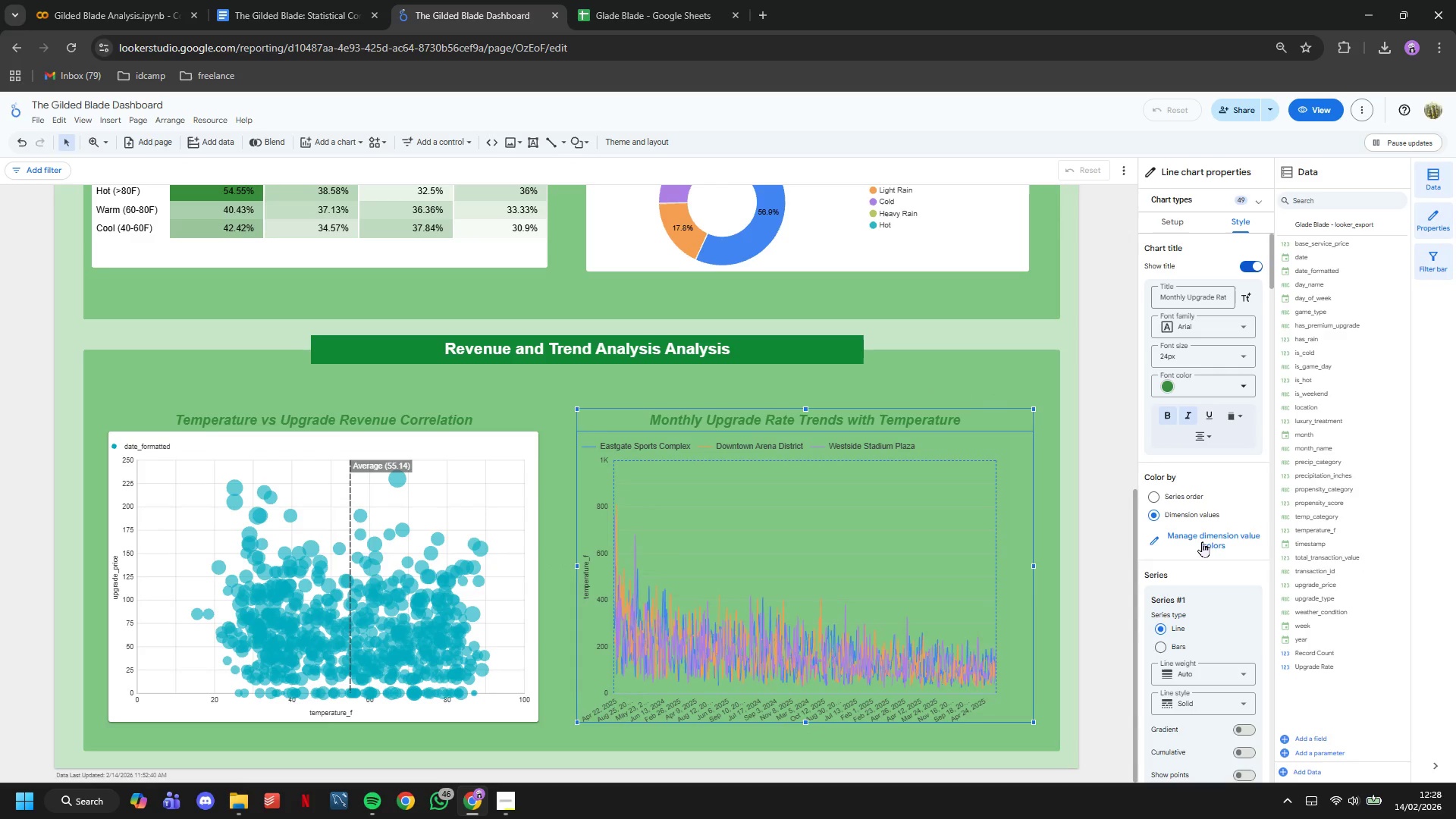 
scroll: coordinate [1214, 515], scroll_direction: down, amount: 11.0
 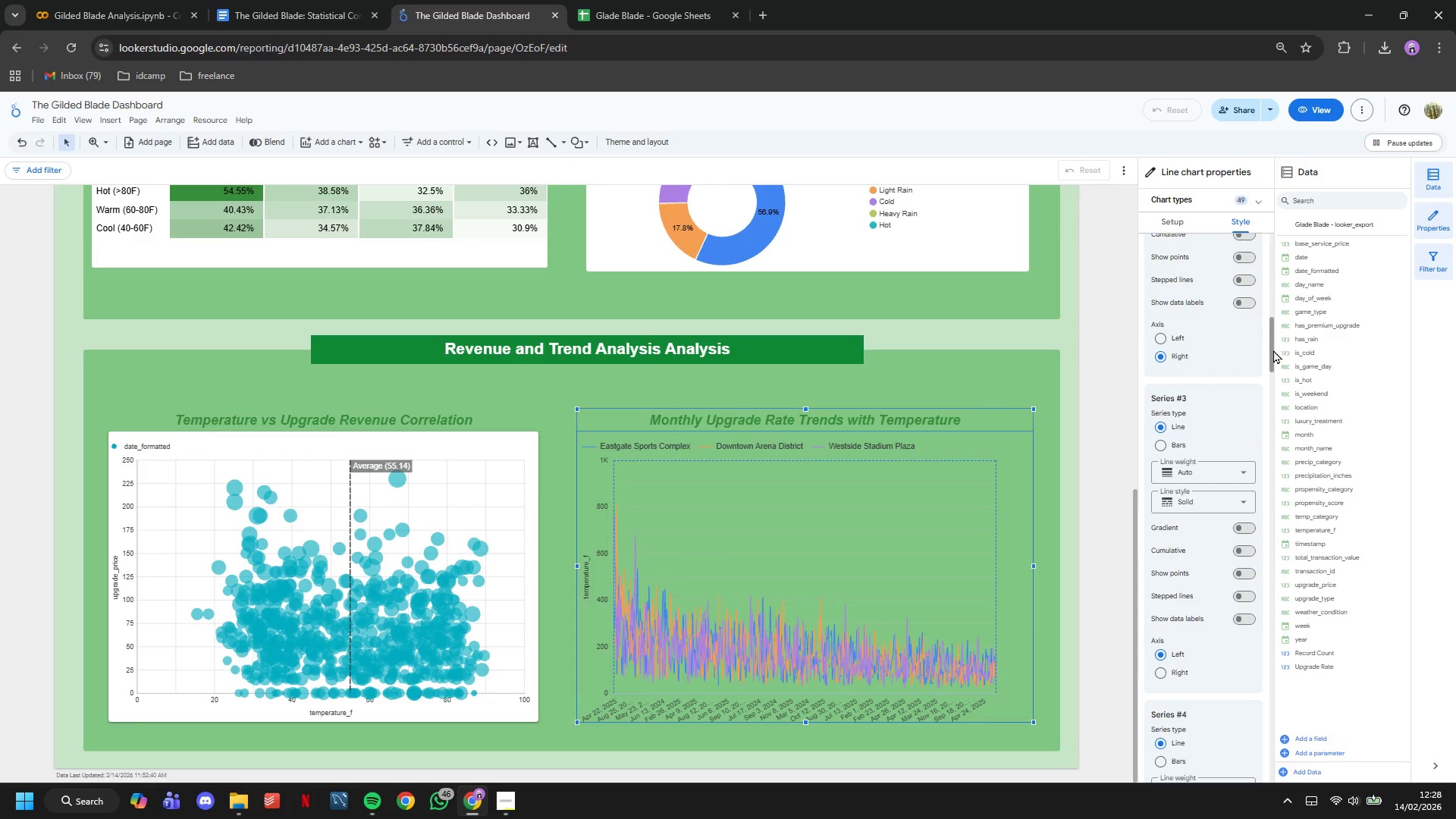 
left_click_drag(start_coordinate=[1272, 351], to_coordinate=[1317, 758])
 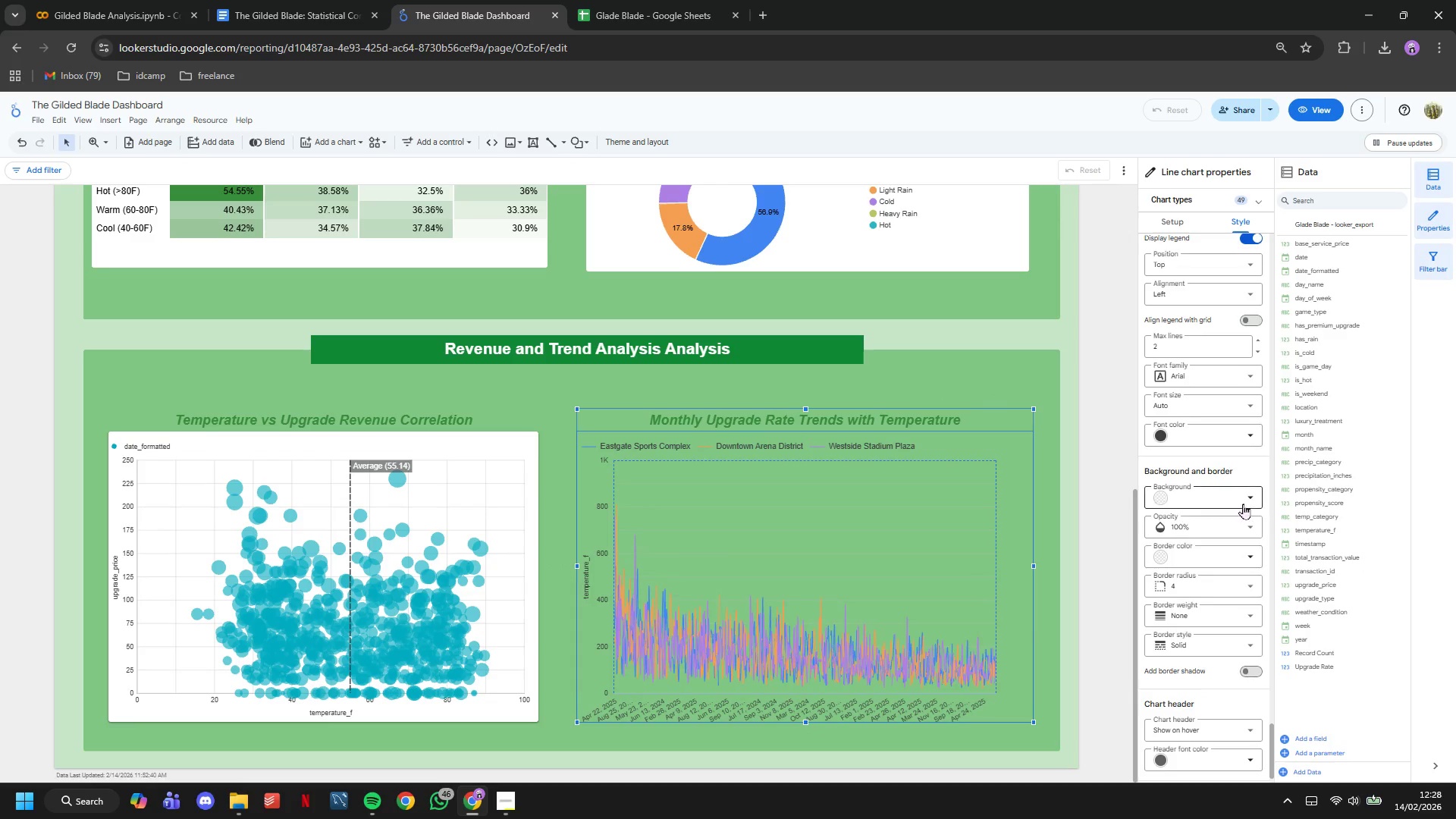 
left_click([1242, 497])
 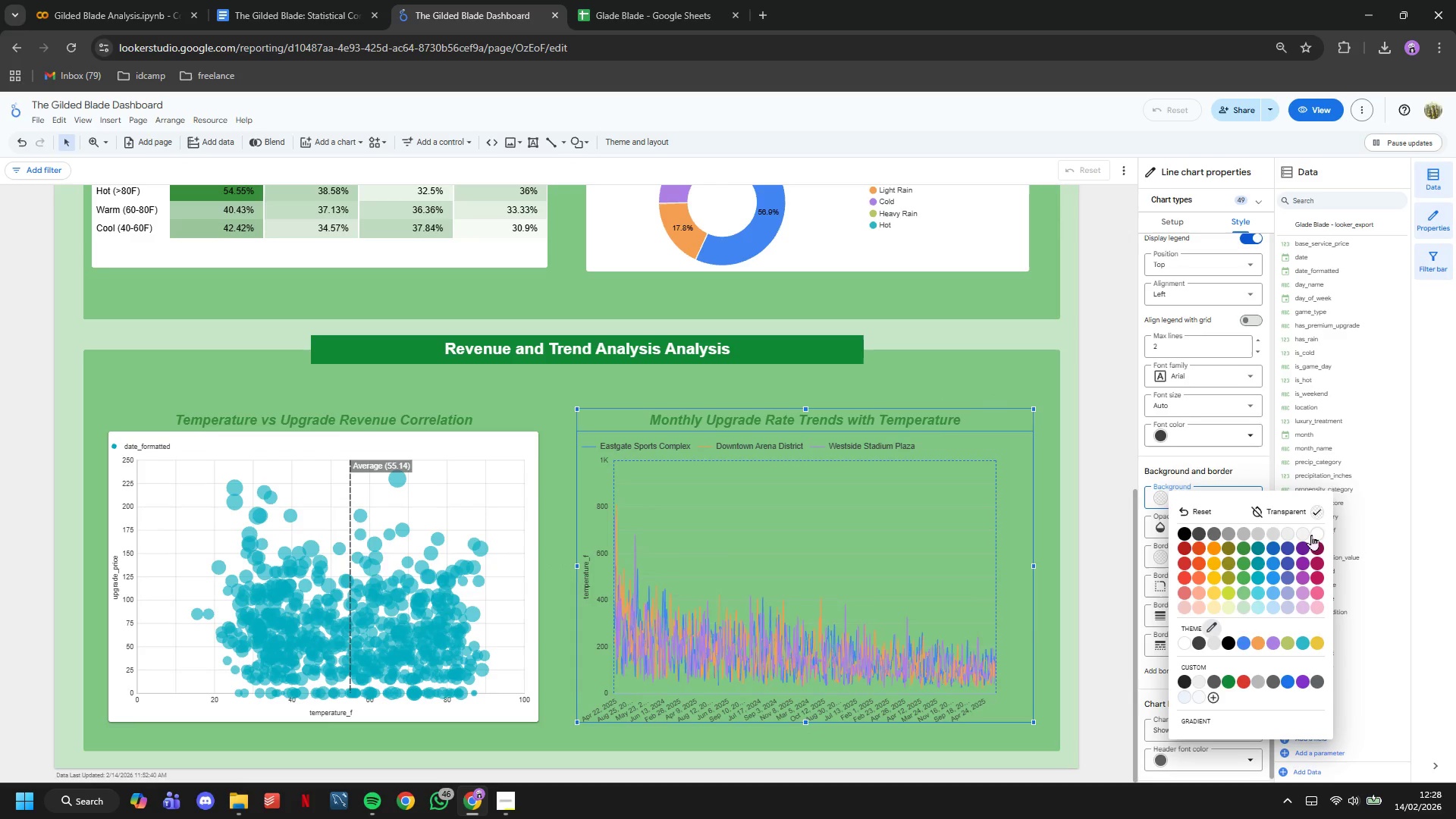 
left_click([1311, 535])
 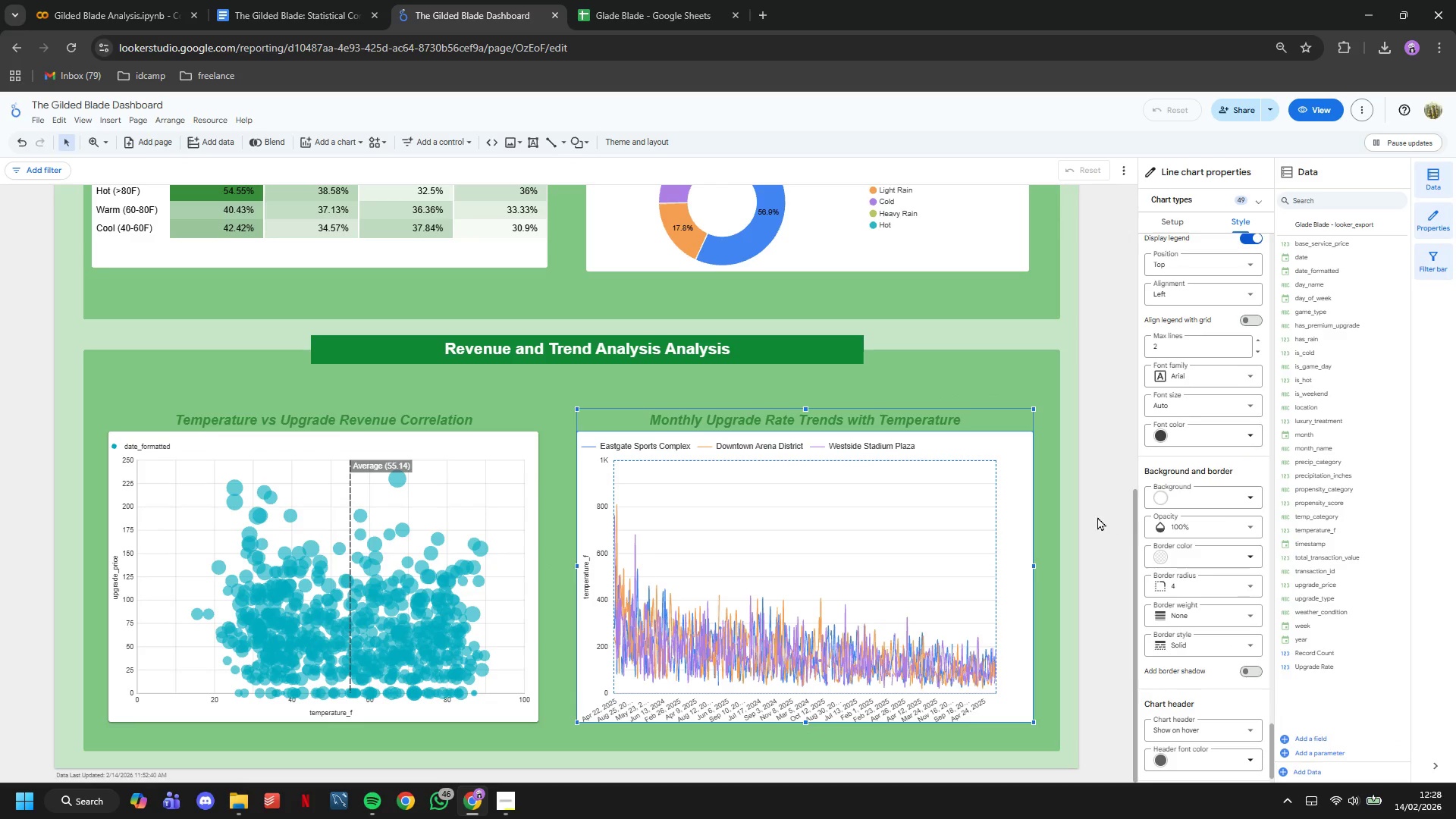 
left_click([1092, 516])
 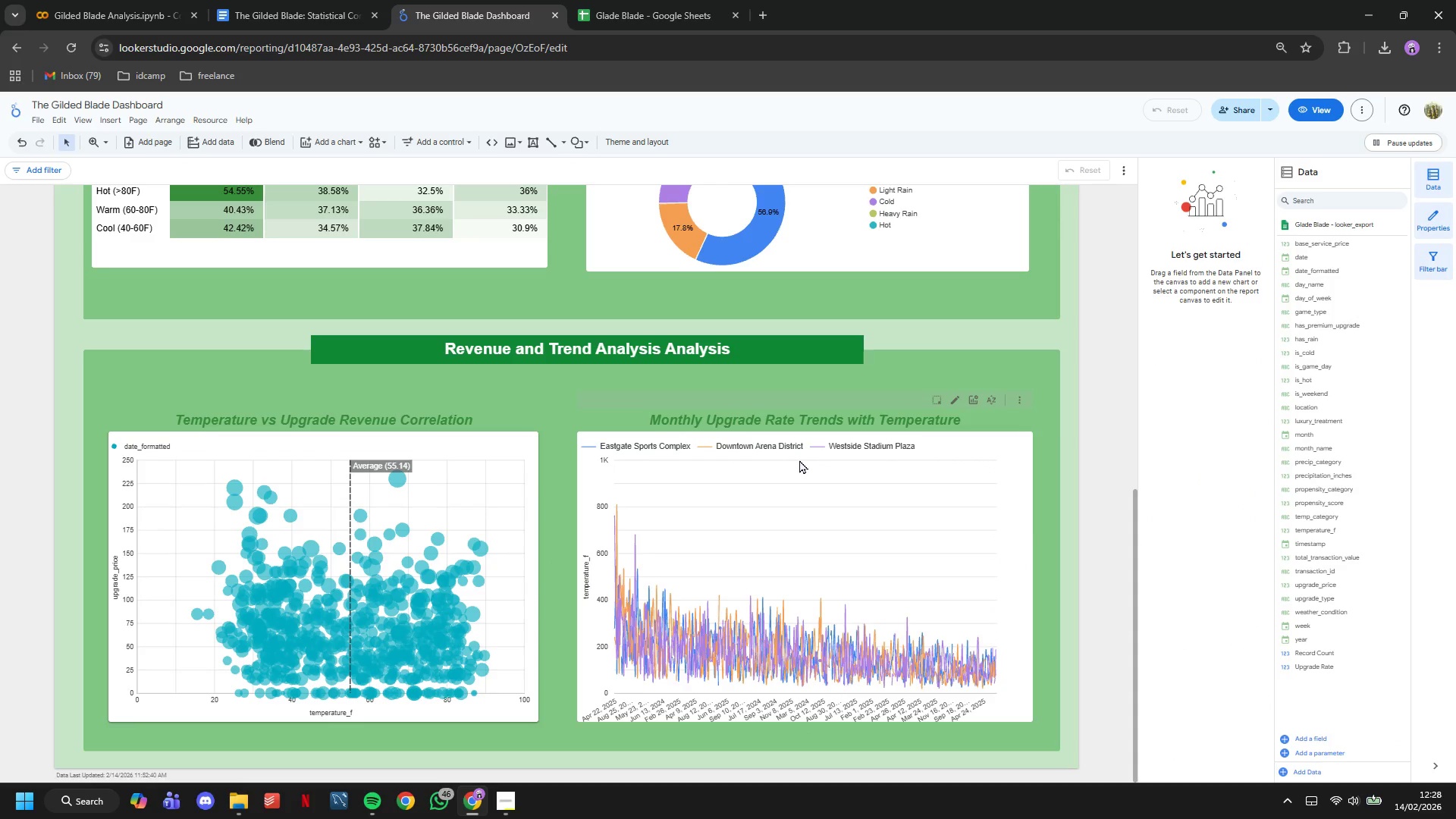 
left_click_drag(start_coordinate=[796, 460], to_coordinate=[802, 453])
 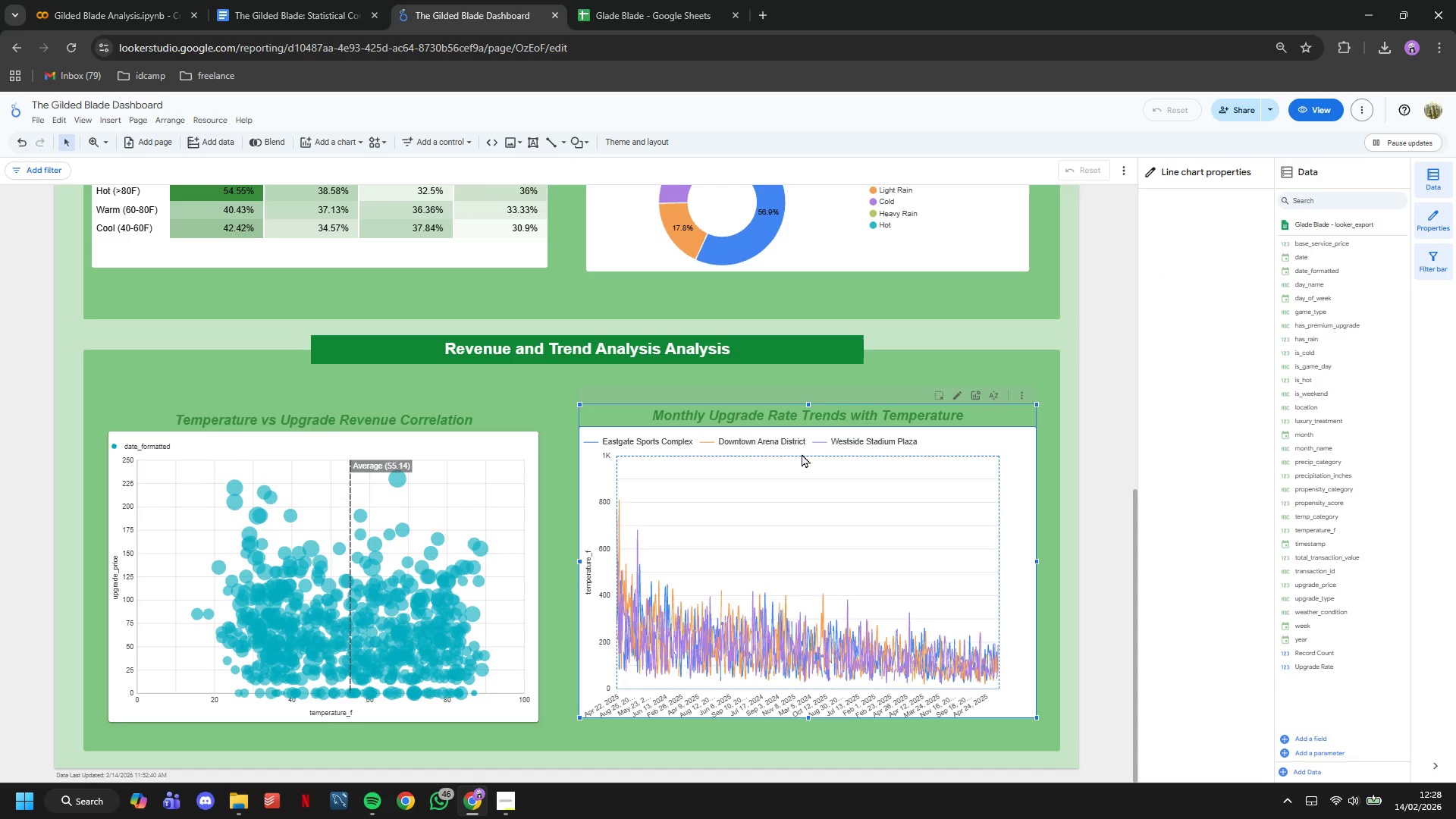 
scroll: coordinate [802, 454], scroll_direction: down, amount: 4.0
 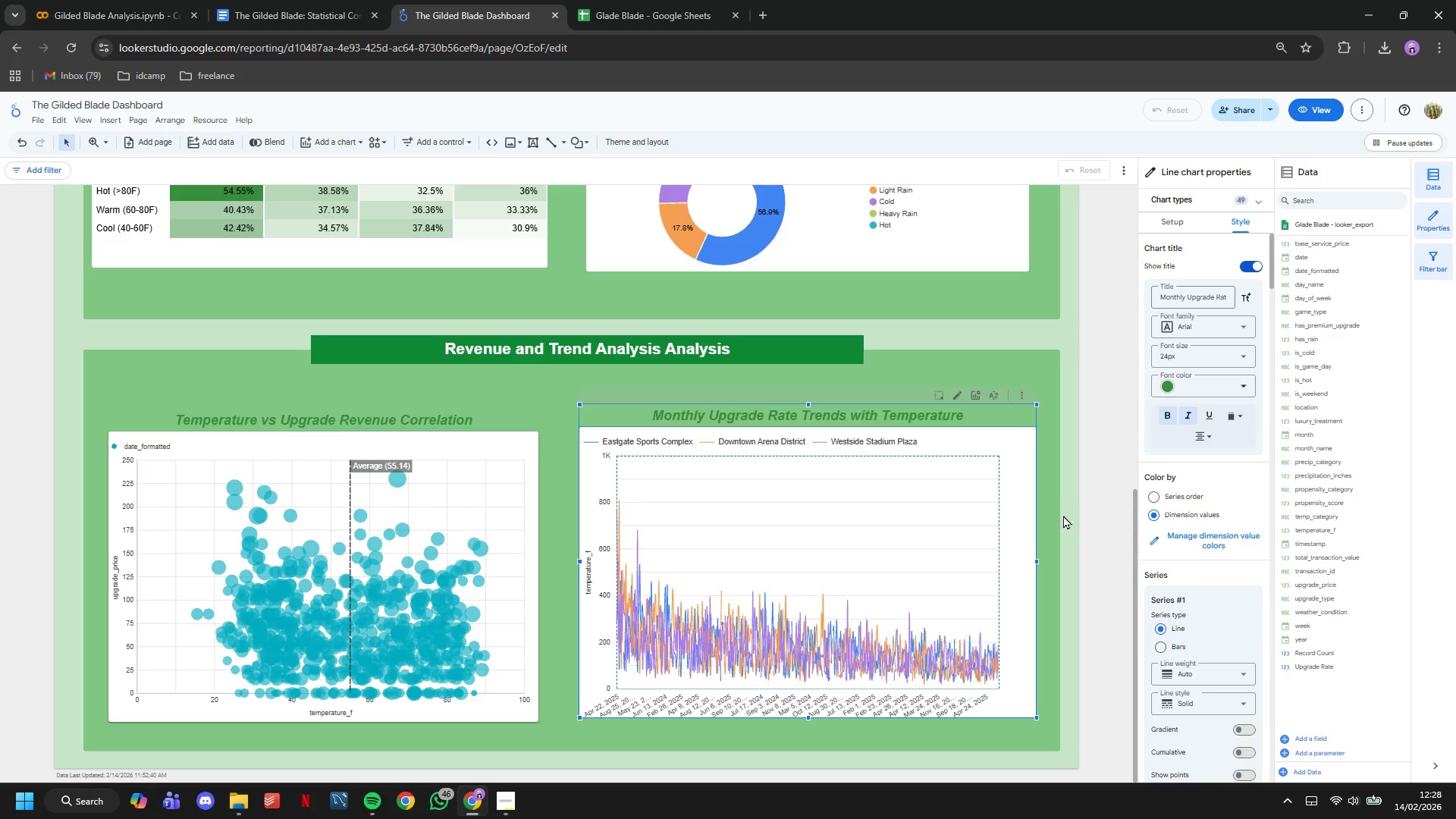 
left_click([1063, 515])
 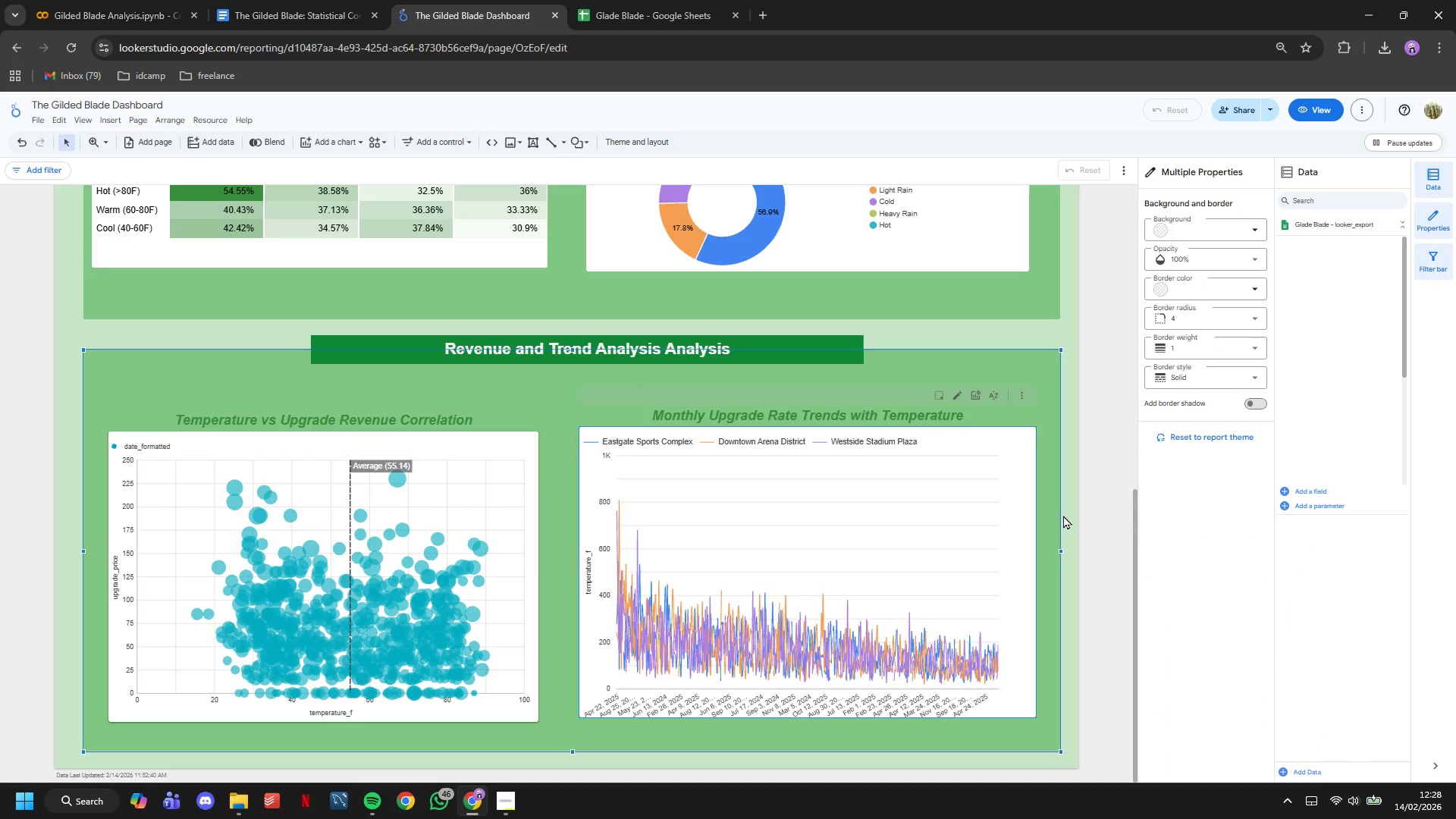 
scroll: coordinate [1064, 516], scroll_direction: down, amount: 3.0
 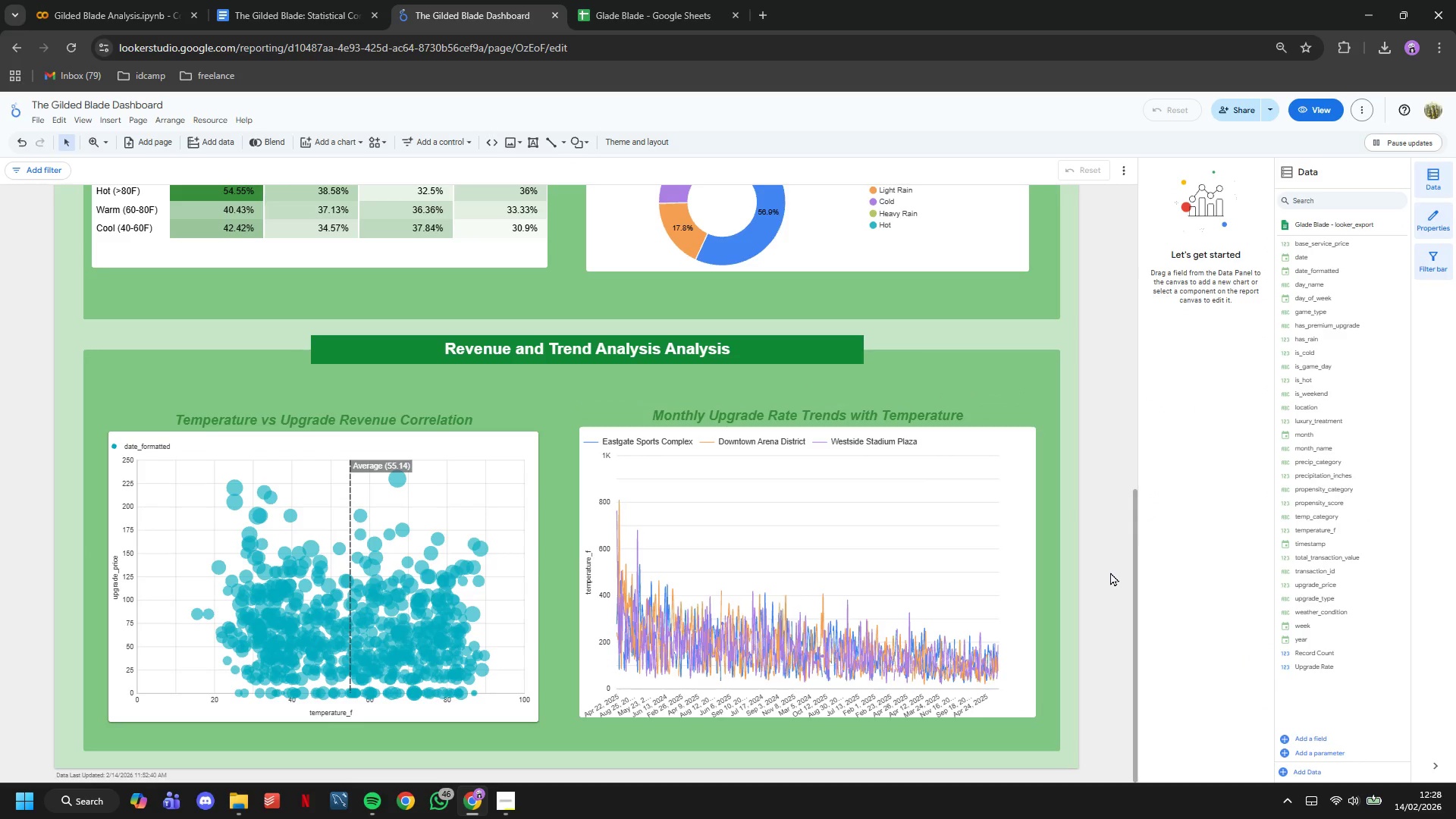 
scroll: coordinate [1110, 572], scroll_direction: up, amount: 2.0
 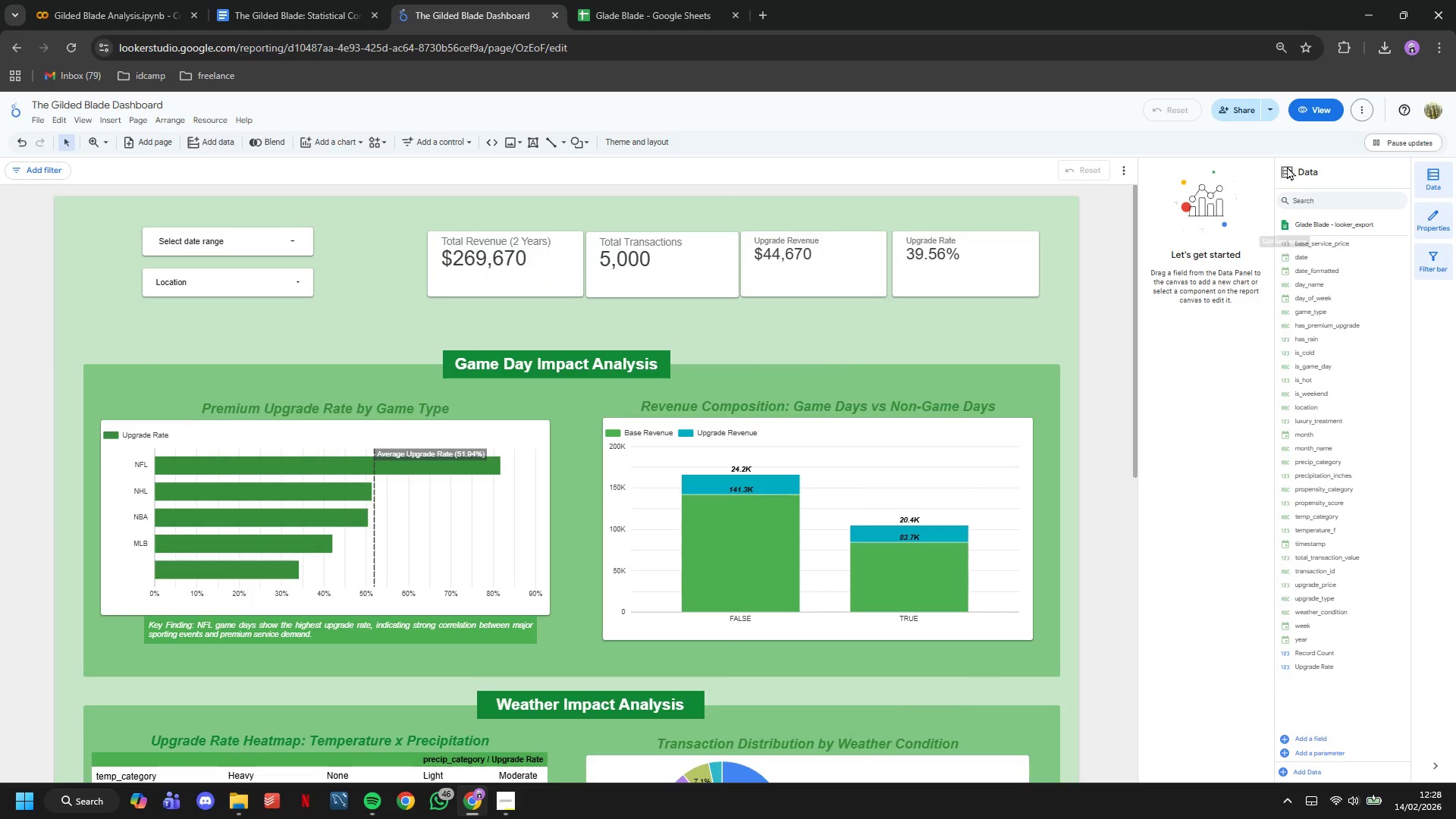 
left_click([1313, 108])
 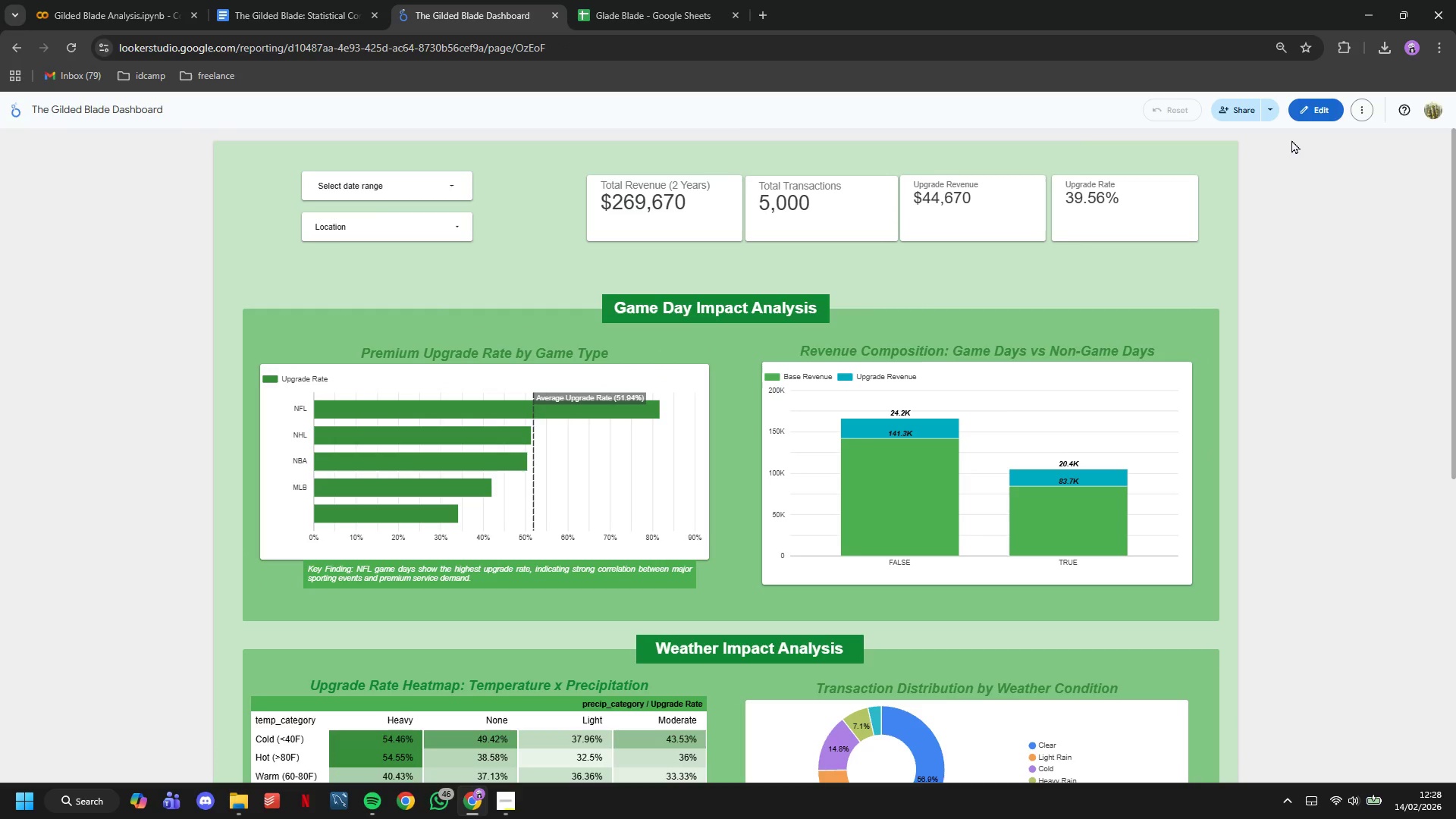 
scroll: coordinate [1257, 294], scroll_direction: down, amount: 9.0
 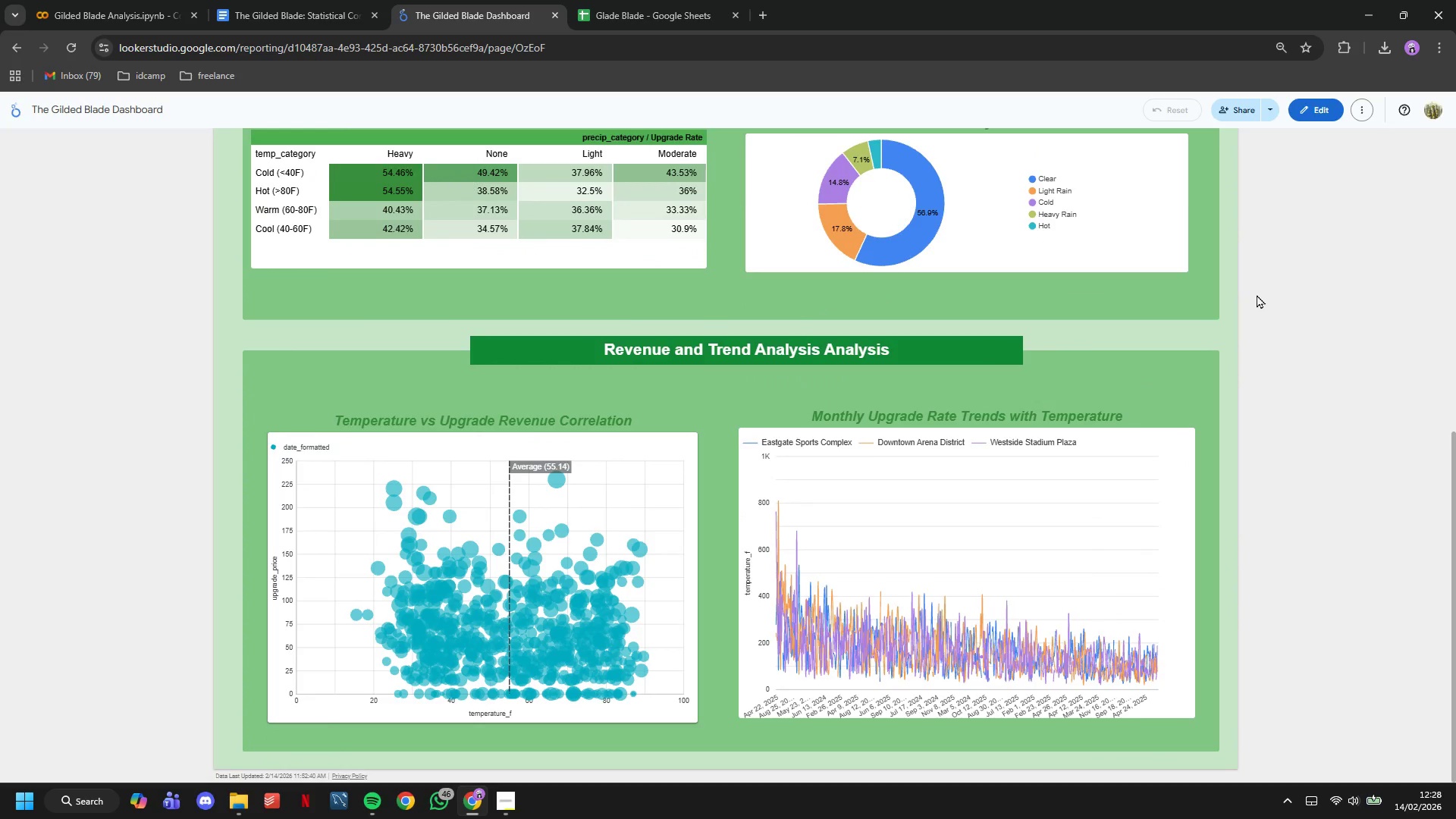 
left_click([1309, 119])
 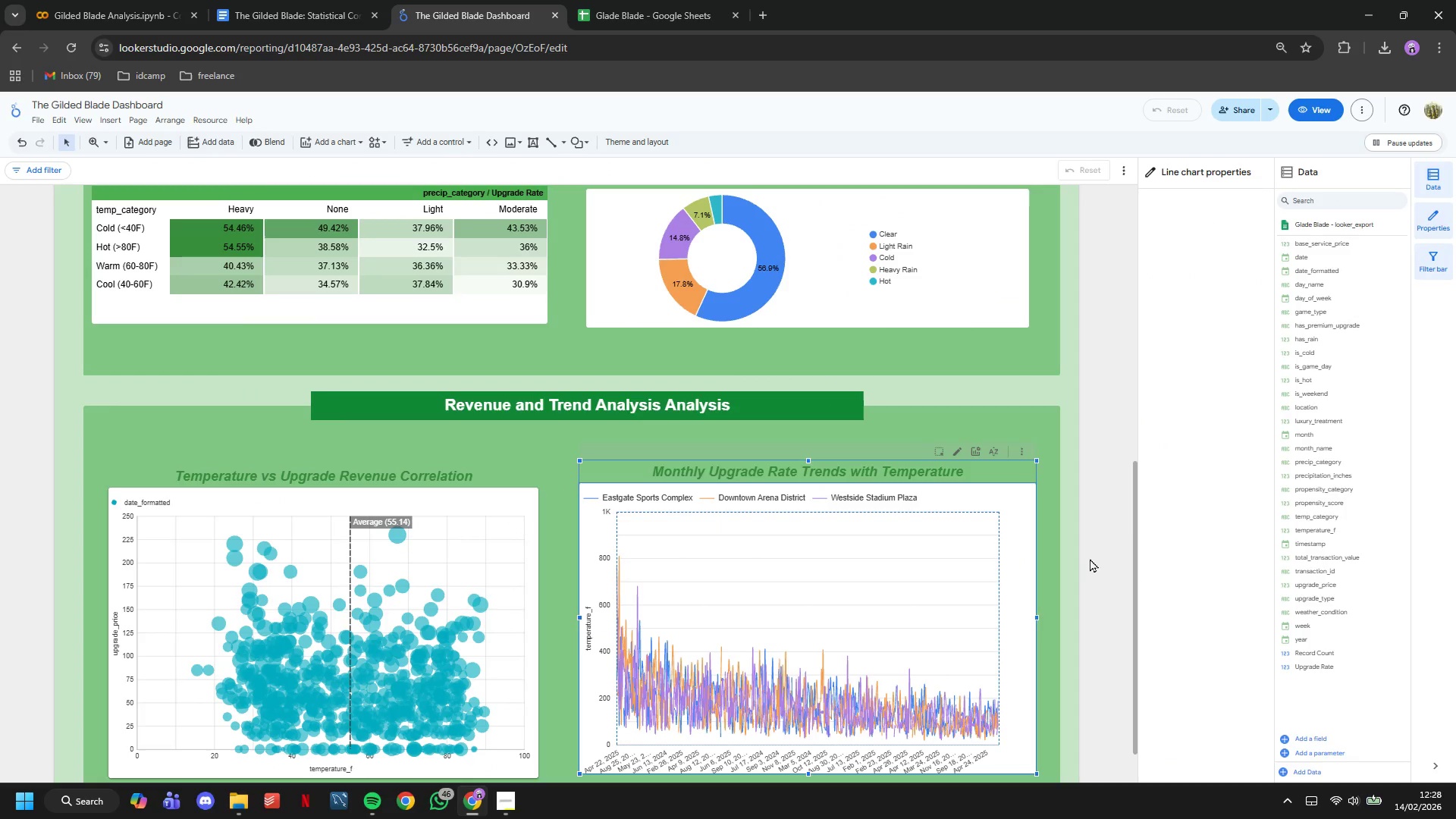 
scroll: coordinate [1187, 427], scroll_direction: down, amount: 5.0
 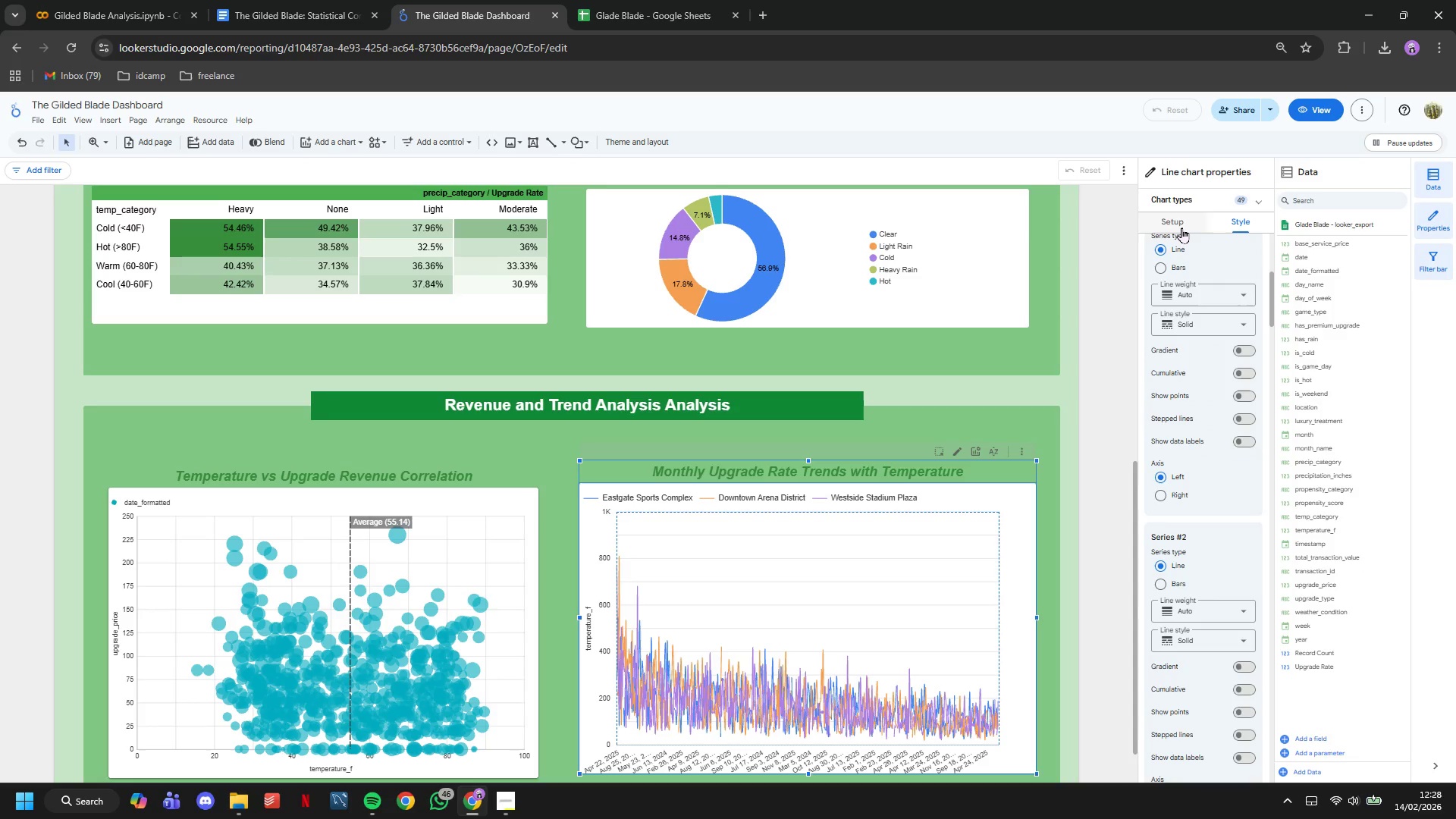 
left_click([1181, 227])
 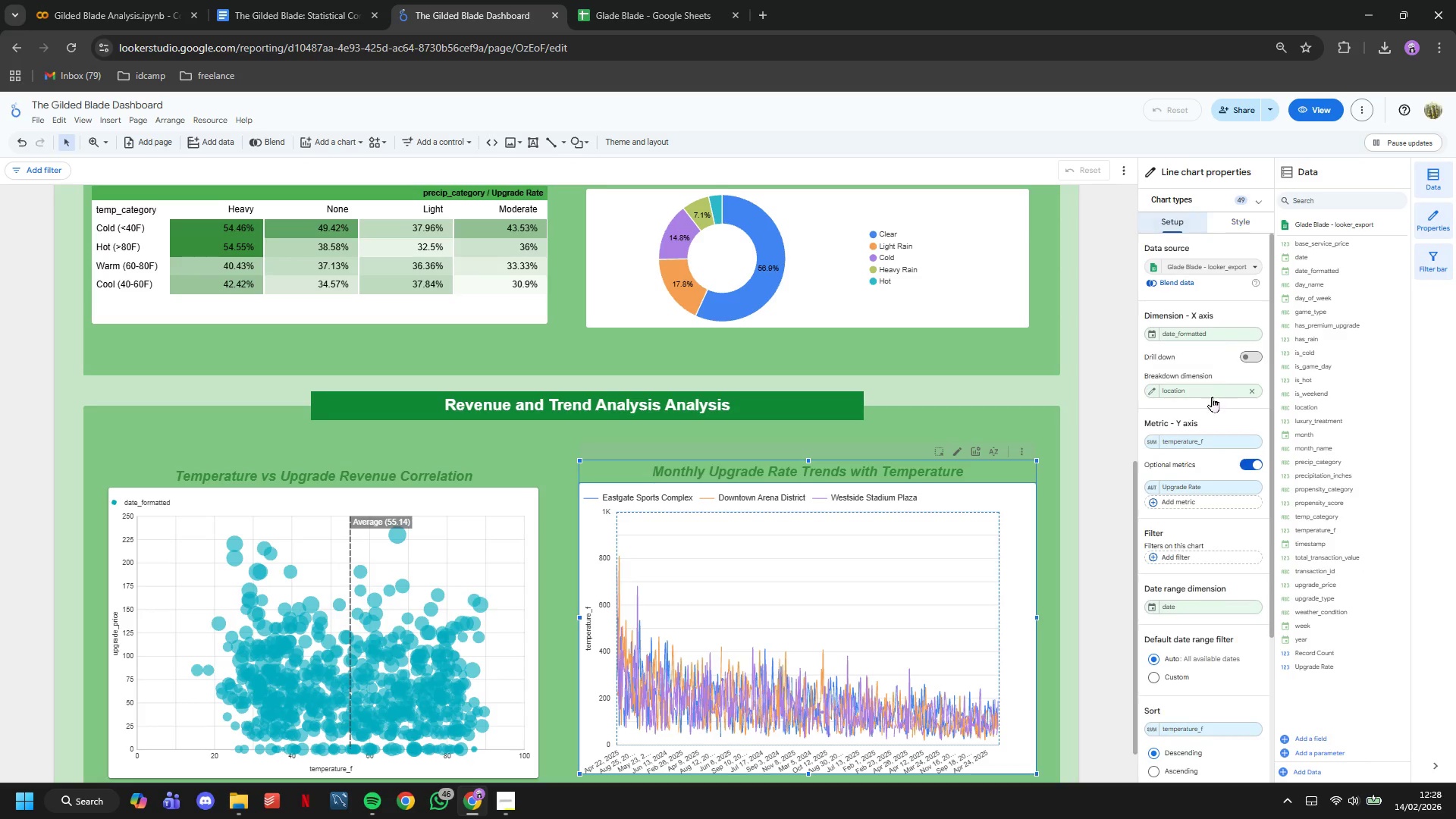 
scroll: coordinate [1207, 421], scroll_direction: down, amount: 6.0
 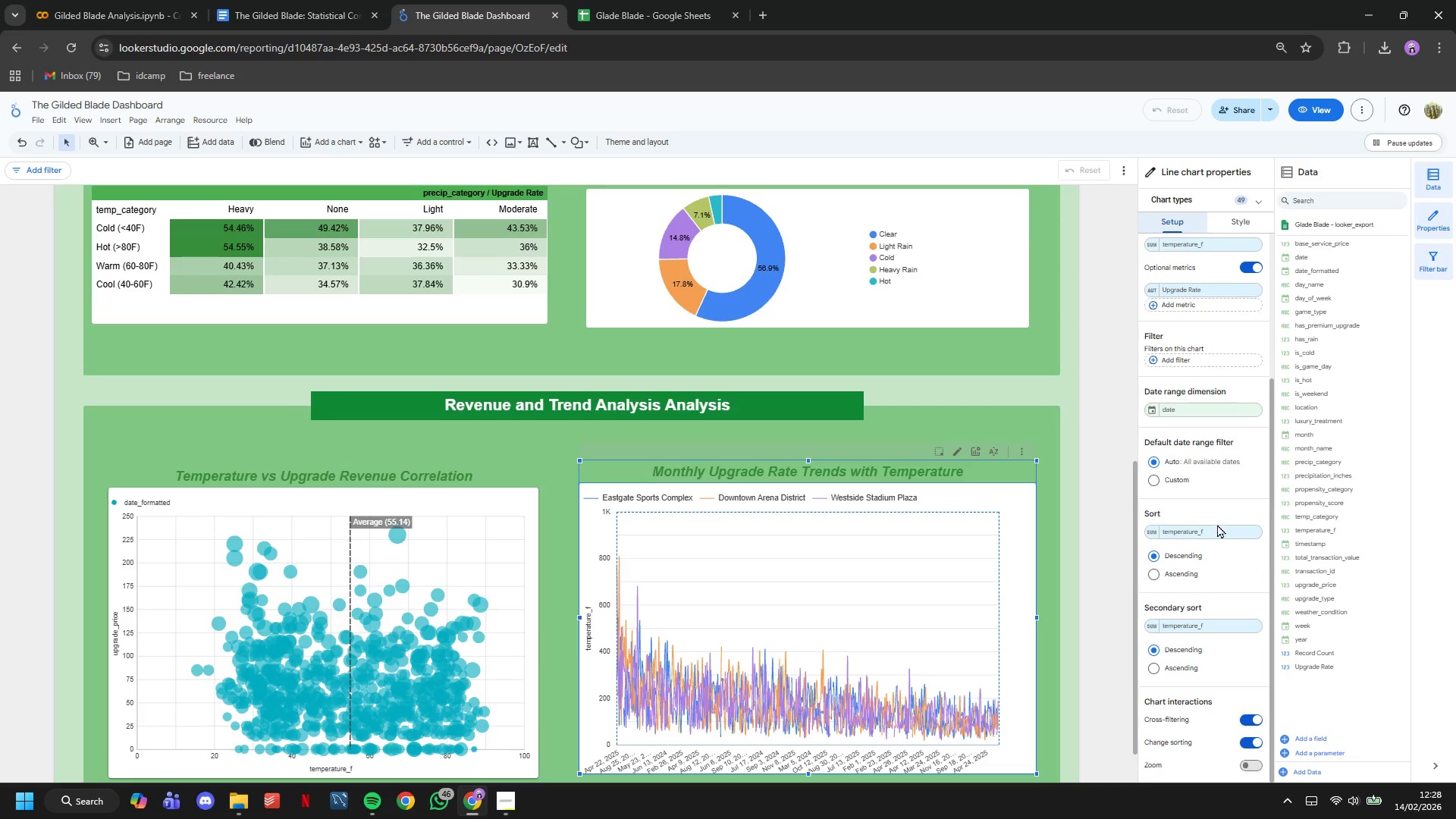 
left_click([1217, 528])
 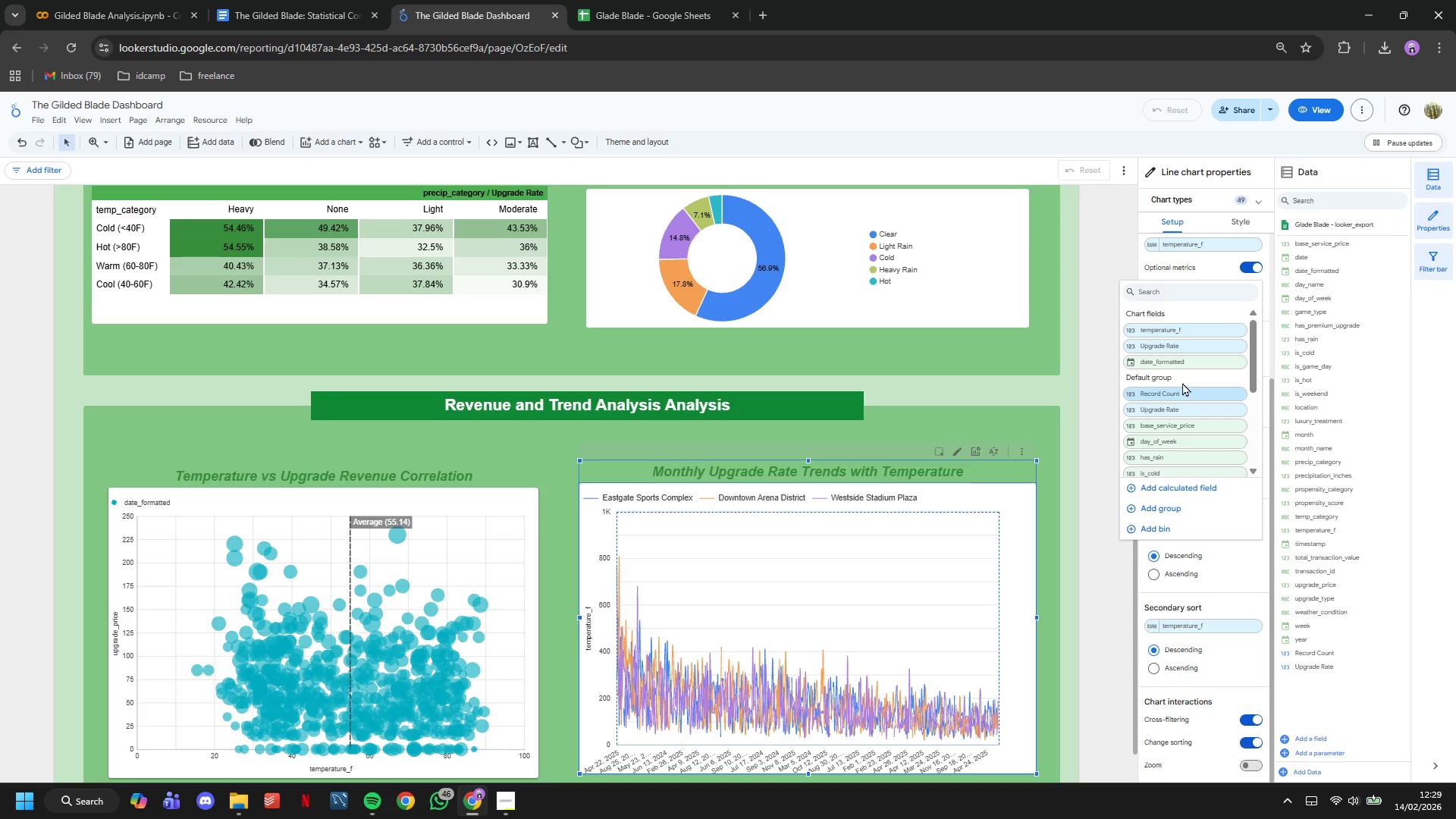 
left_click([1170, 362])
 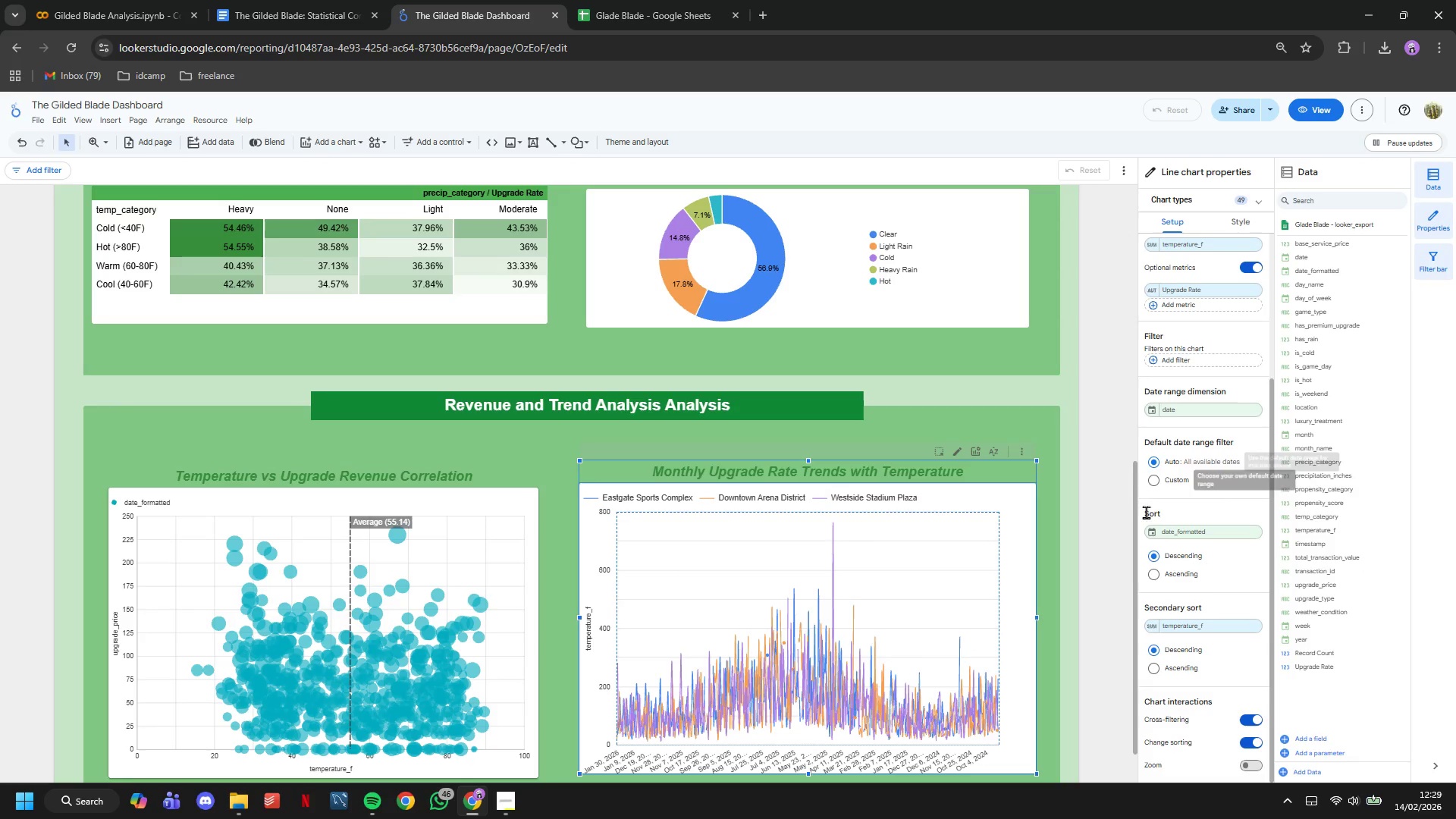 
wait(5.83)
 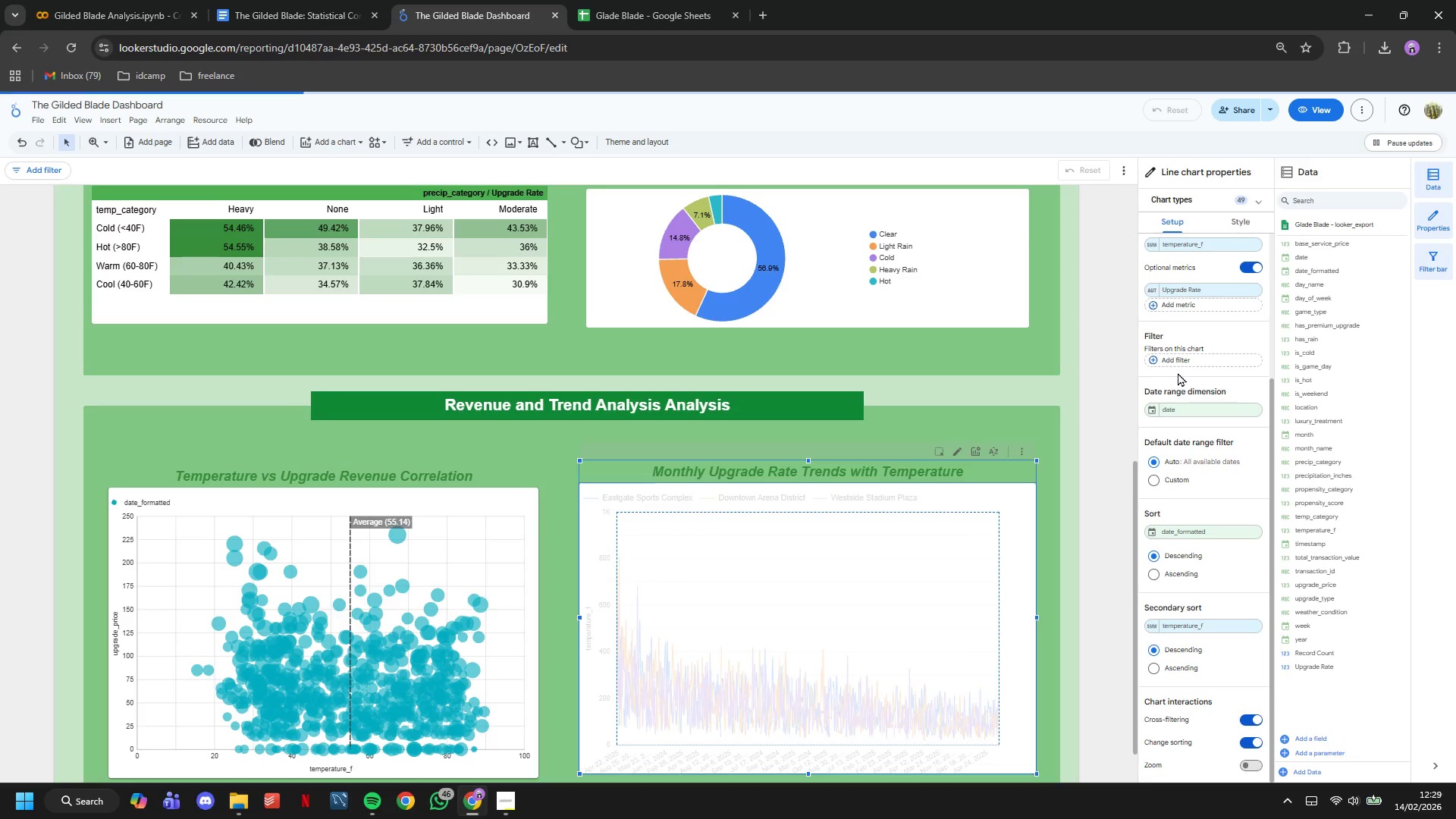 
left_click([1158, 572])
 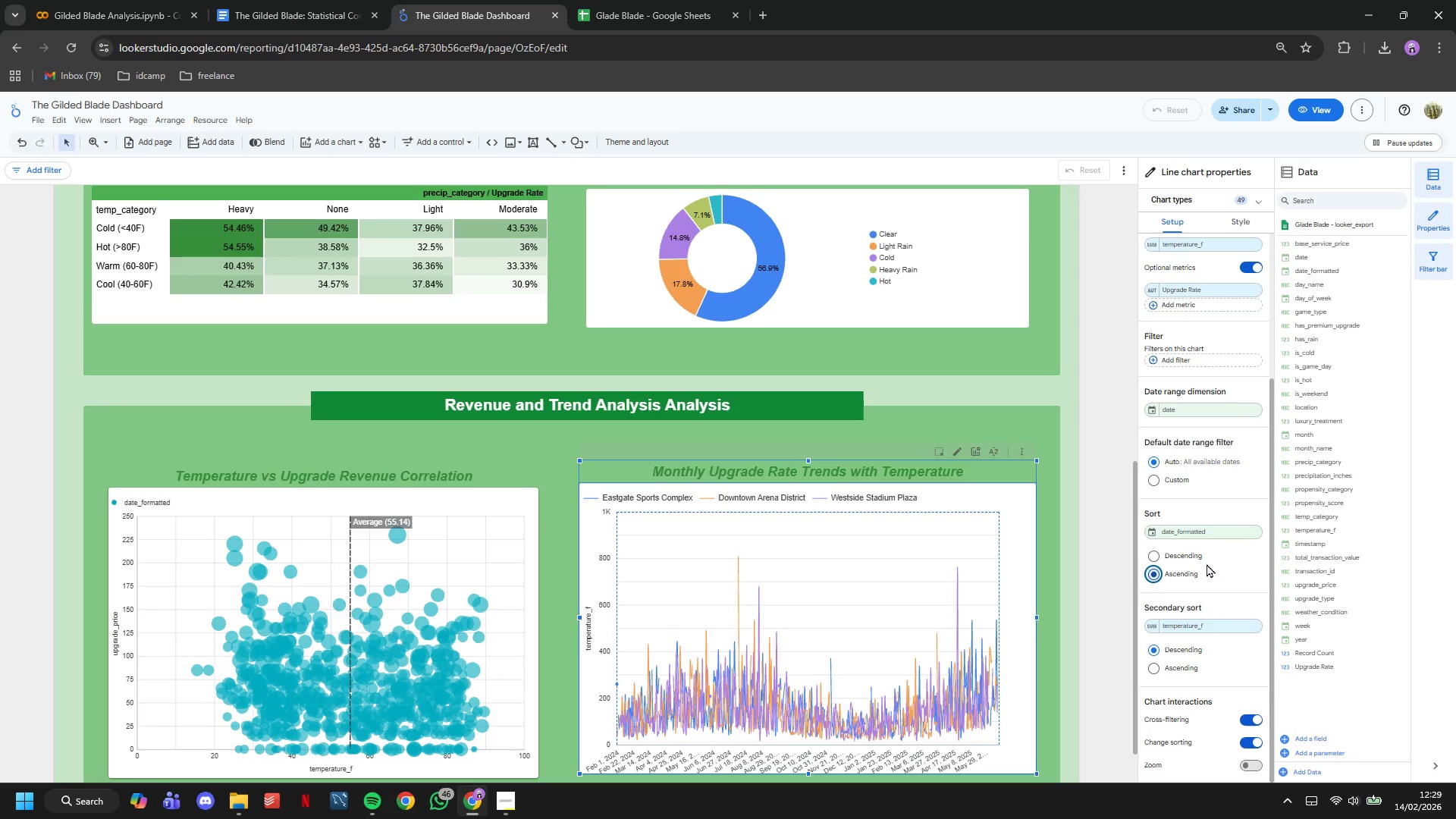 
left_click([1057, 573])
 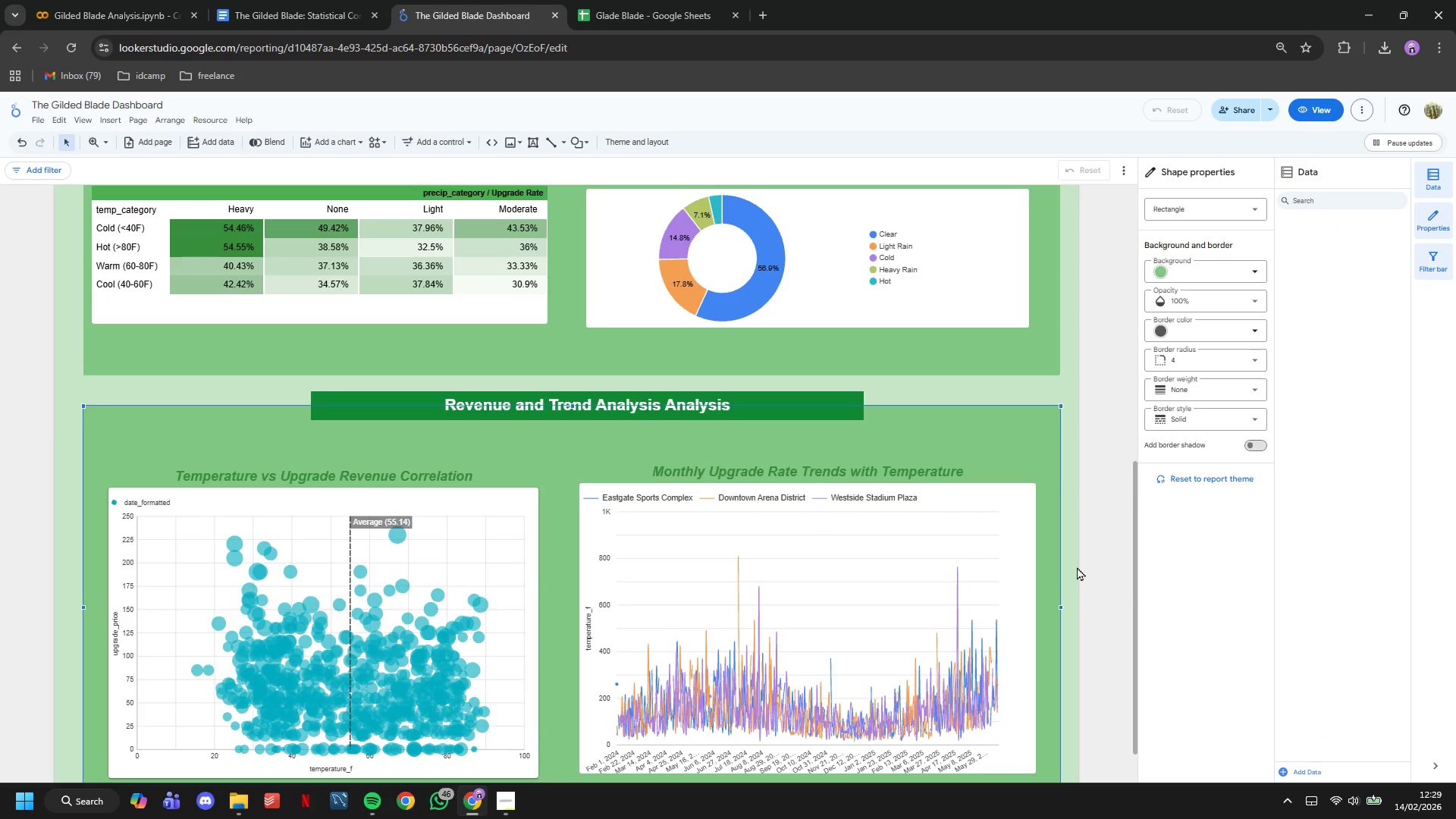 
left_click([1077, 566])
 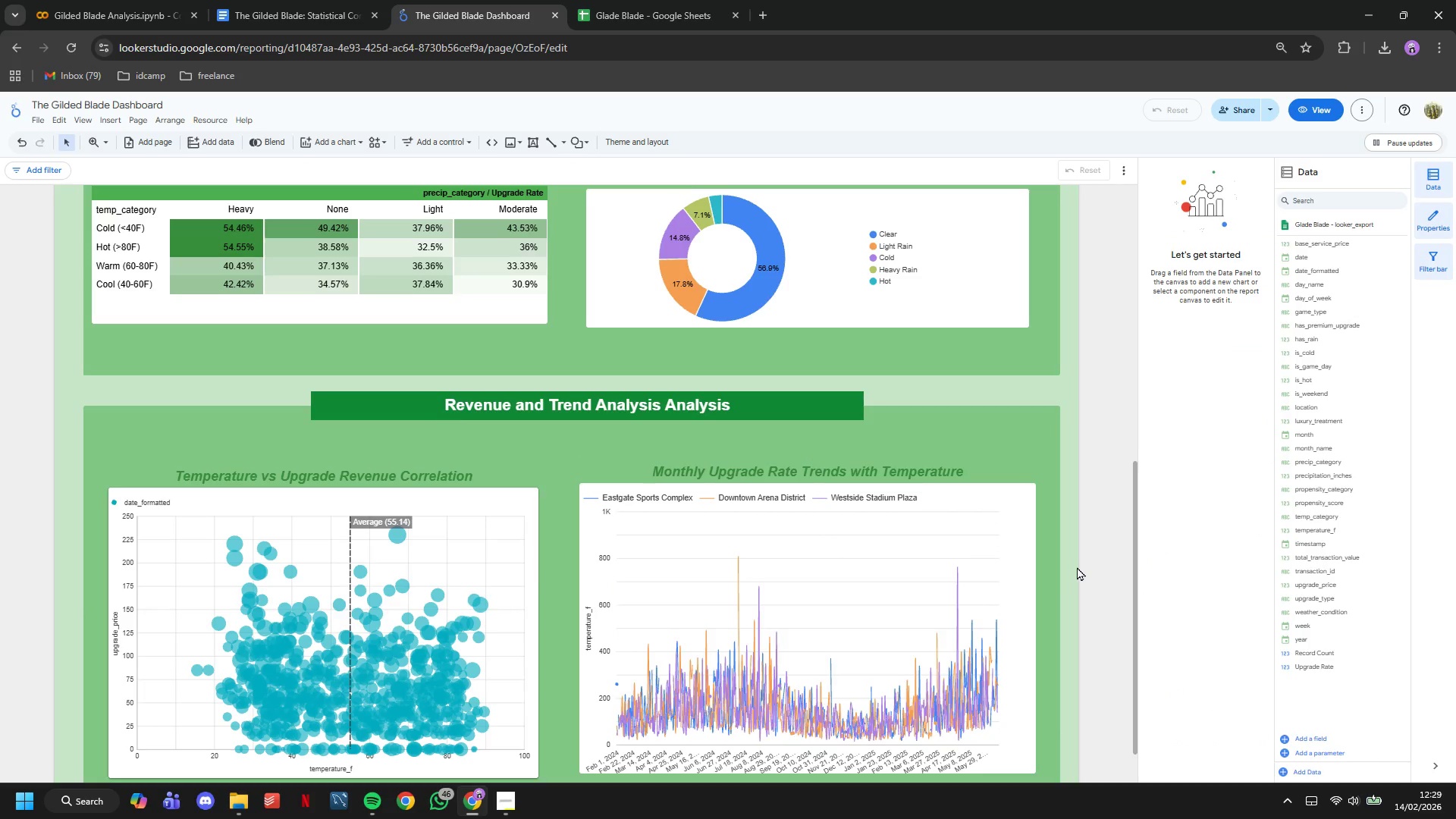 
scroll: coordinate [1077, 566], scroll_direction: down, amount: 5.0
 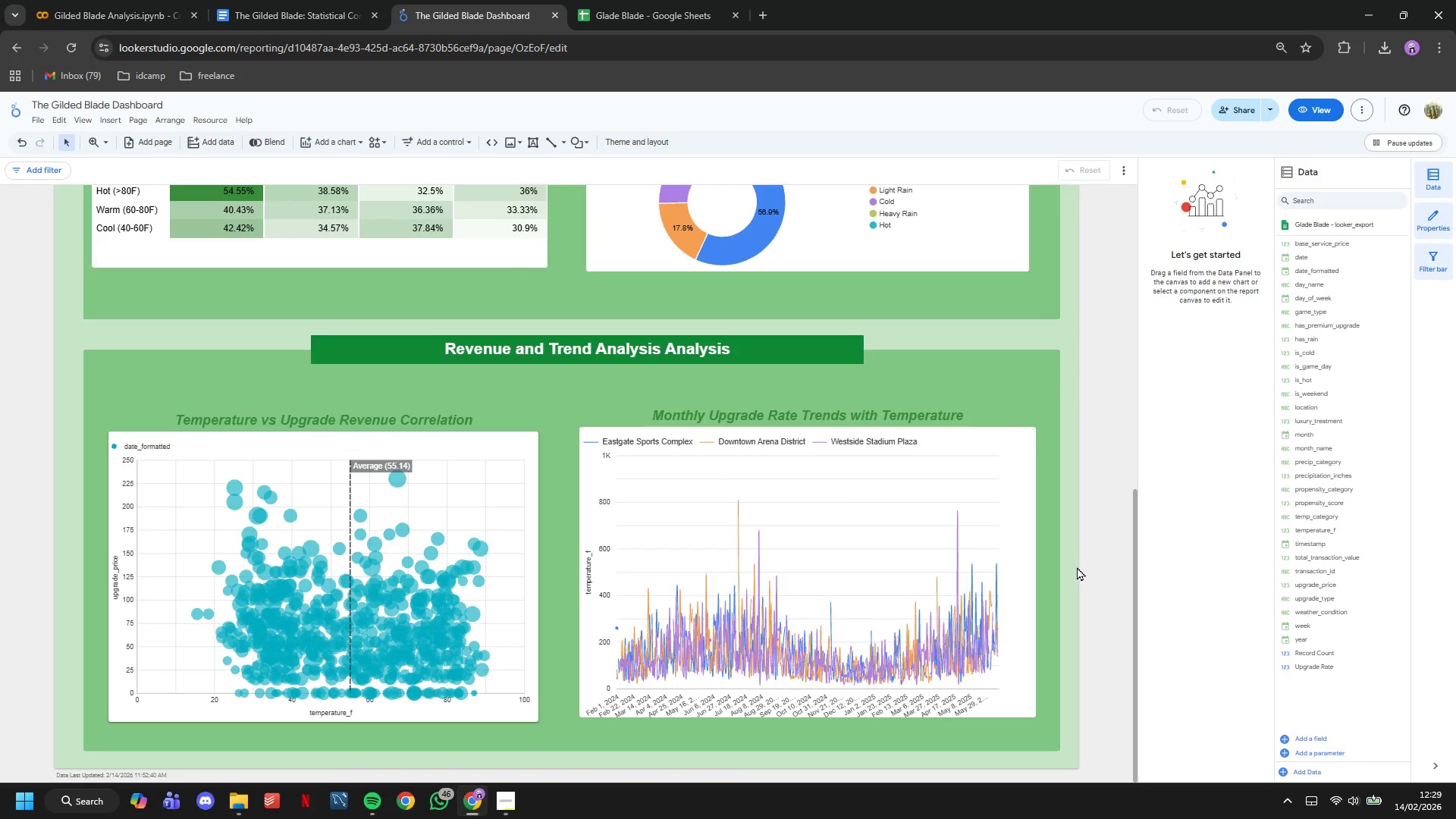 
scroll: coordinate [1077, 566], scroll_direction: up, amount: 5.0
 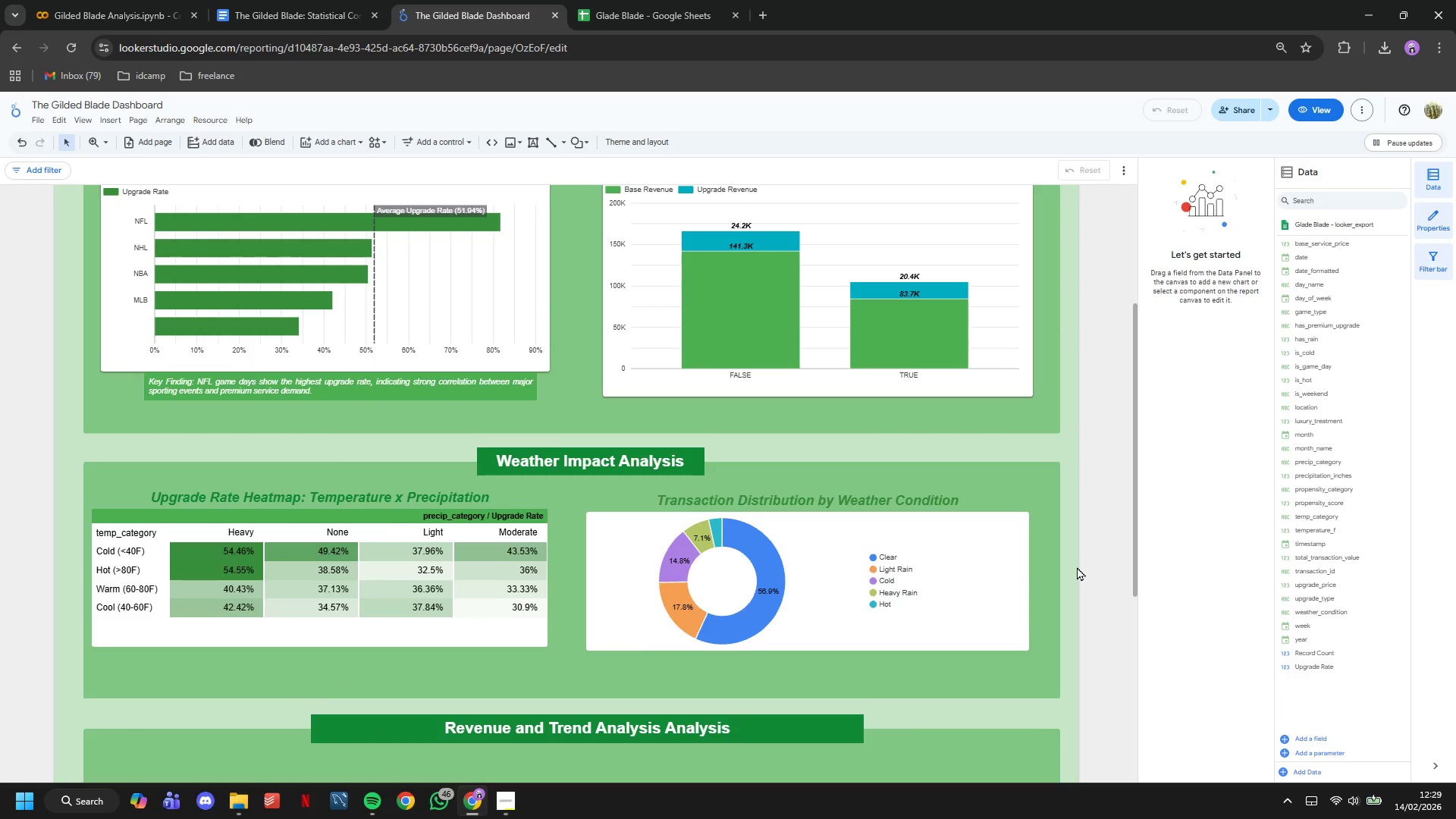 
wait(23.45)
 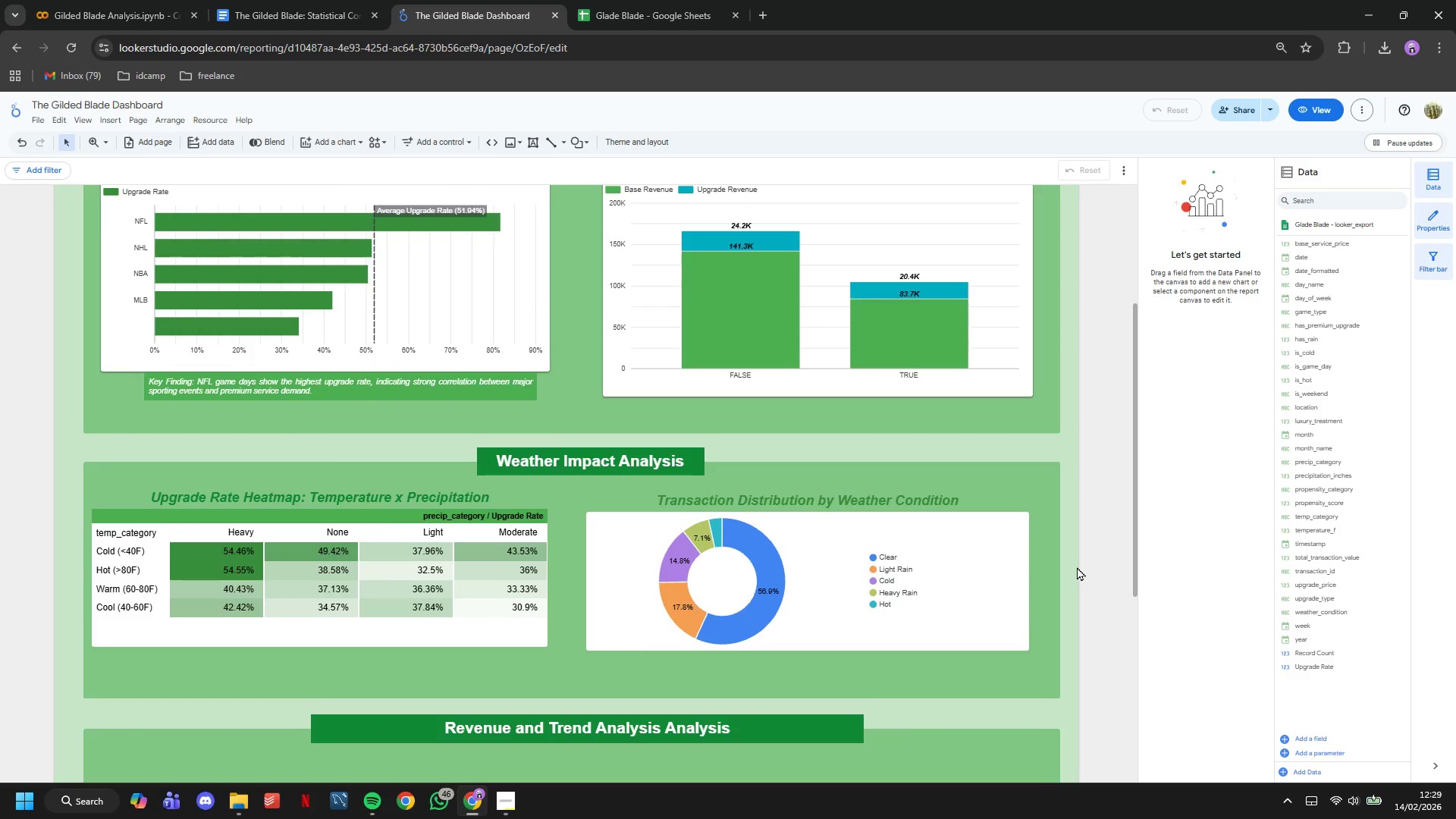 
right_click([67, 453])
 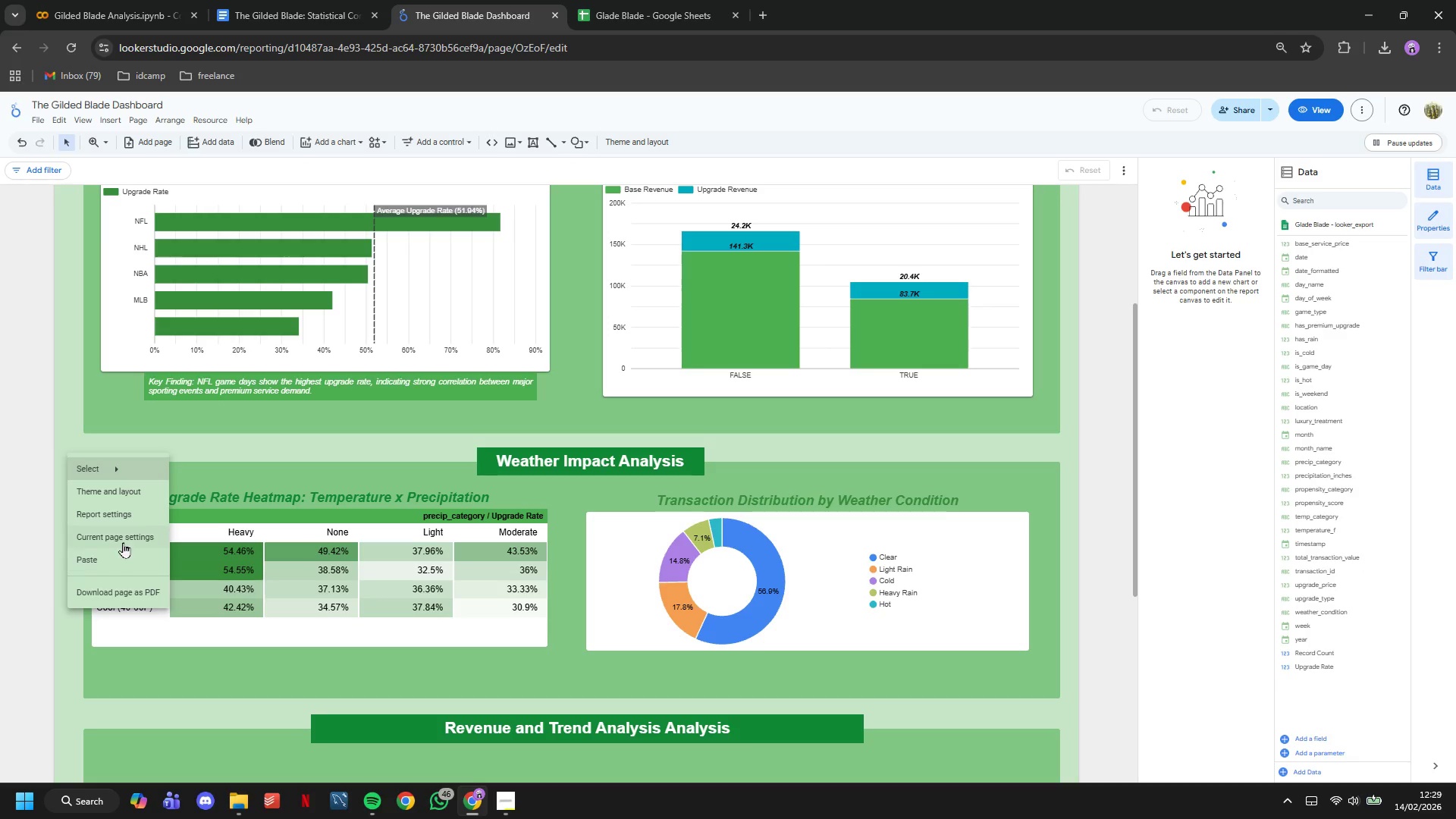 
left_click([121, 541])
 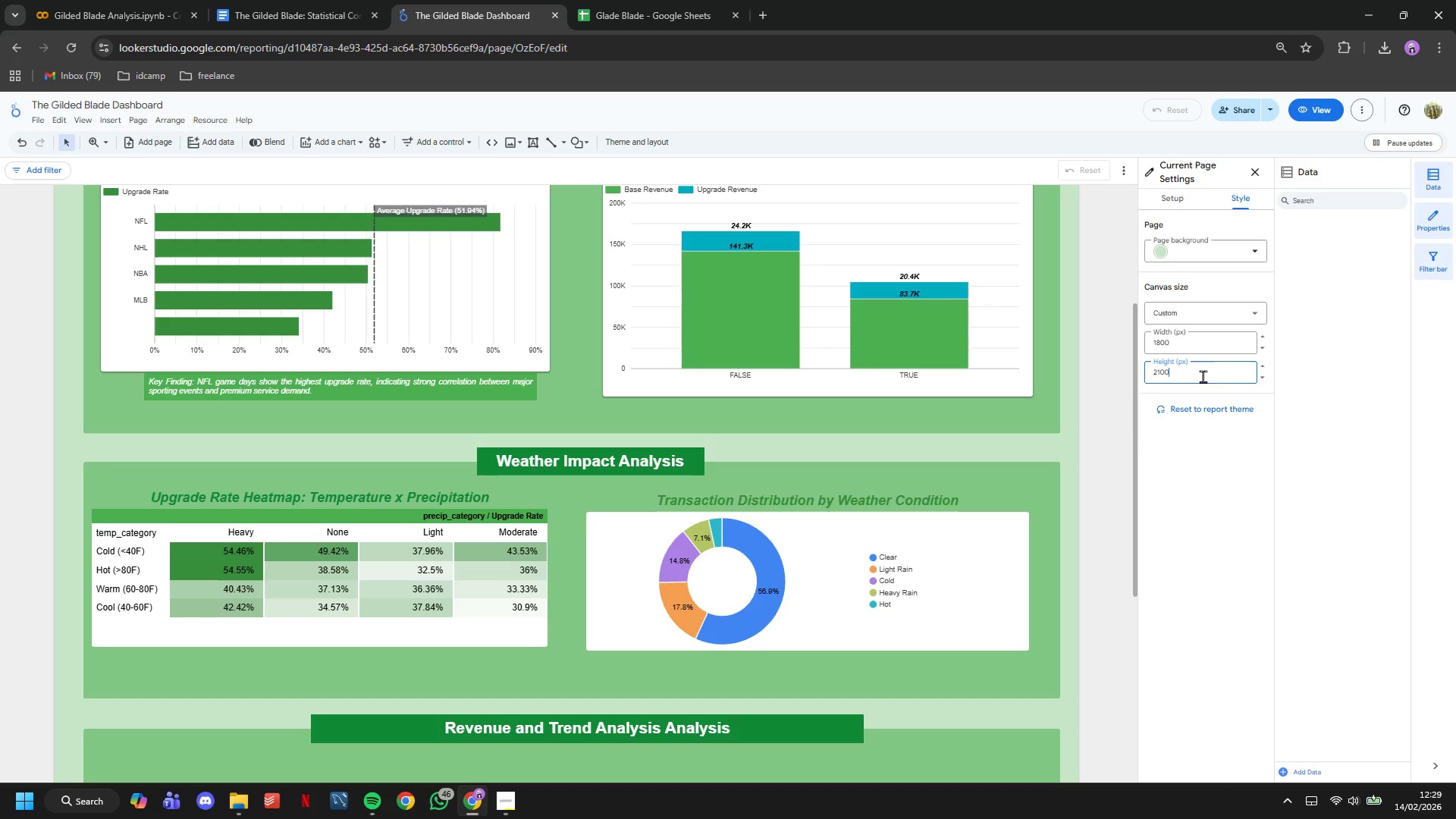 
key(Backspace)
key(Backspace)
key(Backspace)
type(500)
 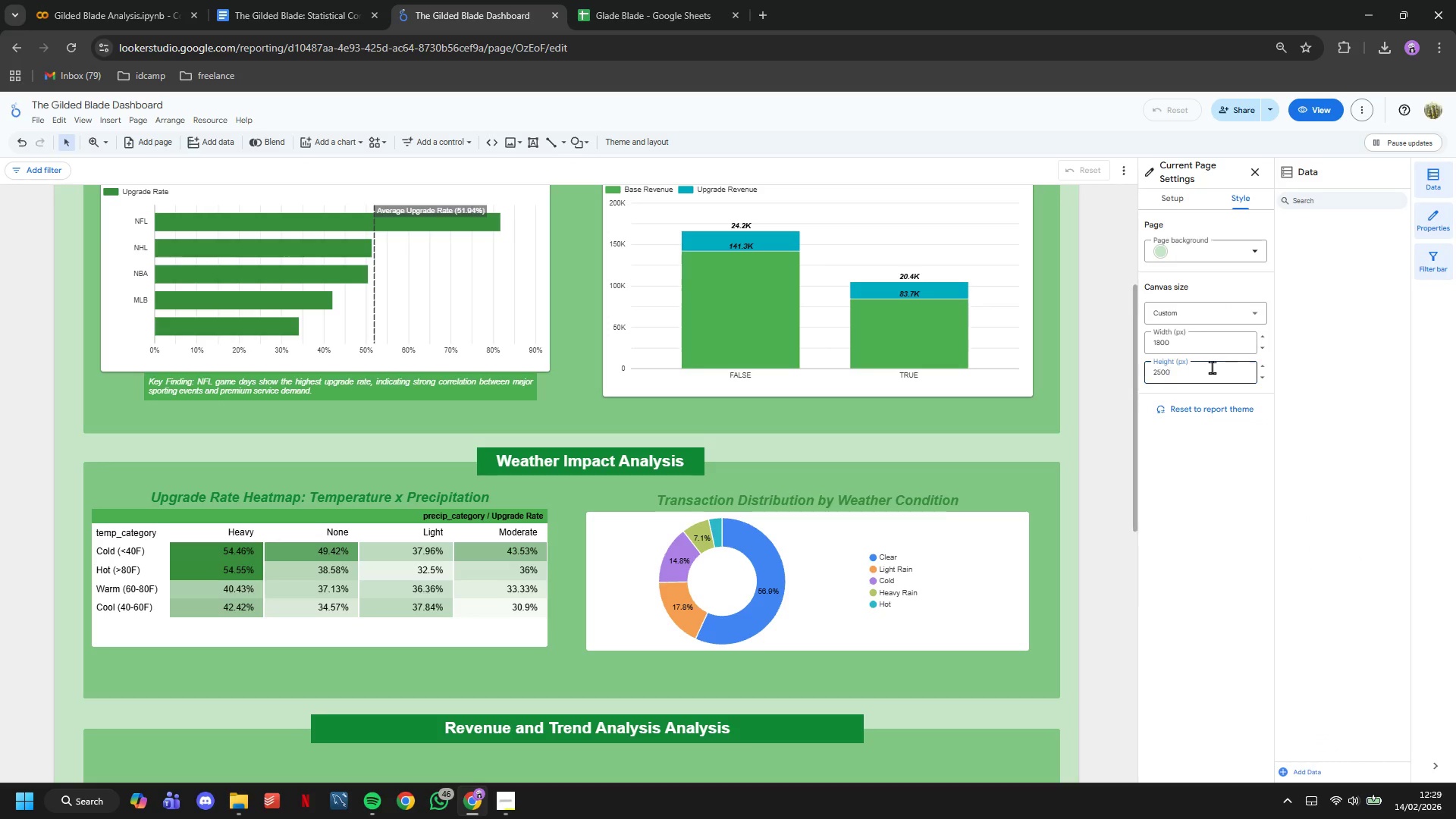 
key(Enter)
 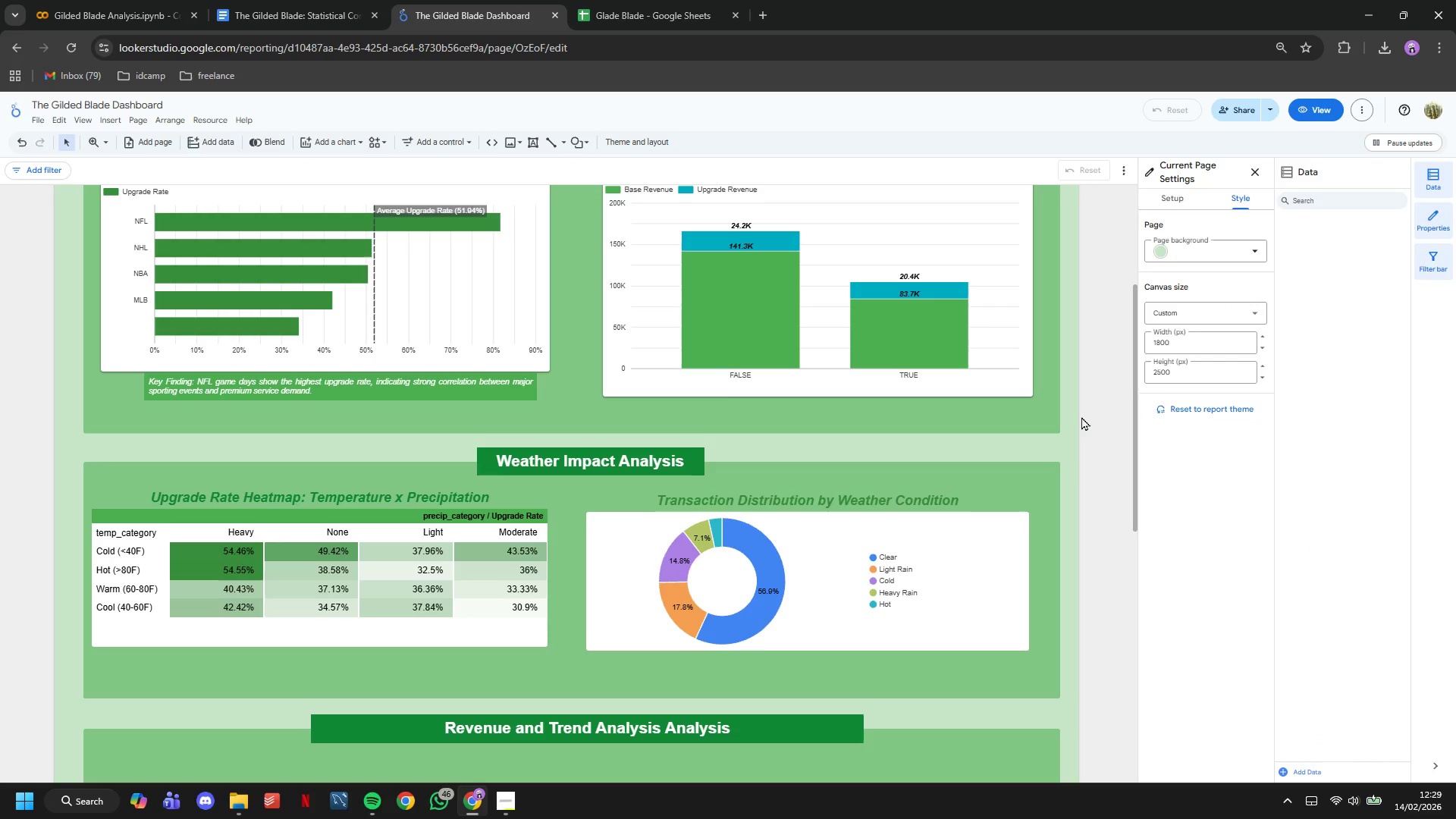 
scroll: coordinate [1100, 424], scroll_direction: down, amount: 14.0
 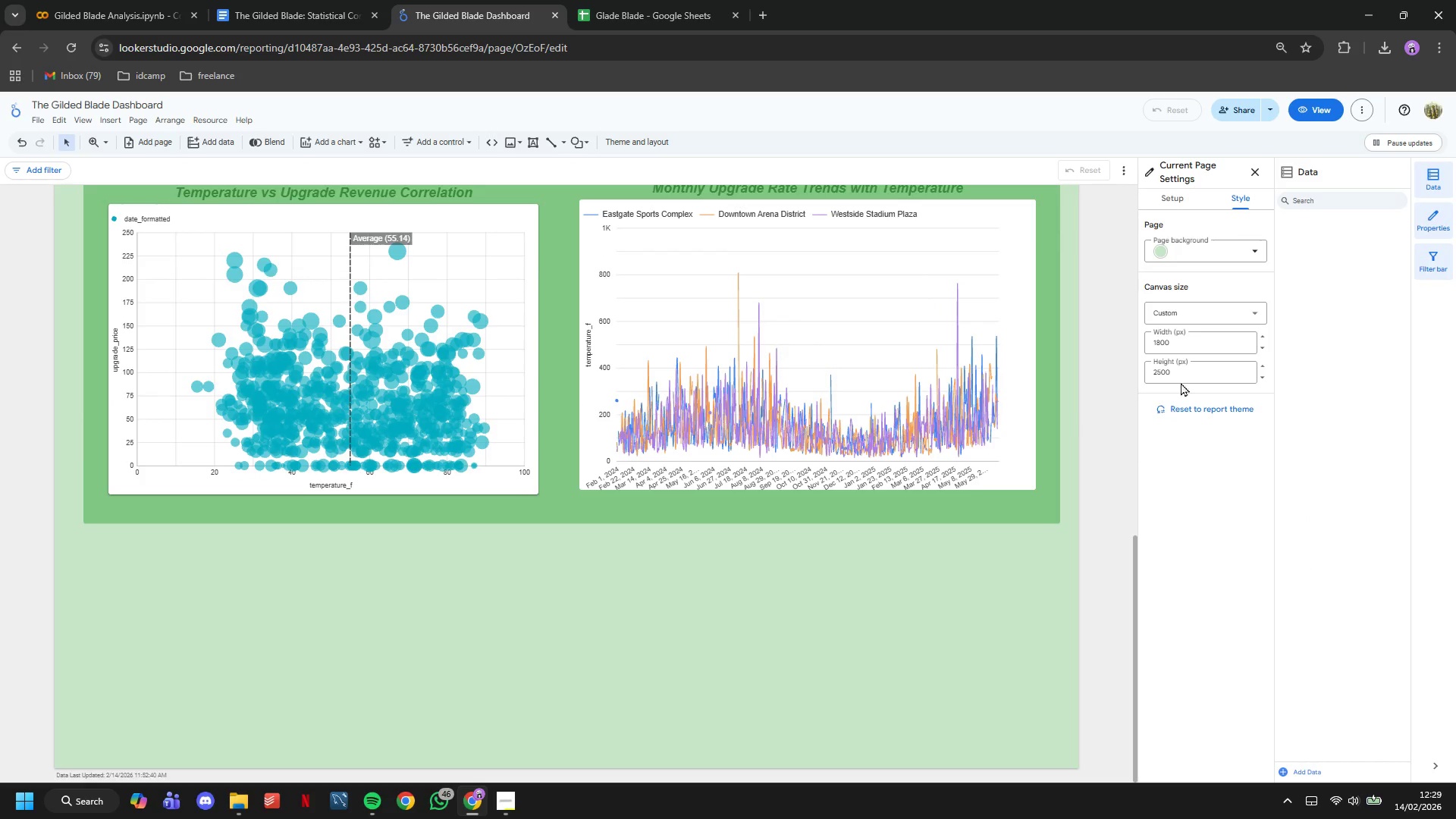 
left_click([1185, 378])
 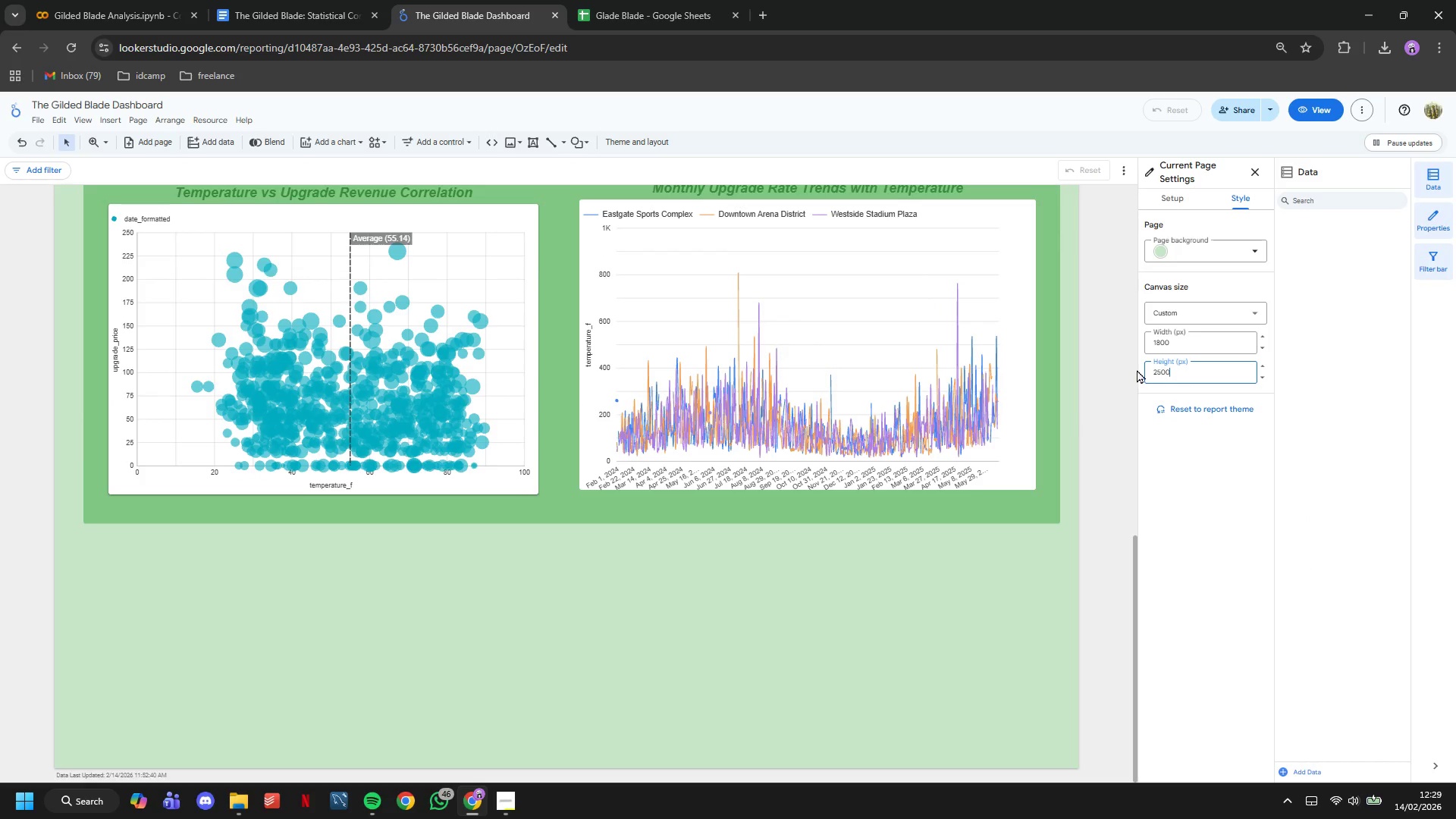 
key(Backspace)
key(Backspace)
key(Backspace)
type(600)
 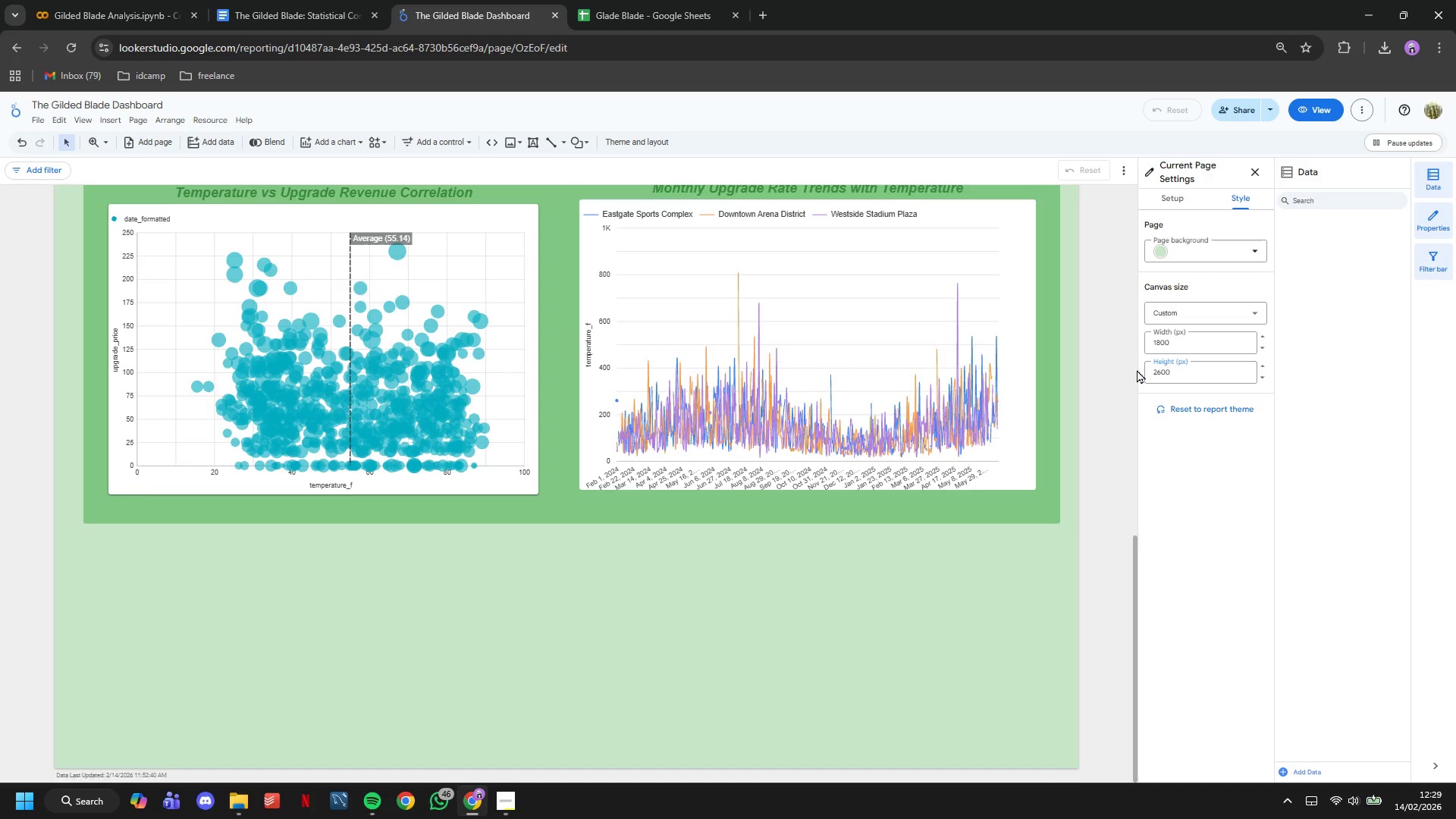 
key(Enter)
 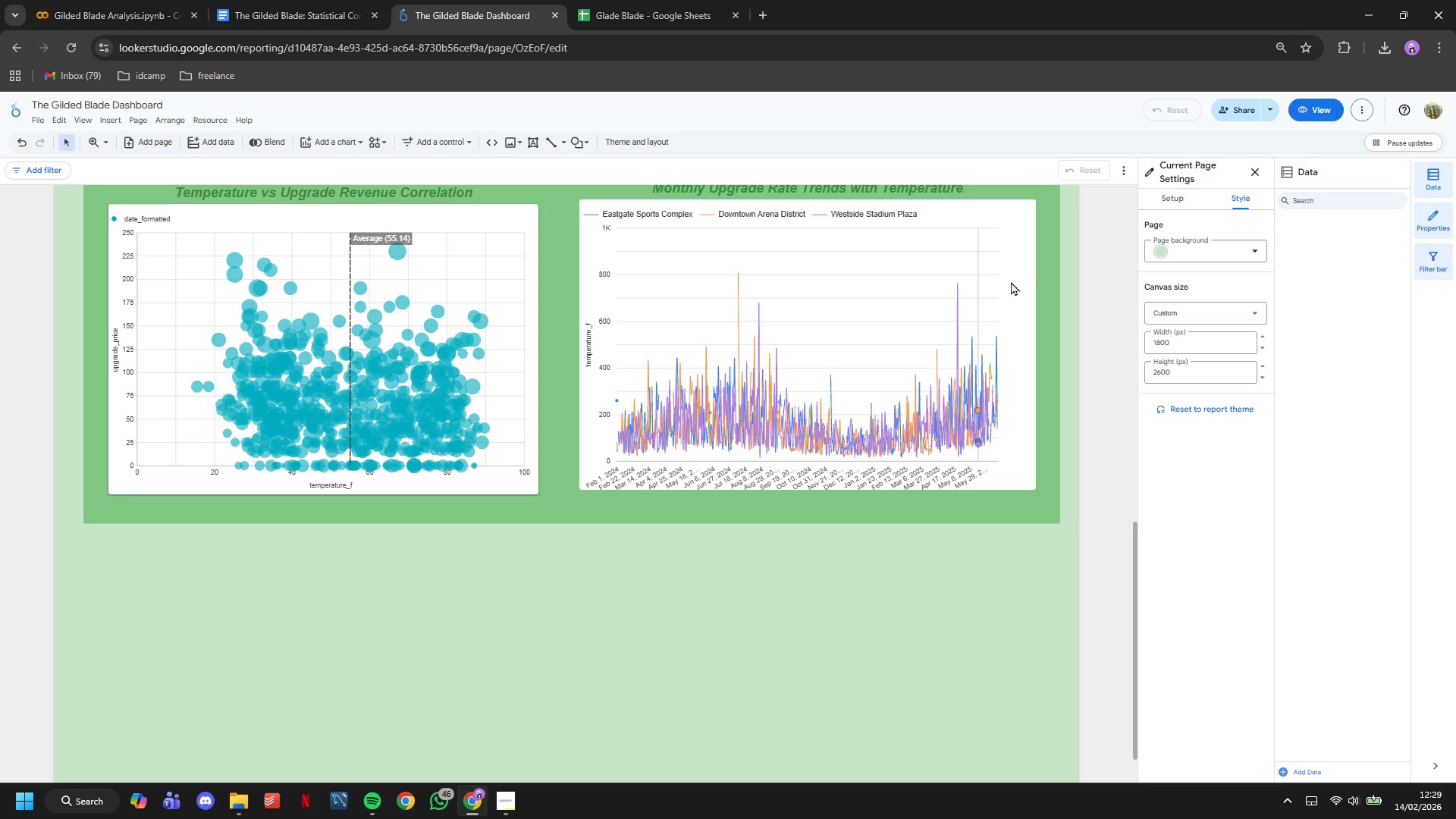 
scroll: coordinate [1069, 335], scroll_direction: down, amount: 7.0
 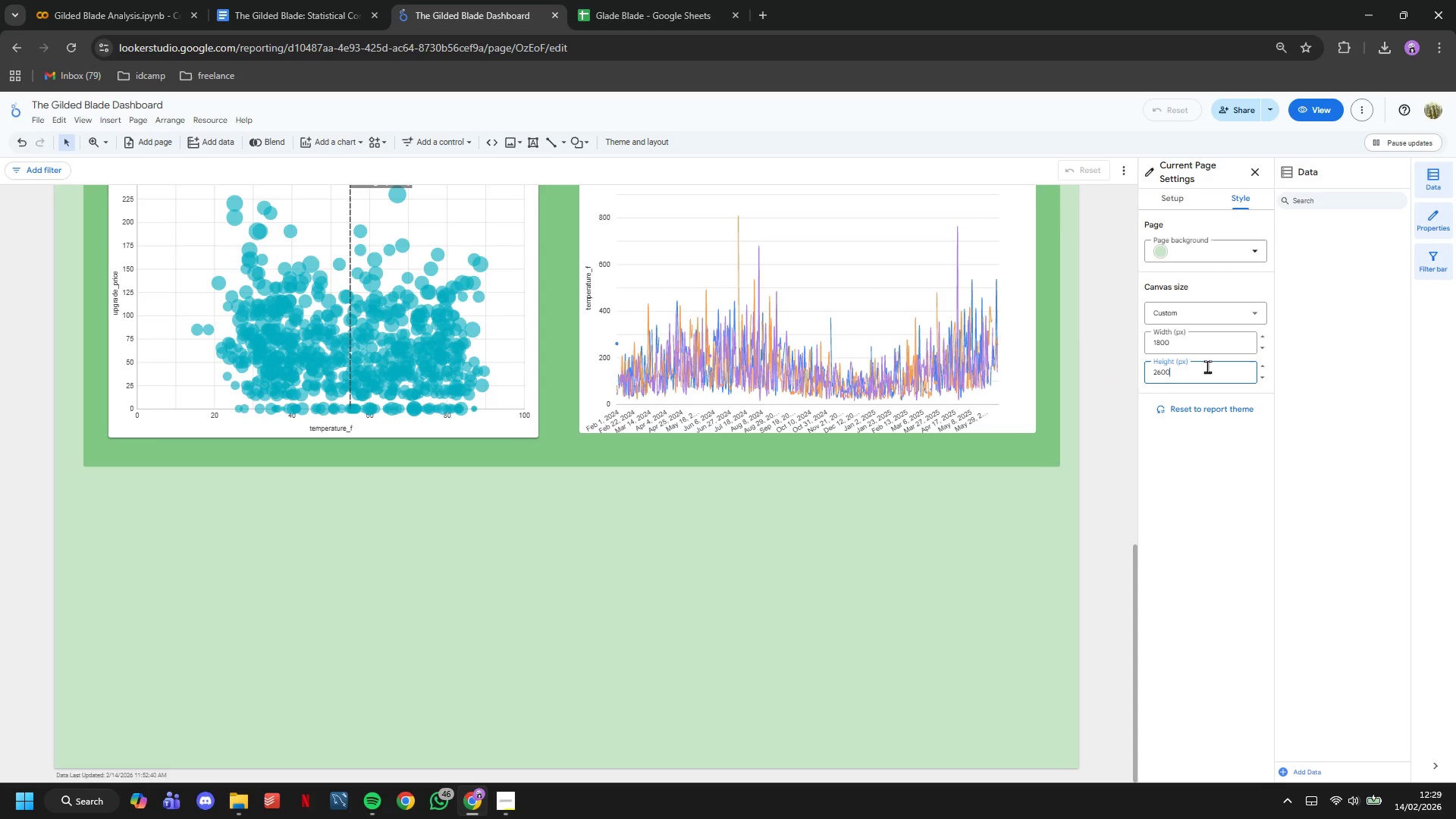 
key(Backspace)
key(Backspace)
key(Backspace)
type(700)
 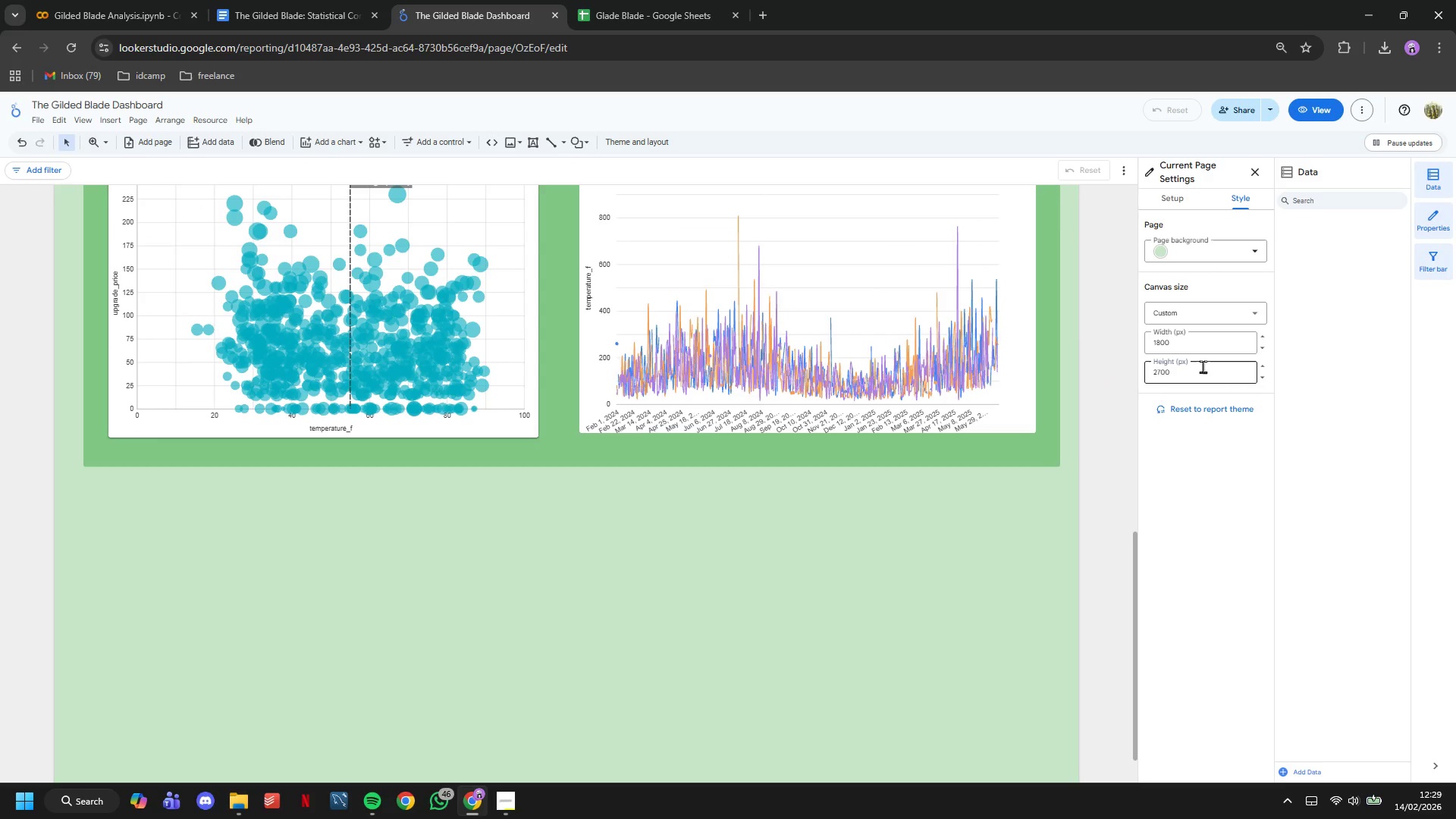 
key(Enter)
 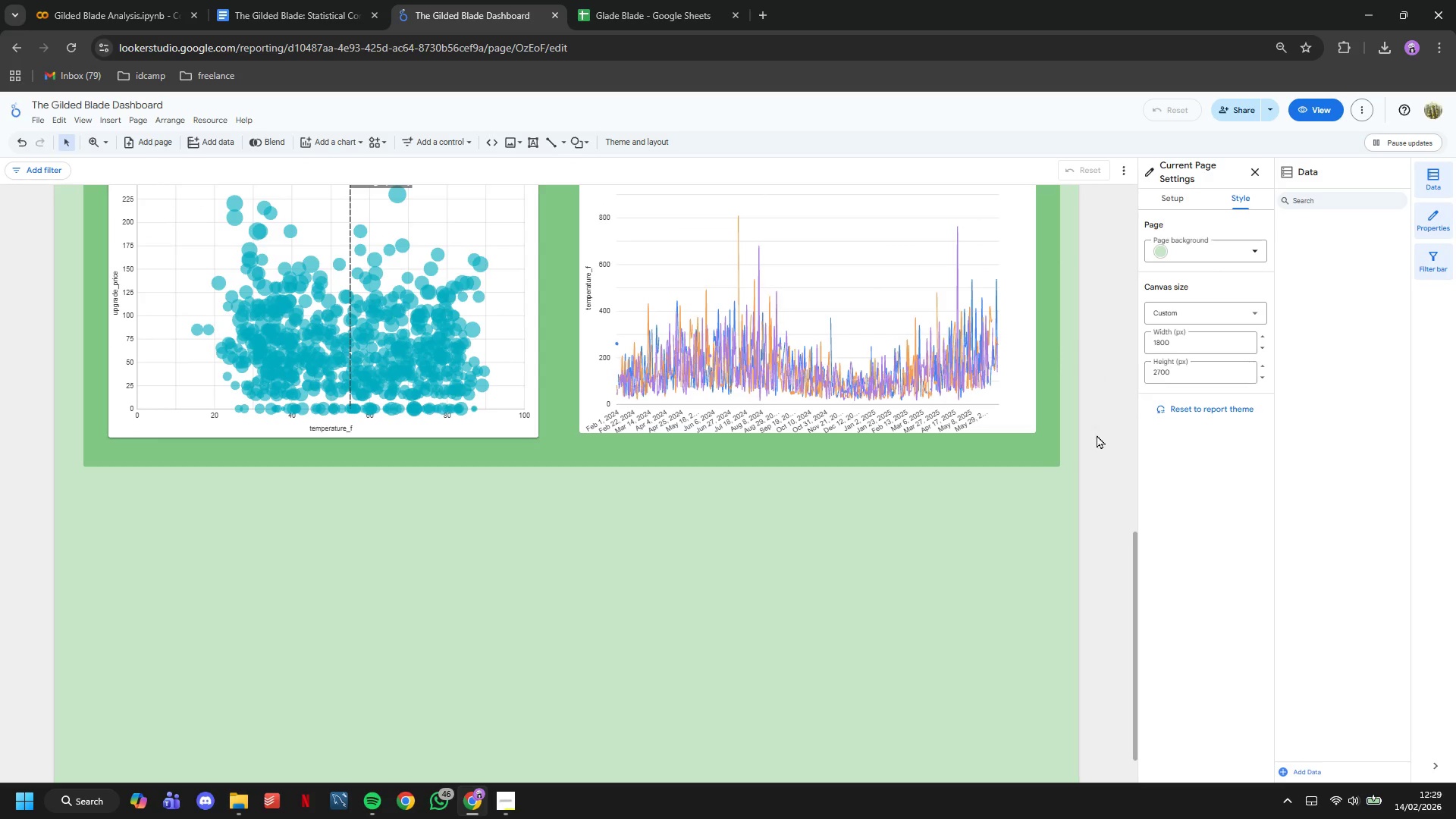 
scroll: coordinate [1095, 442], scroll_direction: down, amount: 6.0
 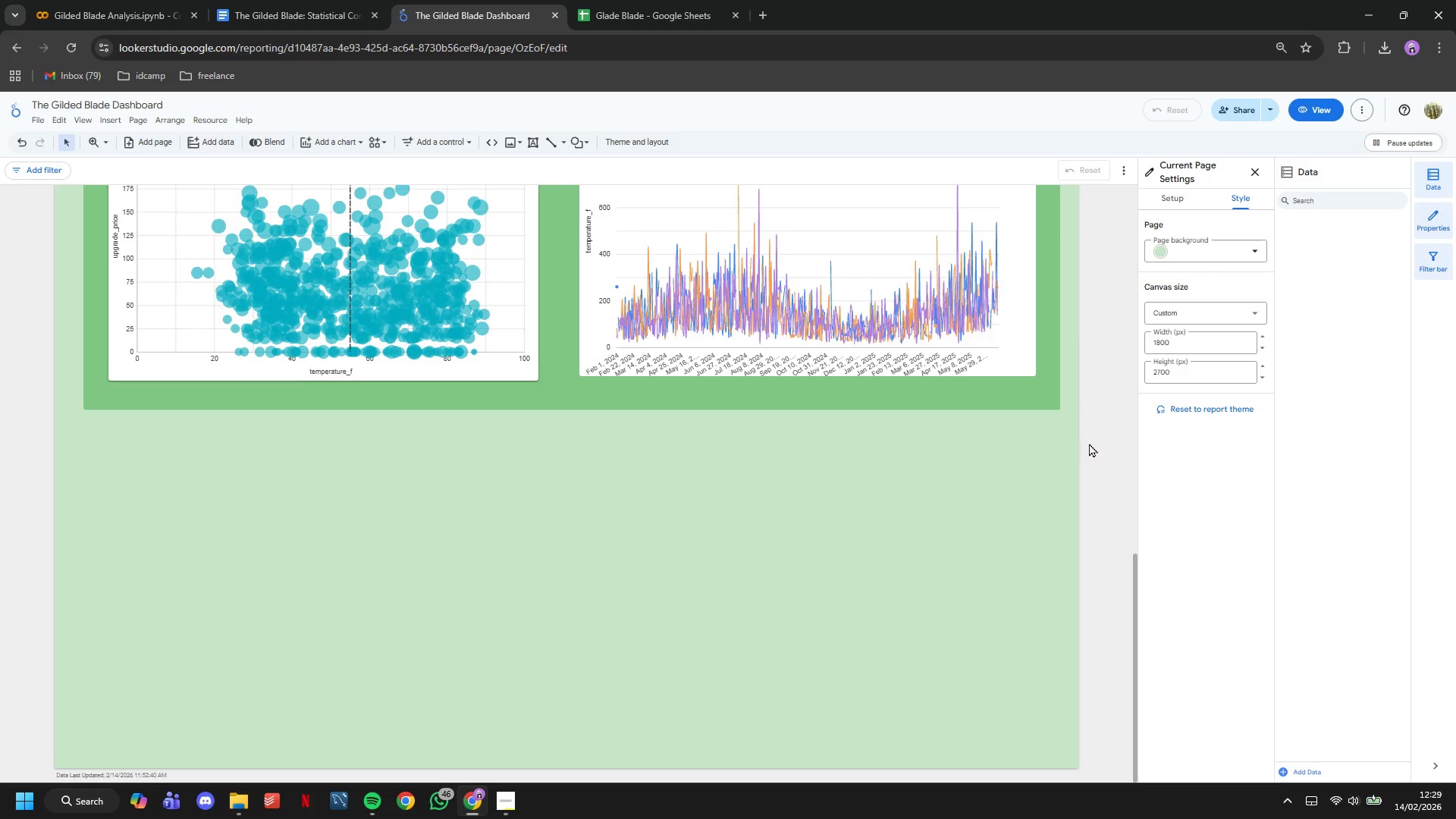 
scroll: coordinate [1102, 446], scroll_direction: up, amount: 8.0
 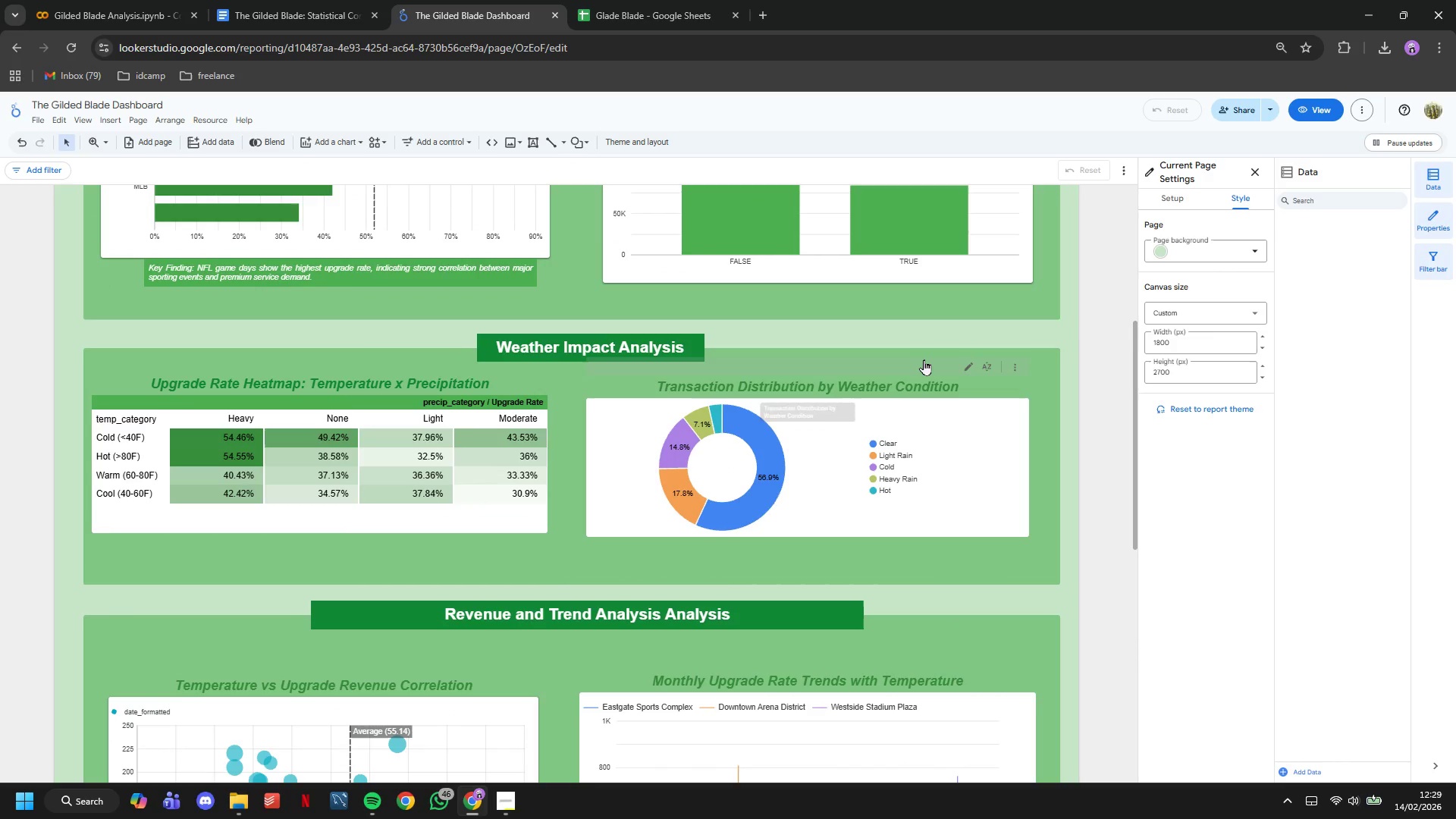 
left_click([922, 359])
 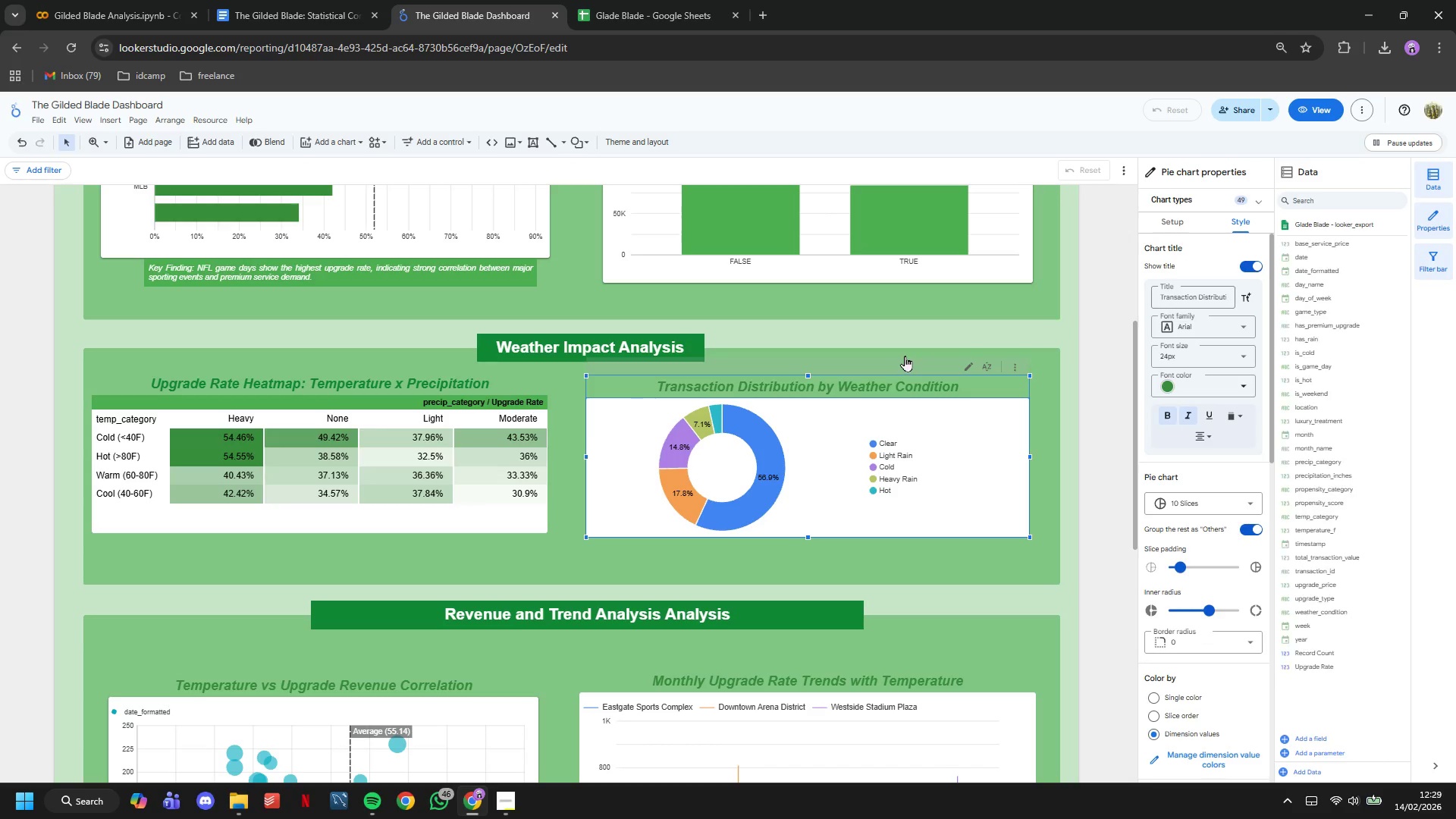 
left_click([902, 355])
 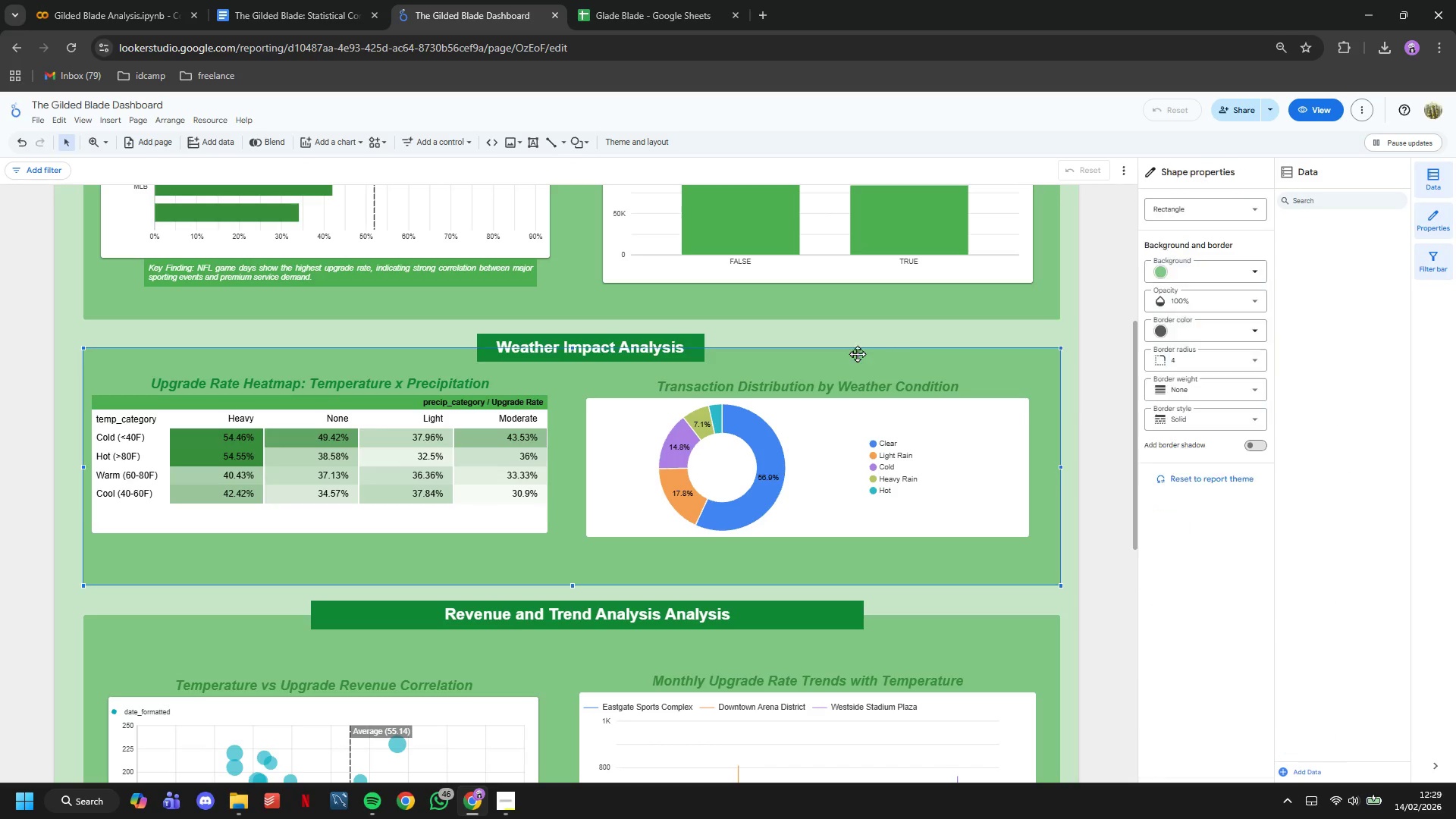 
left_click([677, 334])
 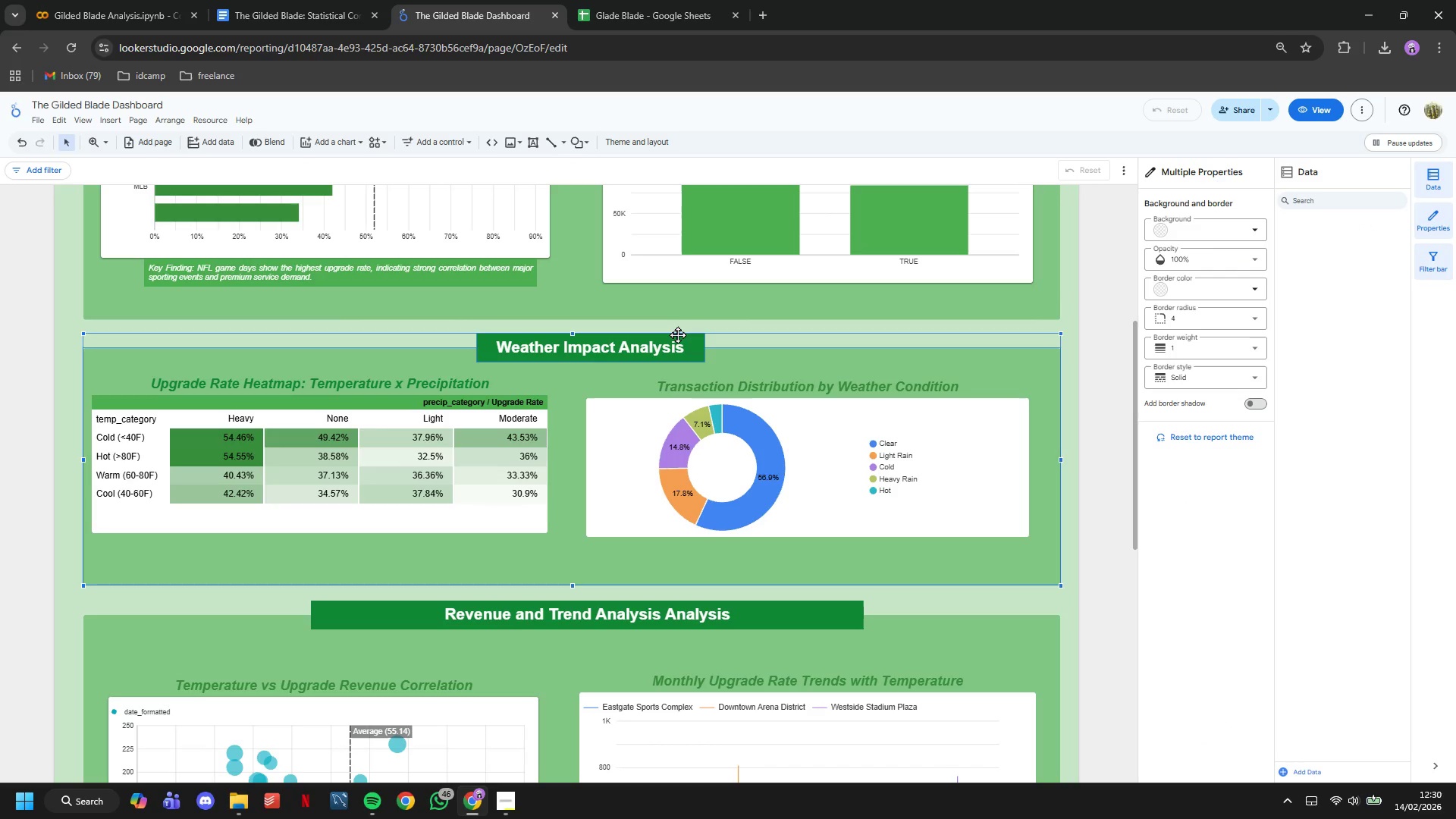 
key(Control+C)
 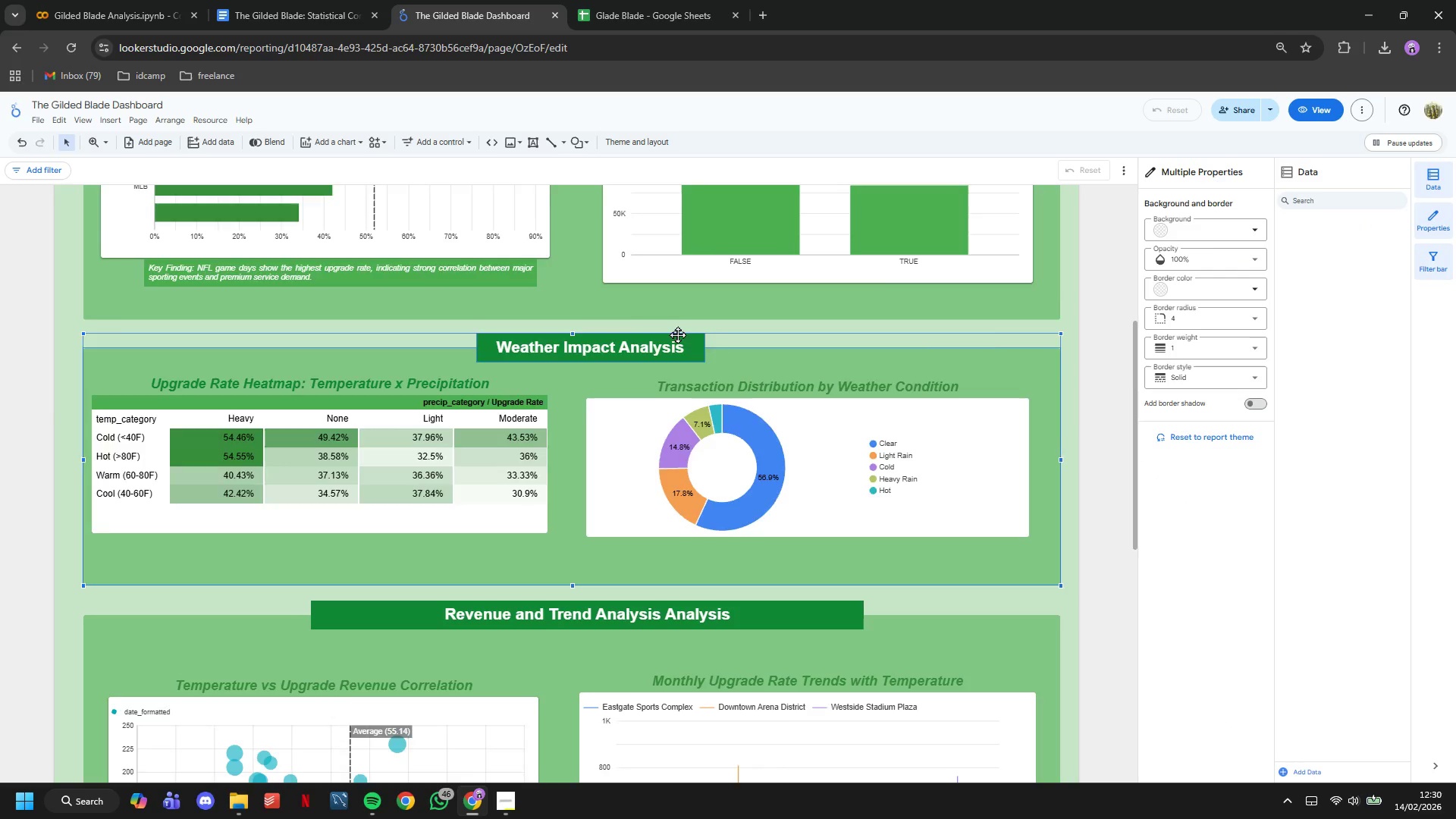 
key(Control+V)
 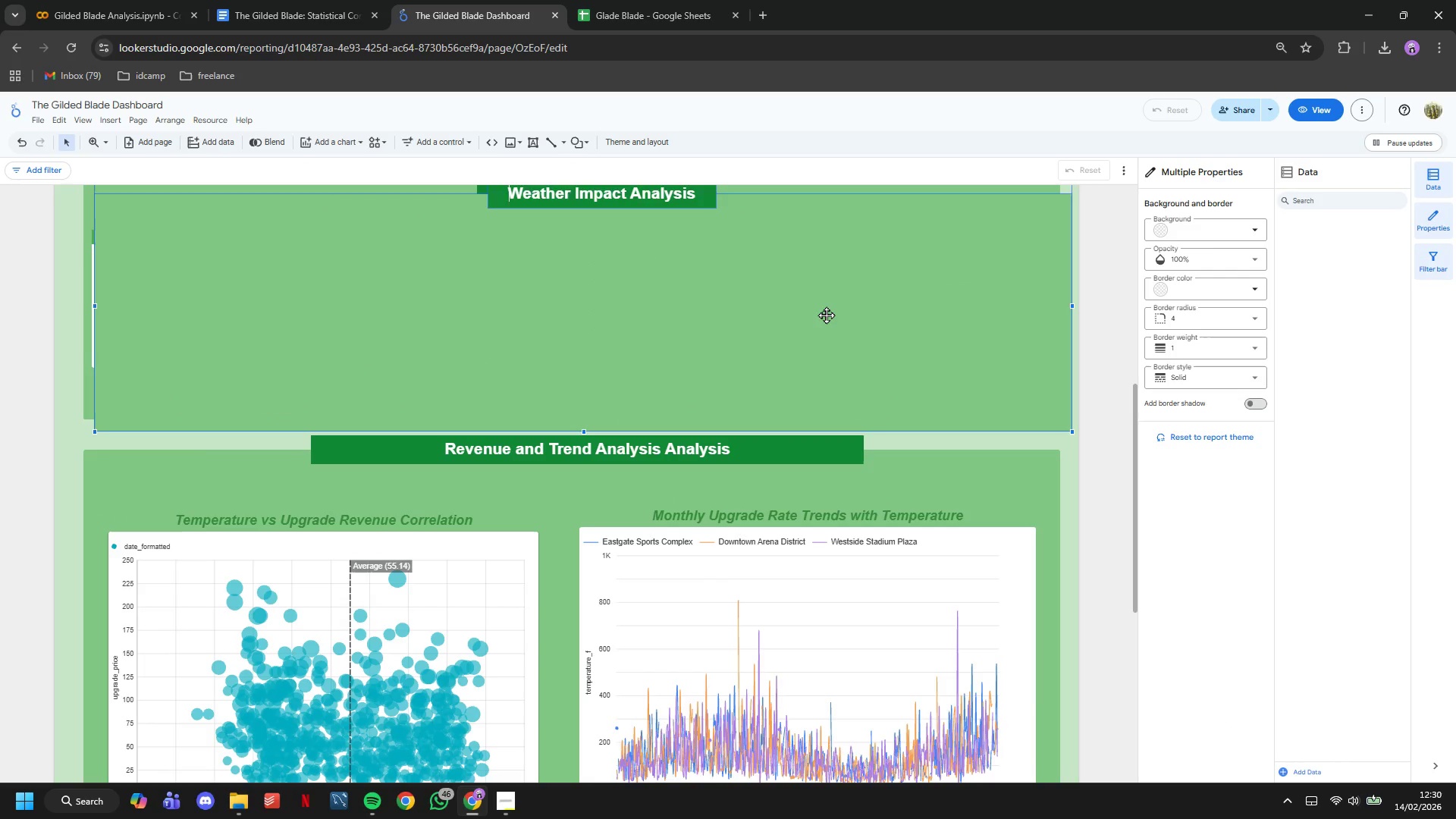 
left_click_drag(start_coordinate=[826, 315], to_coordinate=[808, 817])
 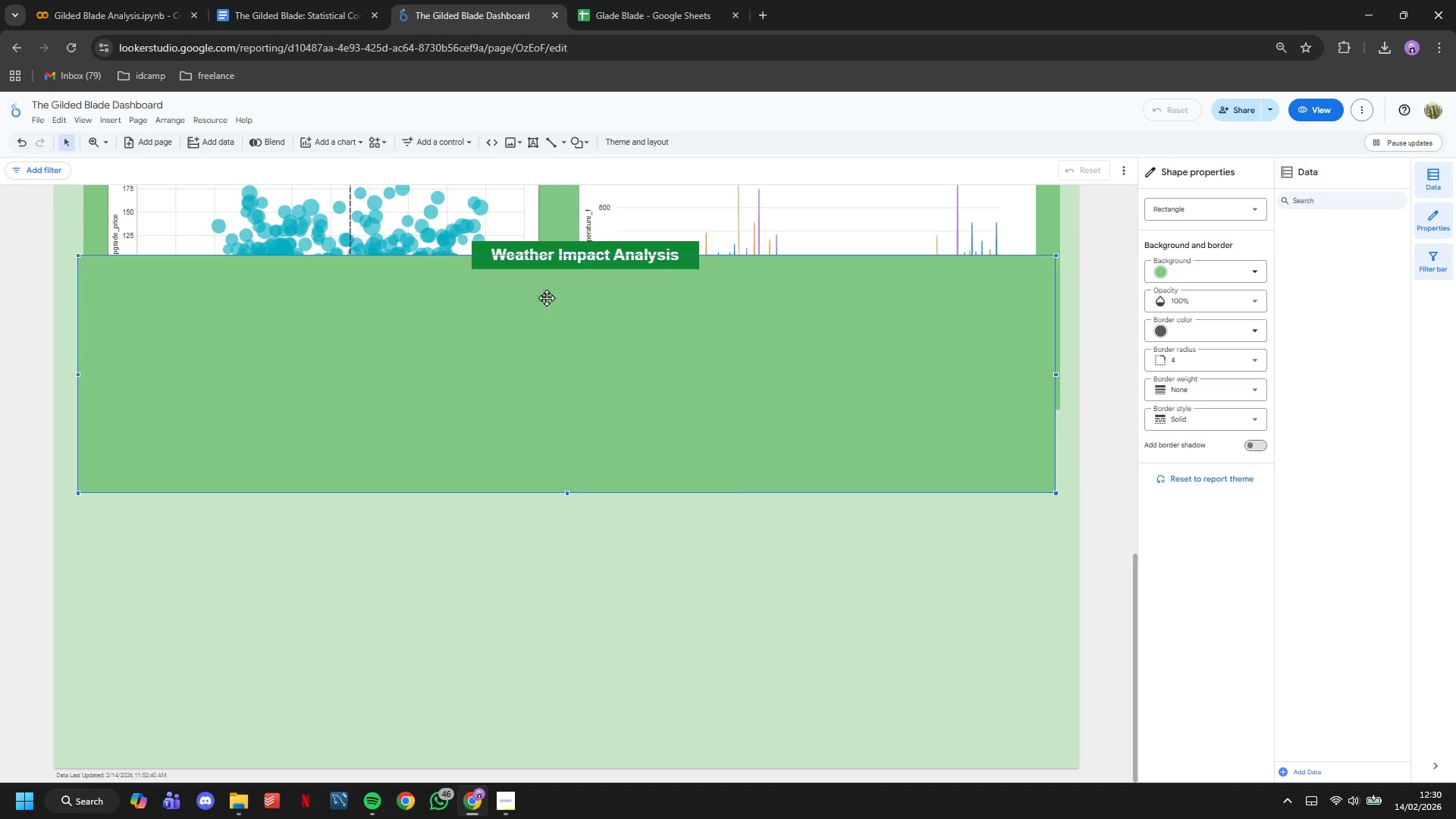 
scroll: coordinate [836, 365], scroll_direction: down, amount: 6.0
 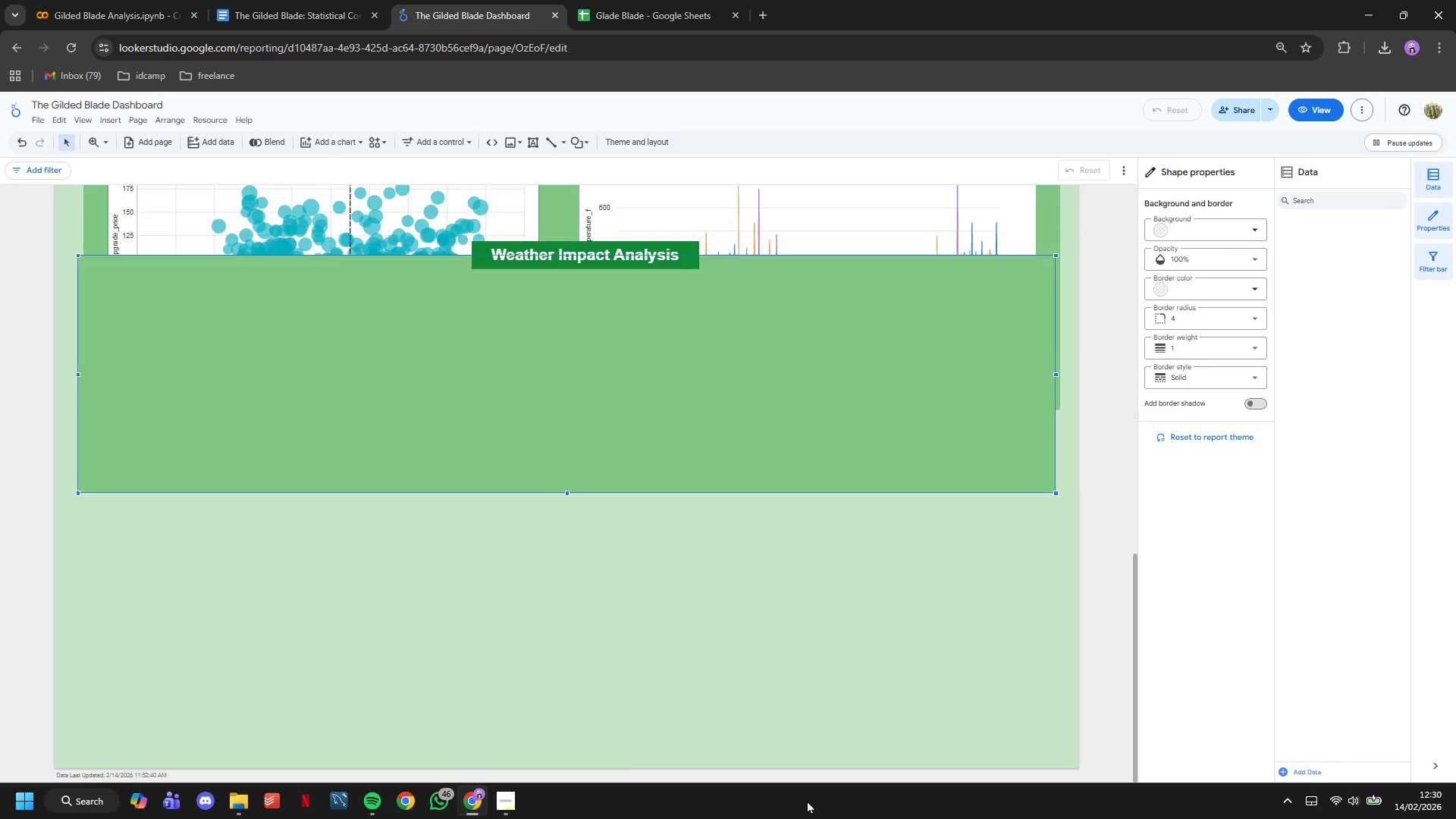 
hold_key(key=ControlLeft, duration=1.64)
left_click([546, 250])
 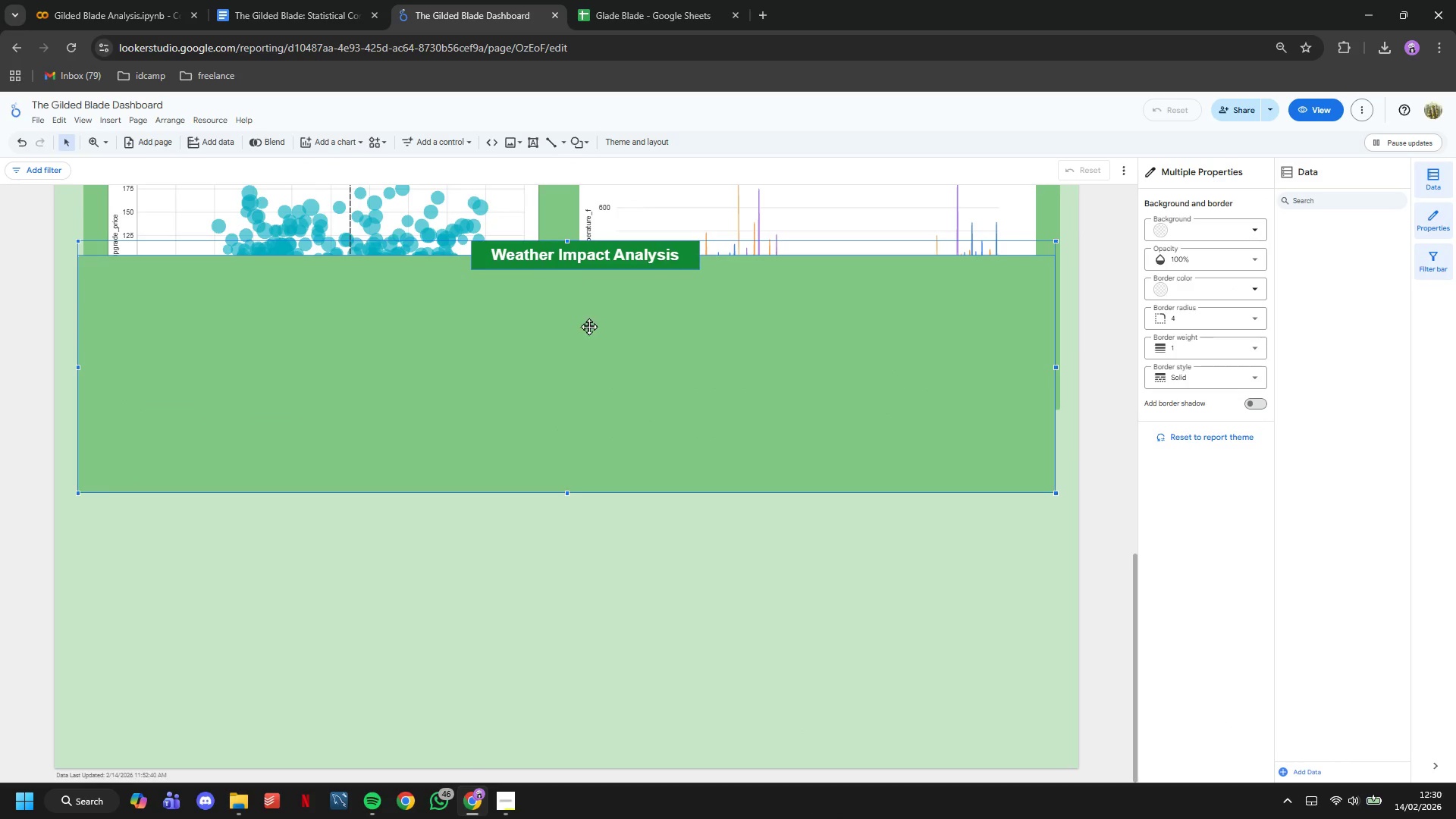 
left_click([592, 331])
 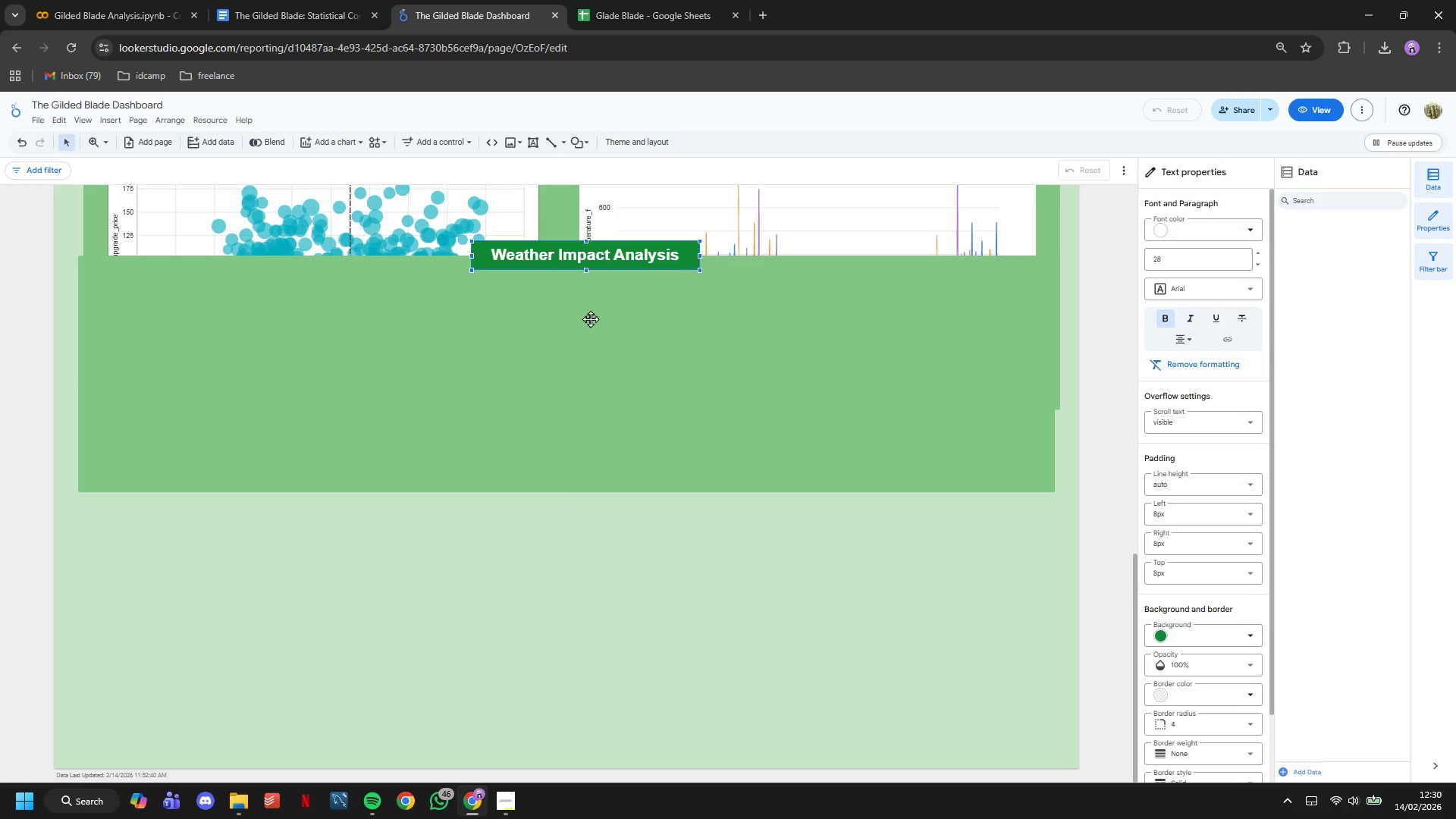 
left_click_drag(start_coordinate=[590, 318], to_coordinate=[591, 526])
 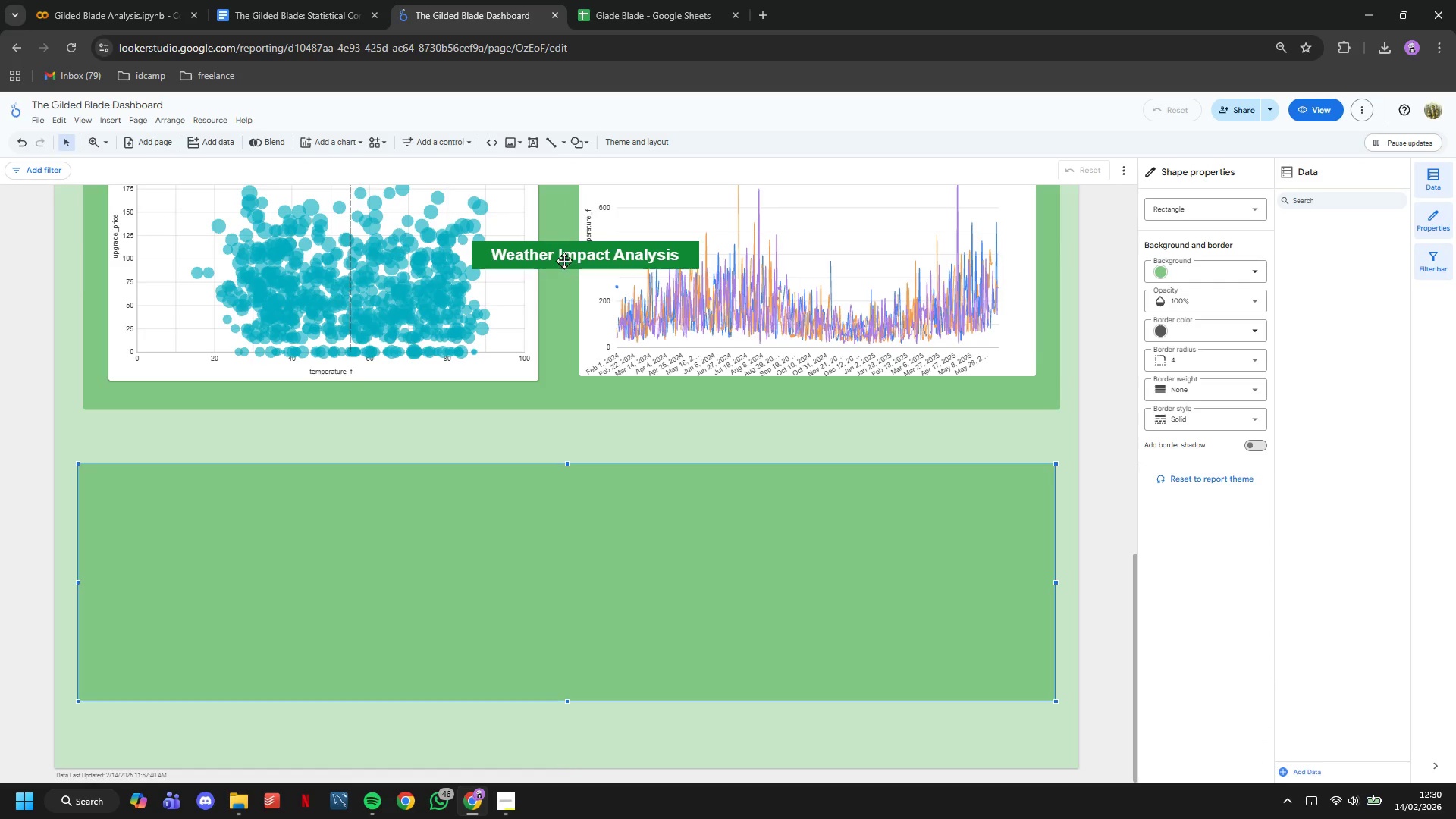 
left_click_drag(start_coordinate=[563, 258], to_coordinate=[568, 463])
 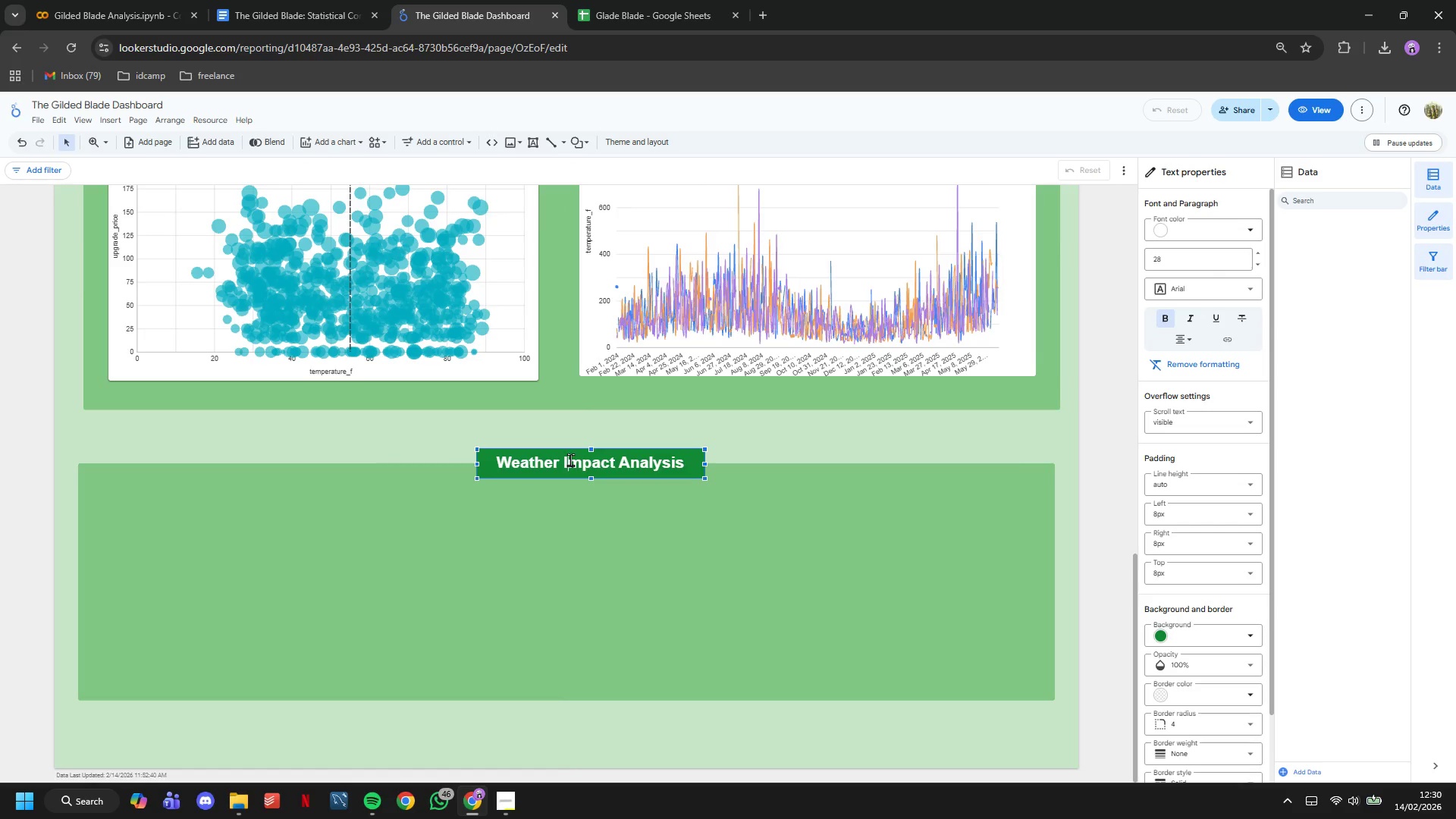 
double_click([570, 460])
 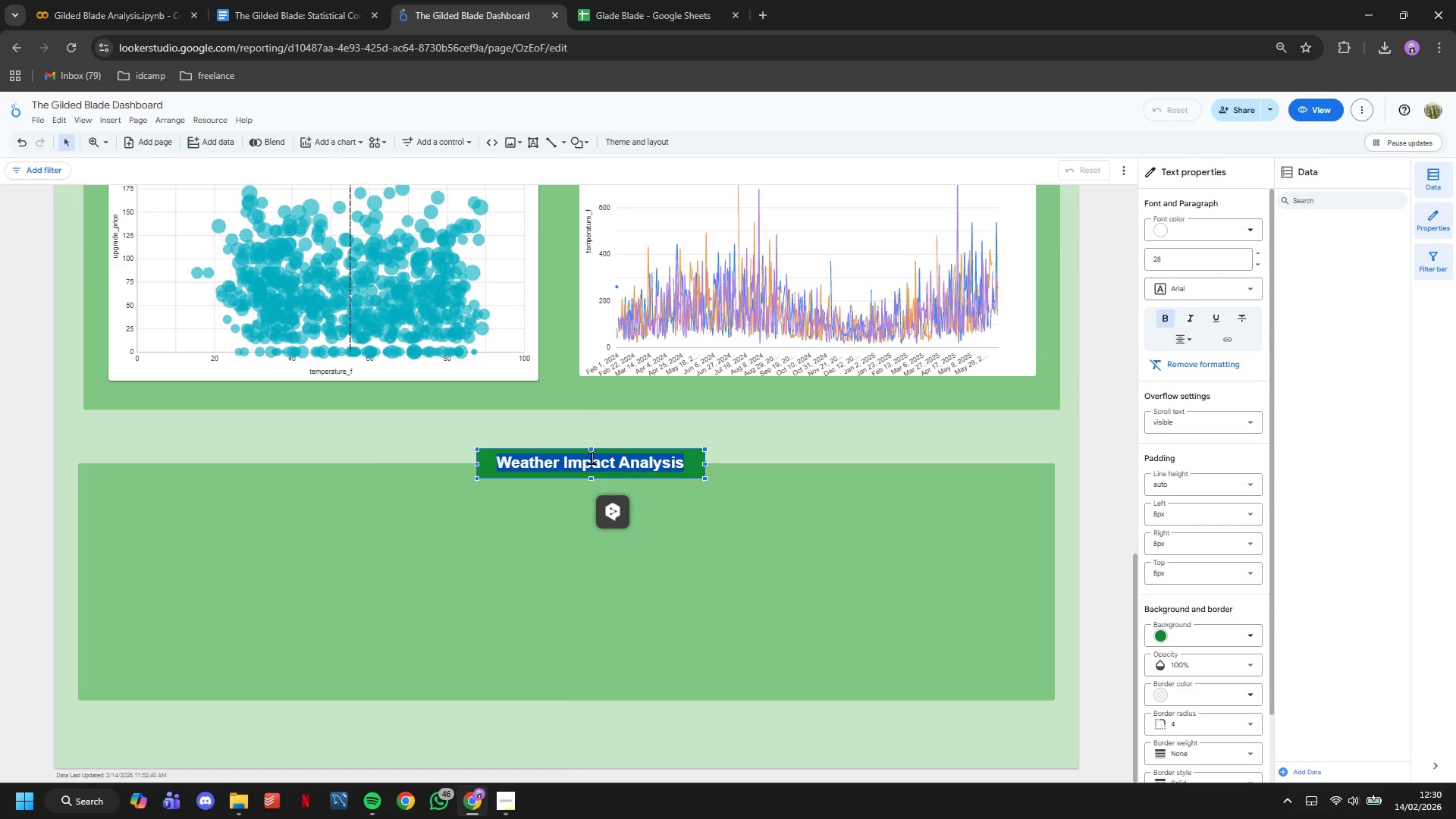 
type(Predictive Analysis)
 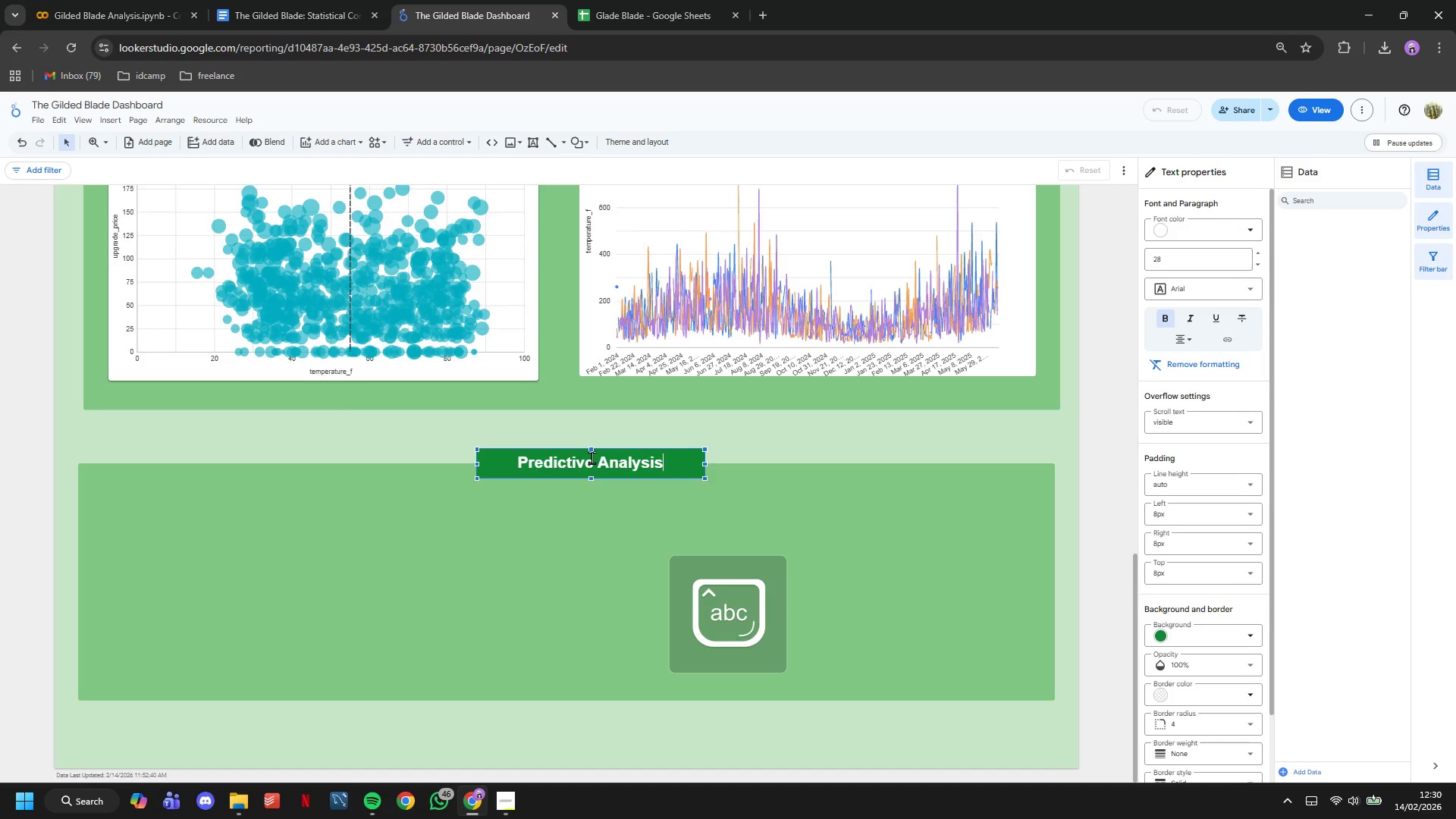 
key(Enter)
 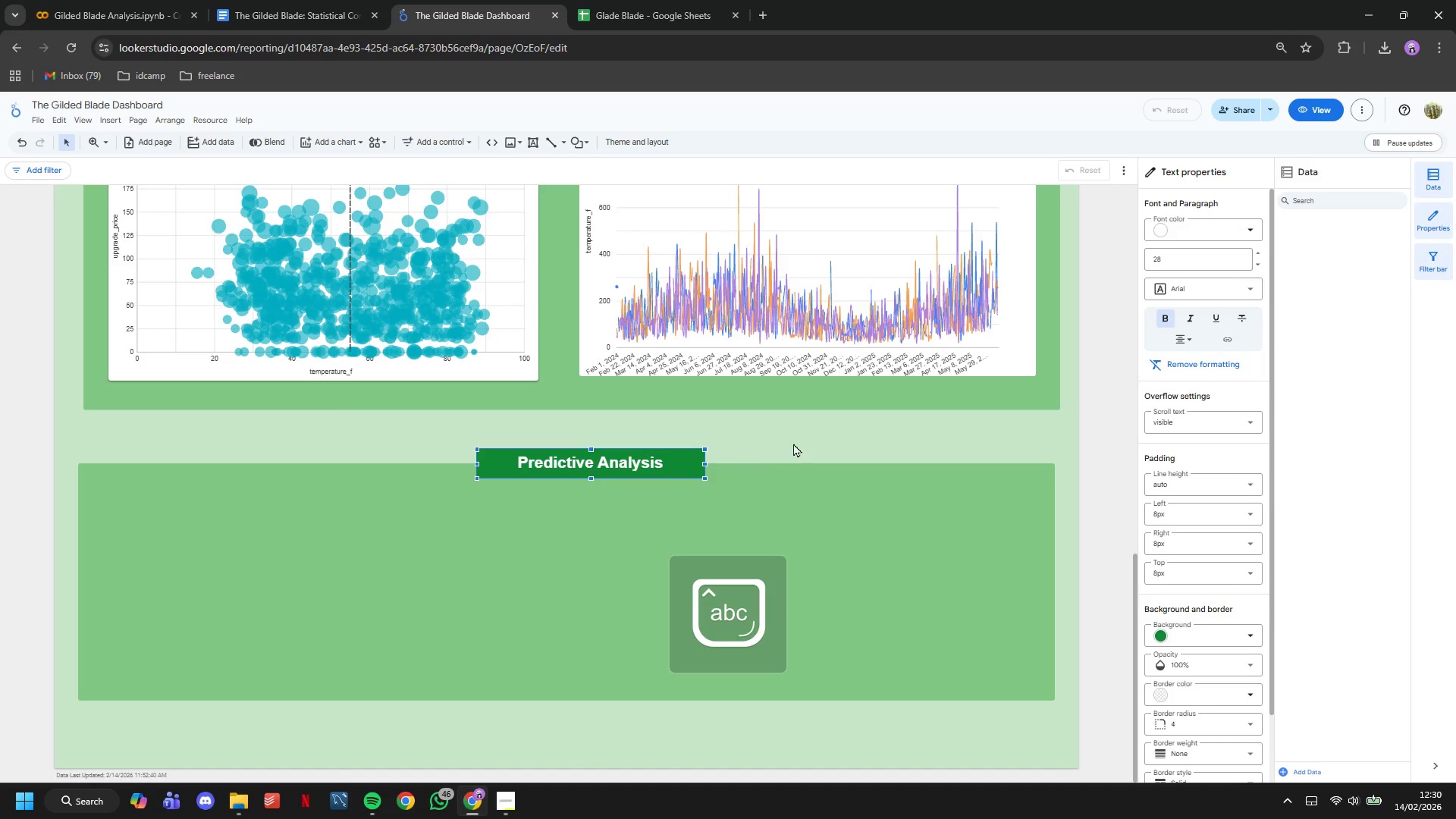 
left_click([804, 442])
 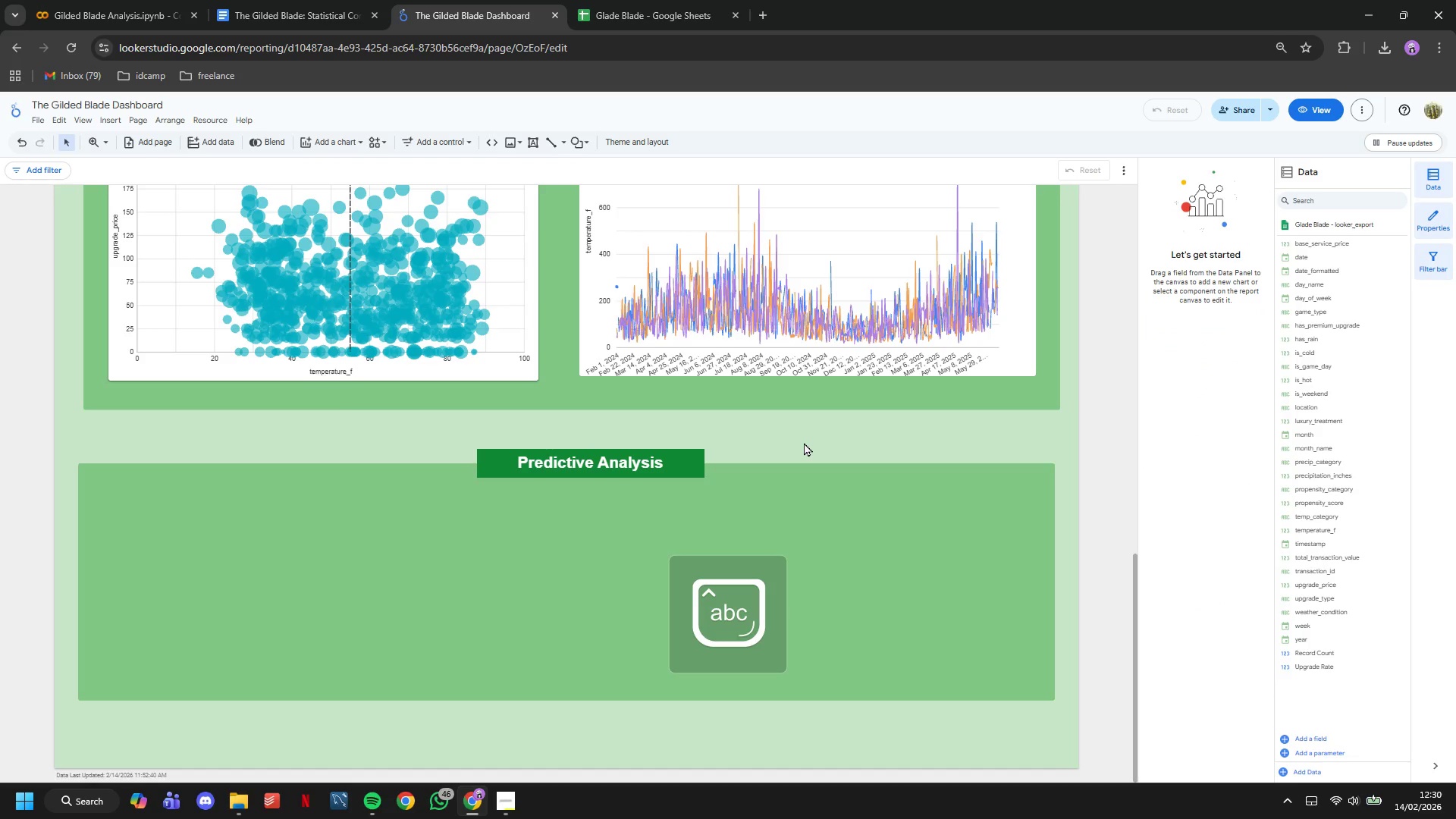 
scroll: coordinate [1058, 457], scroll_direction: down, amount: 10.0
 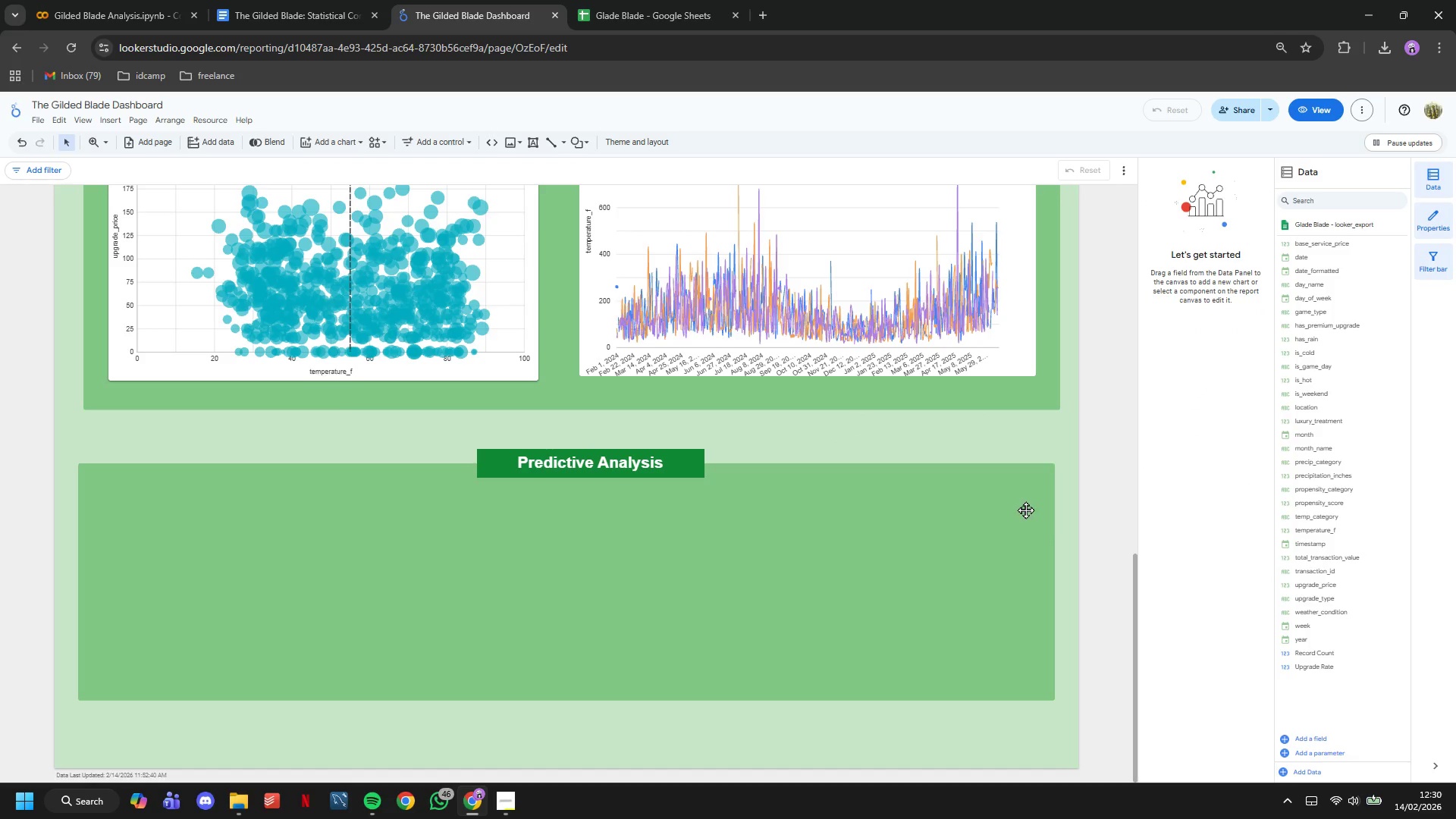 
left_click([1025, 510])
 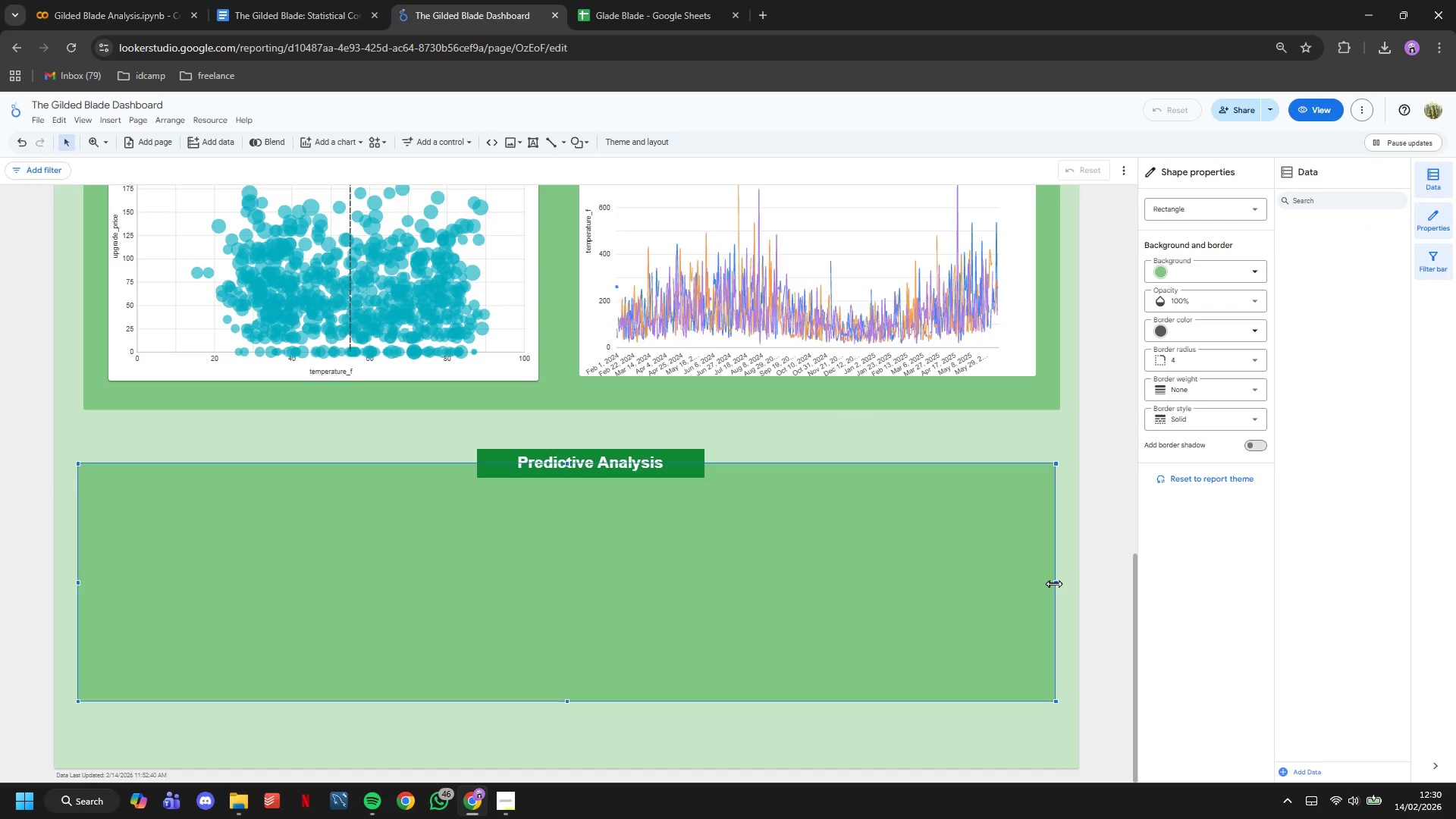 
left_click_drag(start_coordinate=[1053, 583], to_coordinate=[1059, 585])
 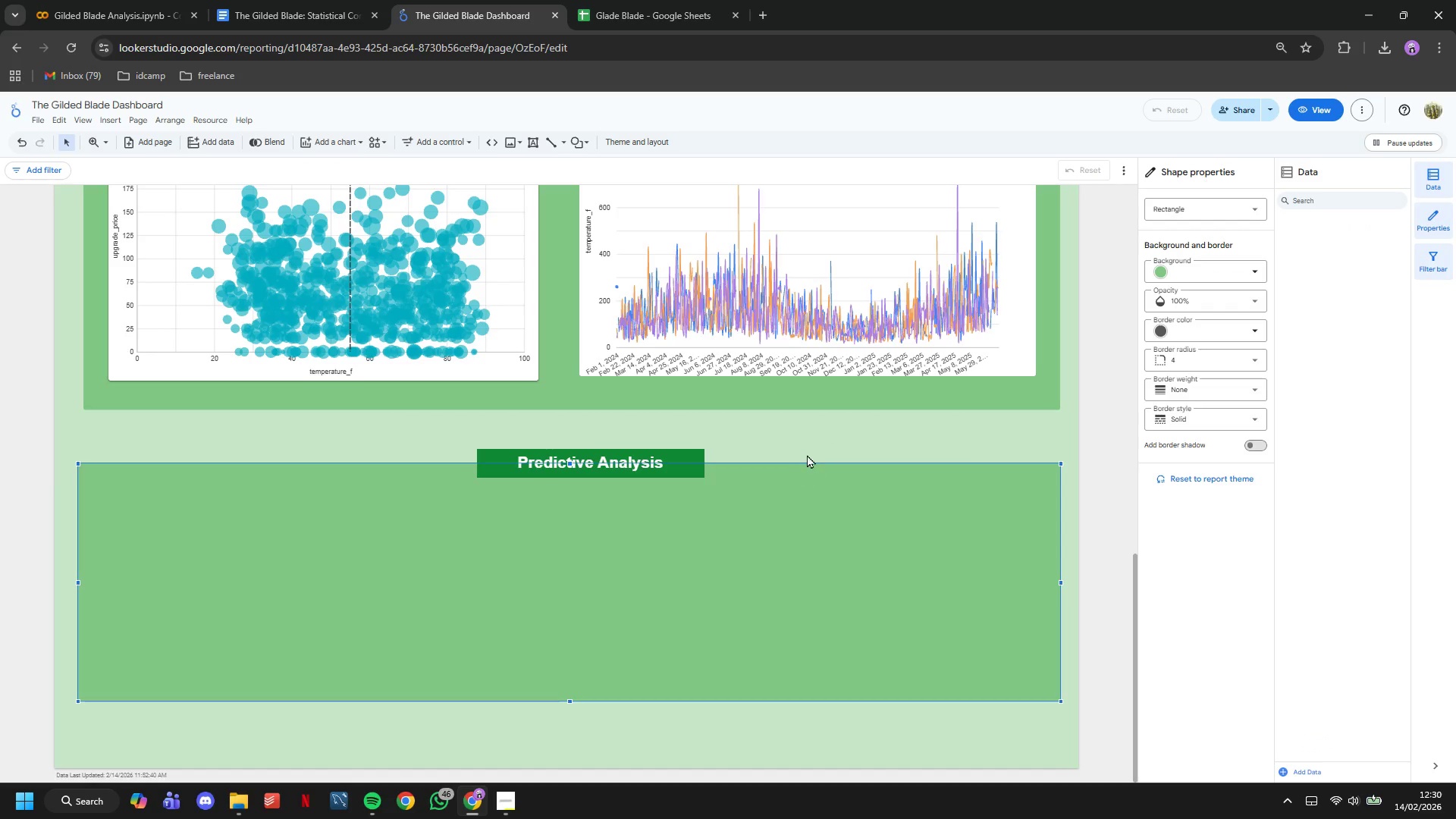 
left_click([804, 447])
 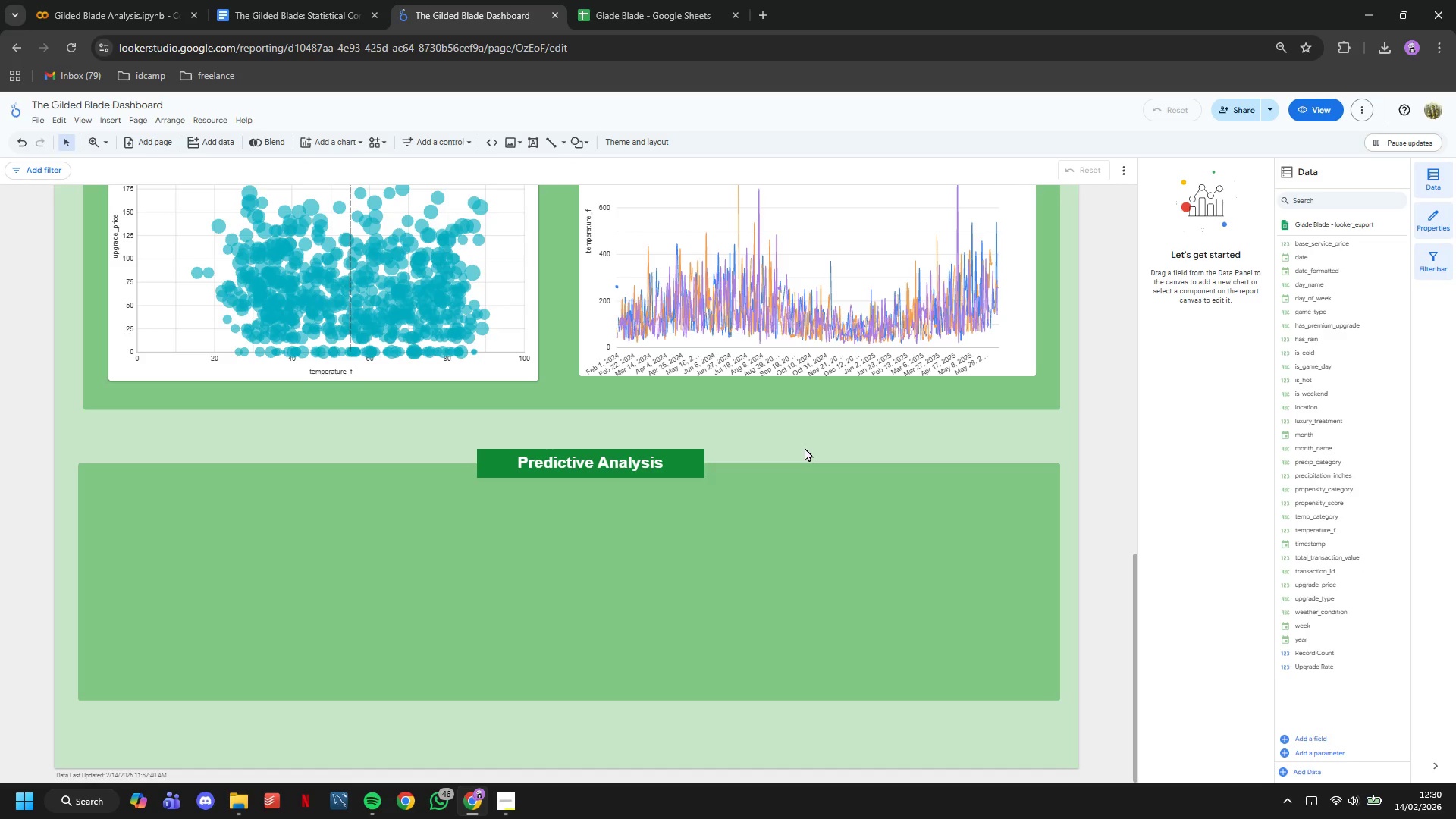 
wait(12.55)
 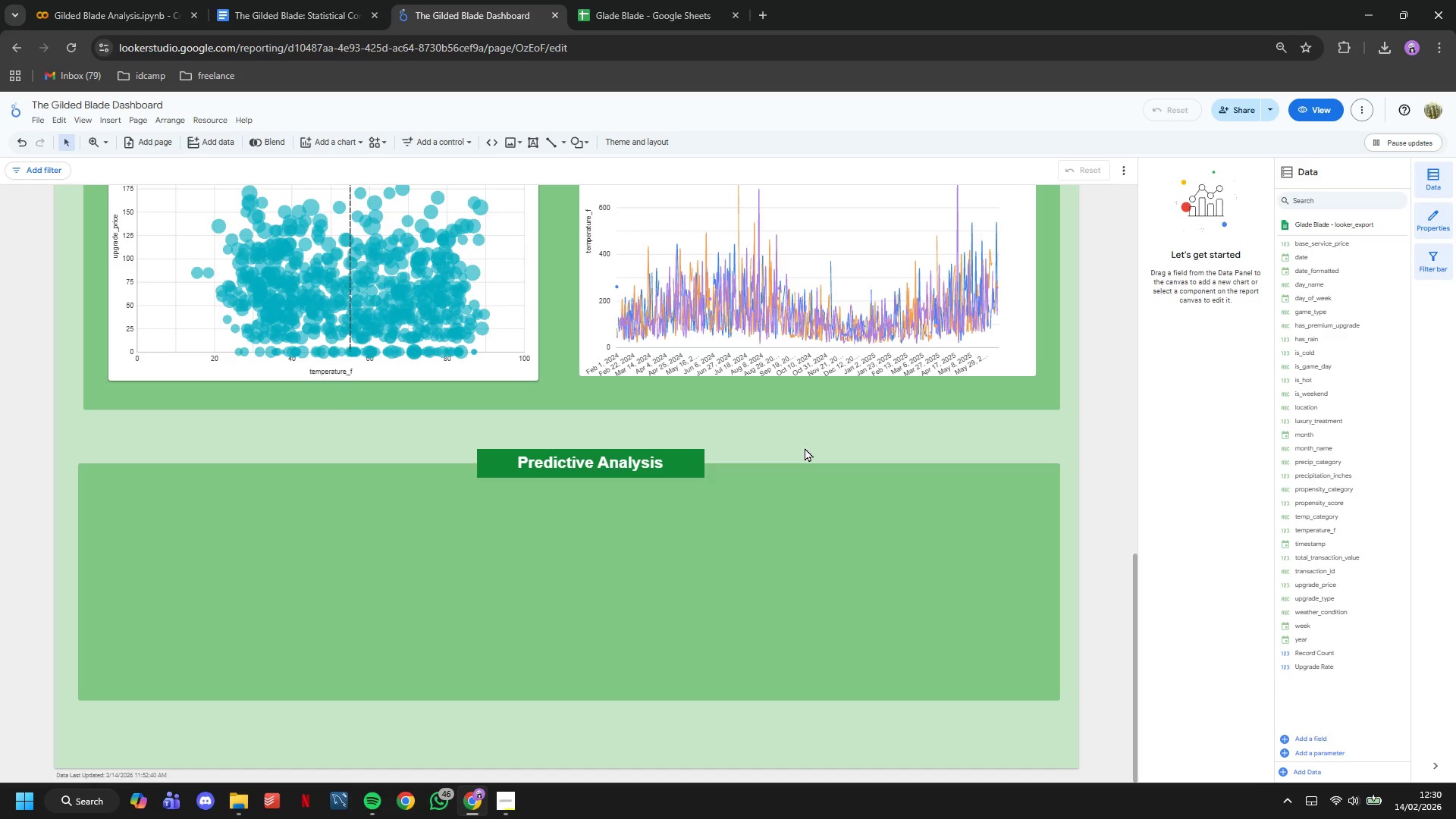 
left_click([498, 796])